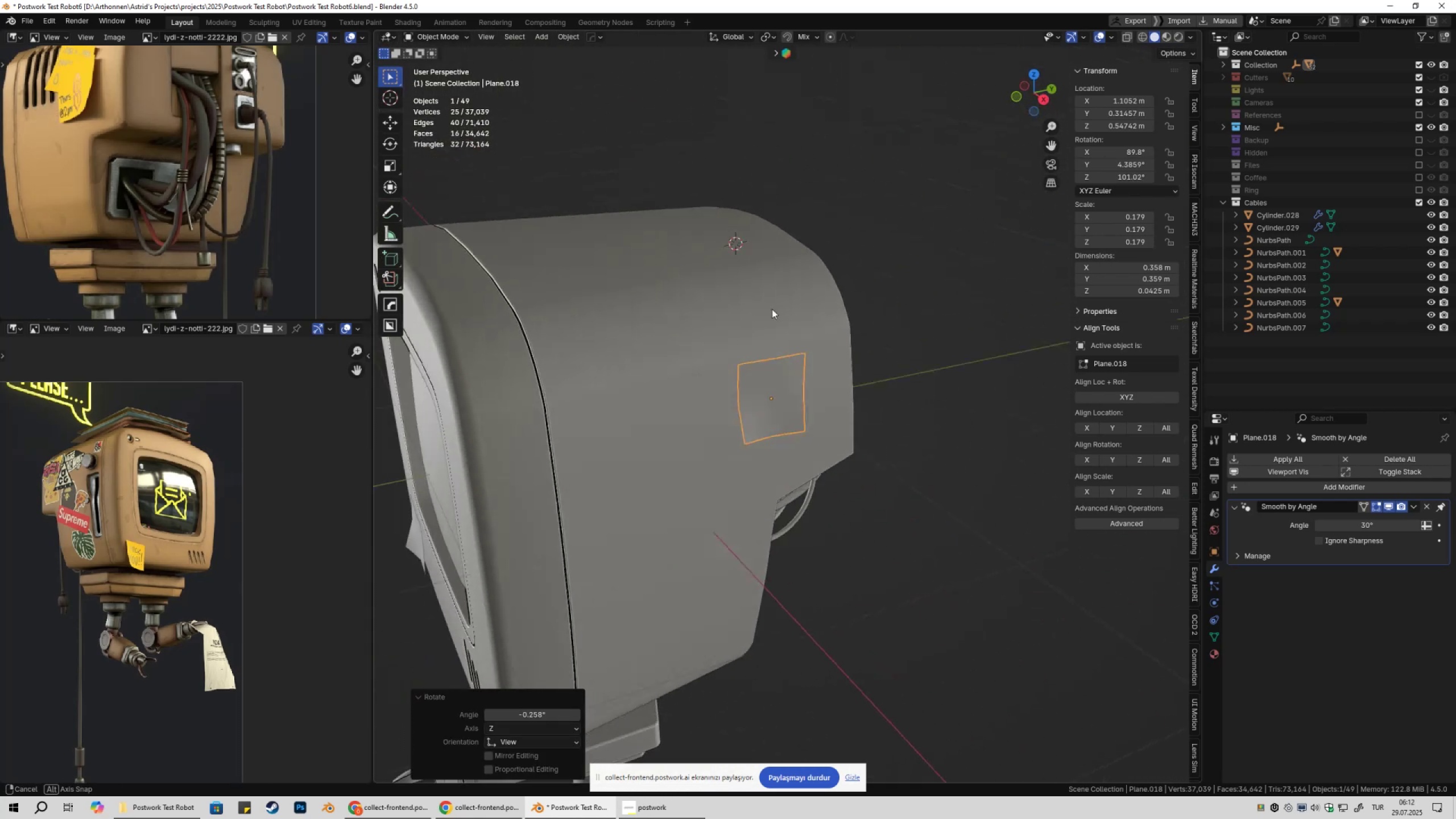 
left_click([898, 288])
 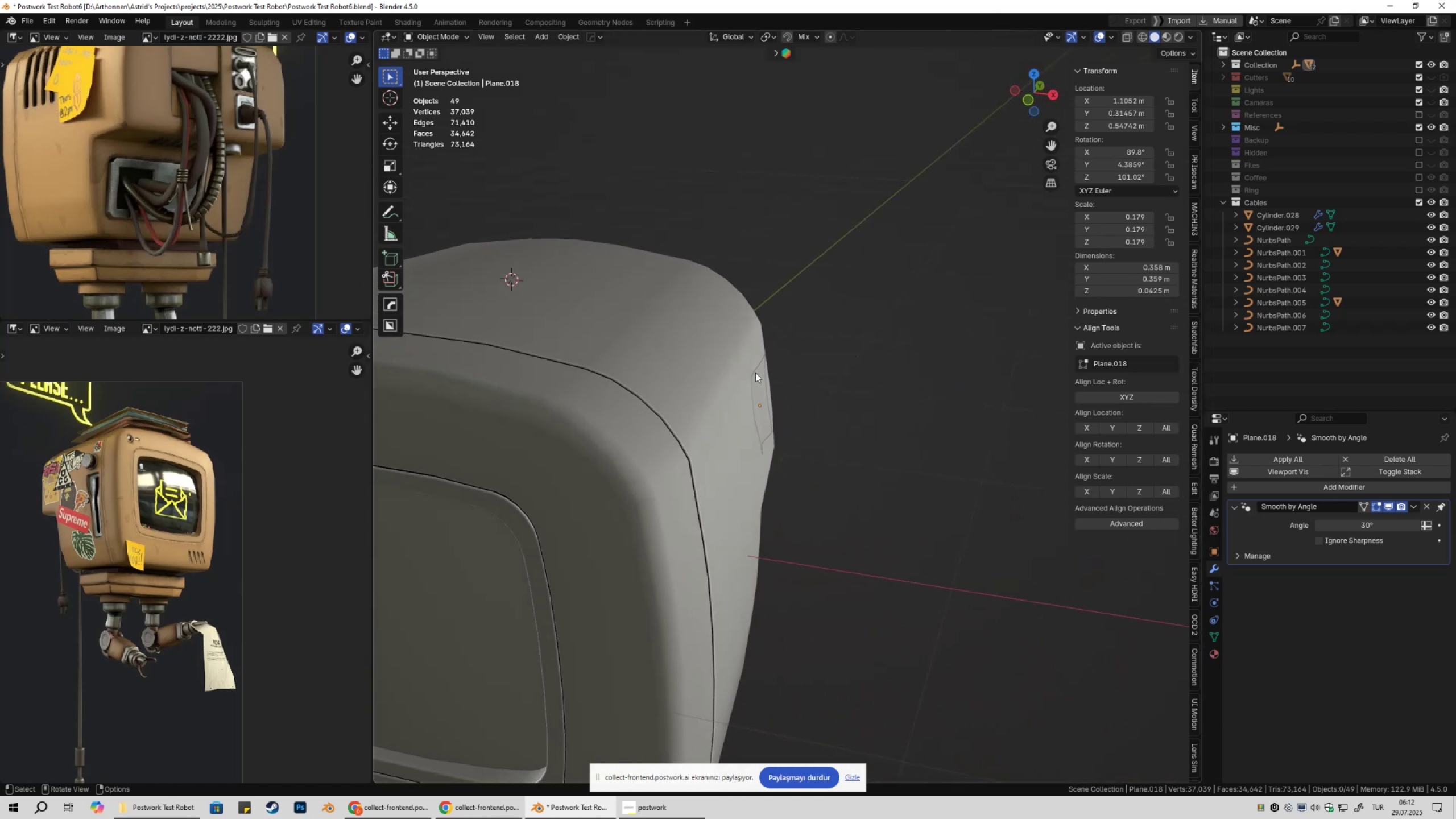 
scroll: coordinate [788, 386], scroll_direction: up, amount: 6.0
 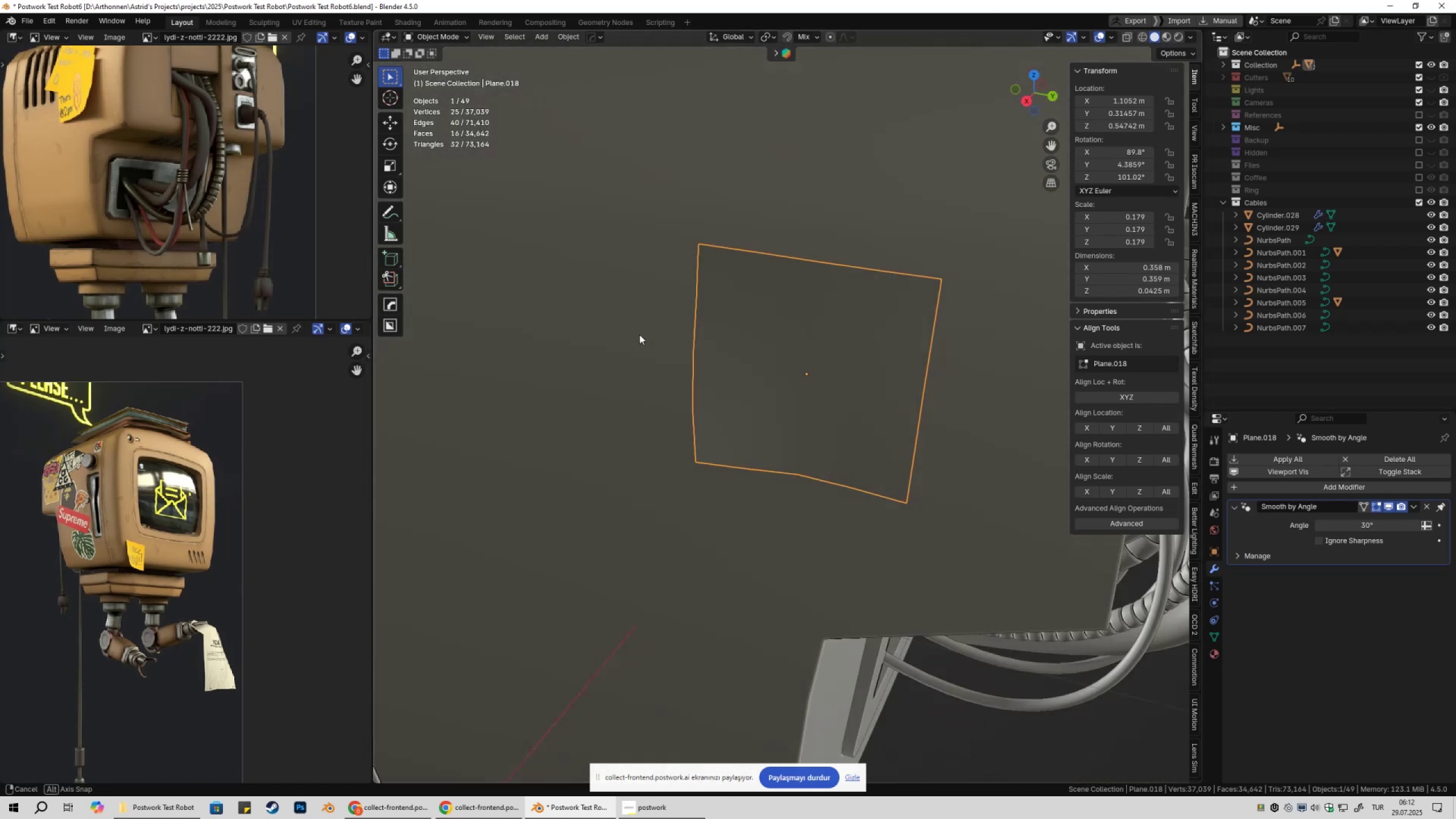 
type(19rxy)
 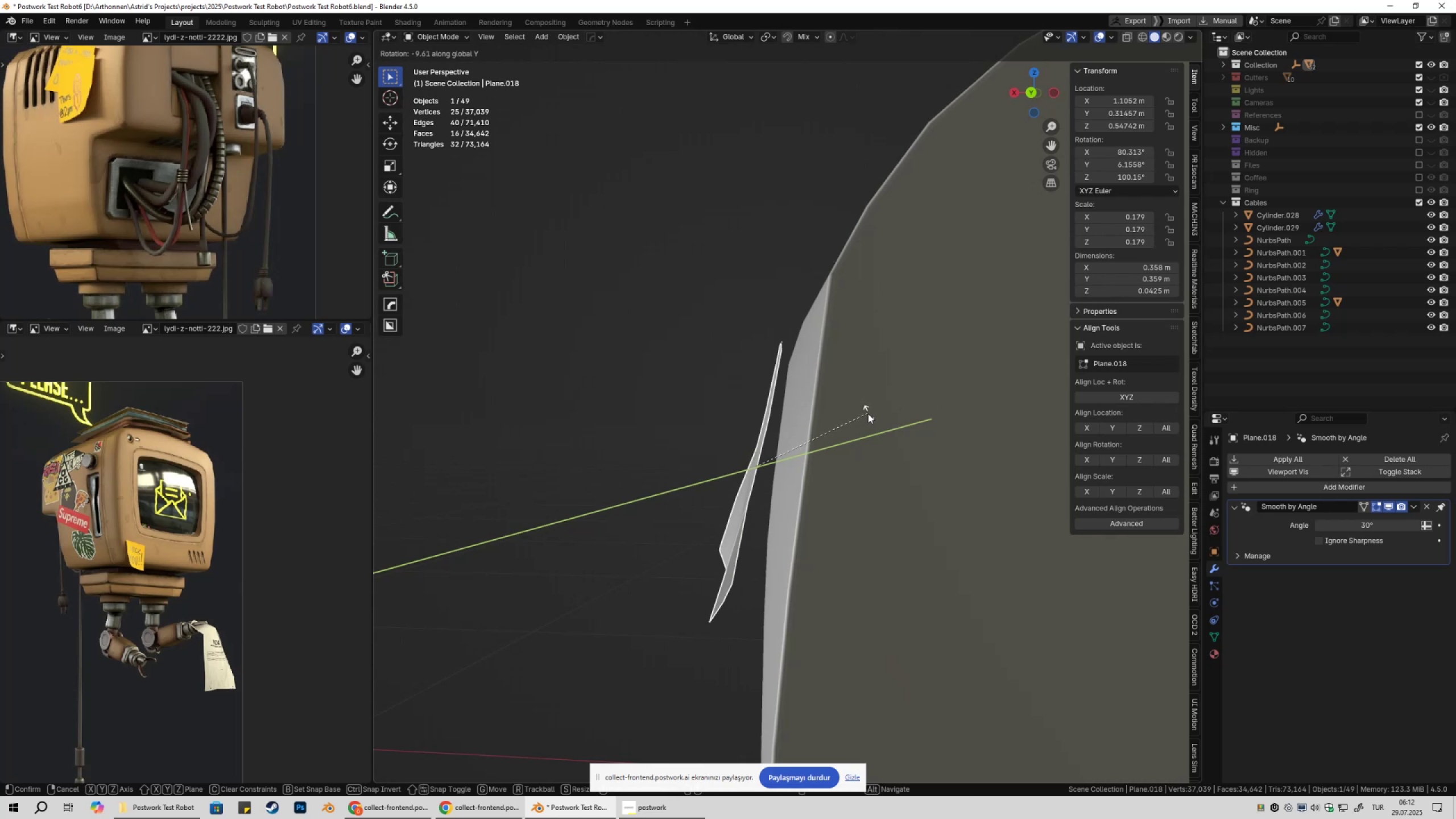 
left_click([863, 404])
 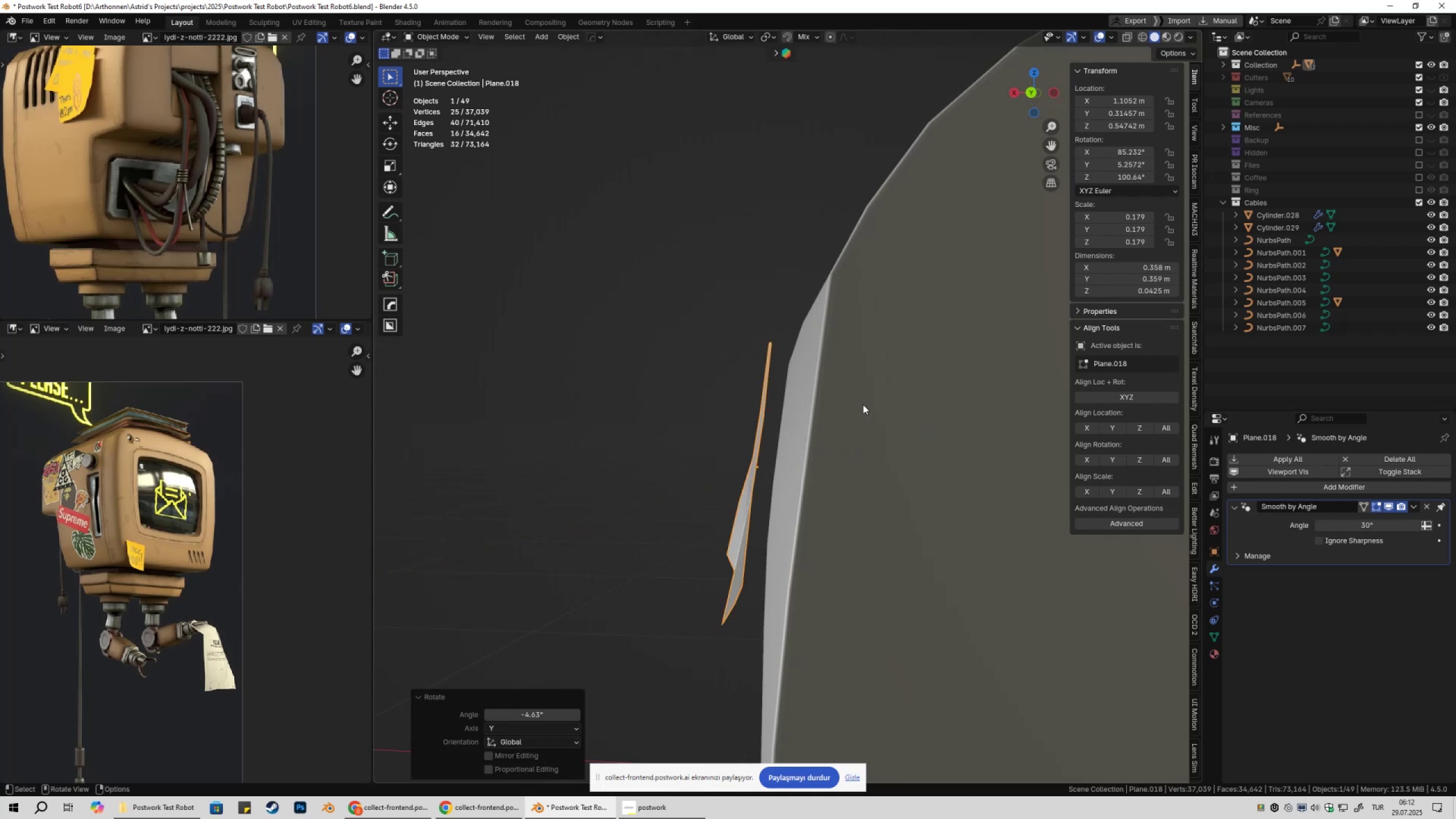 
type(gyx)
 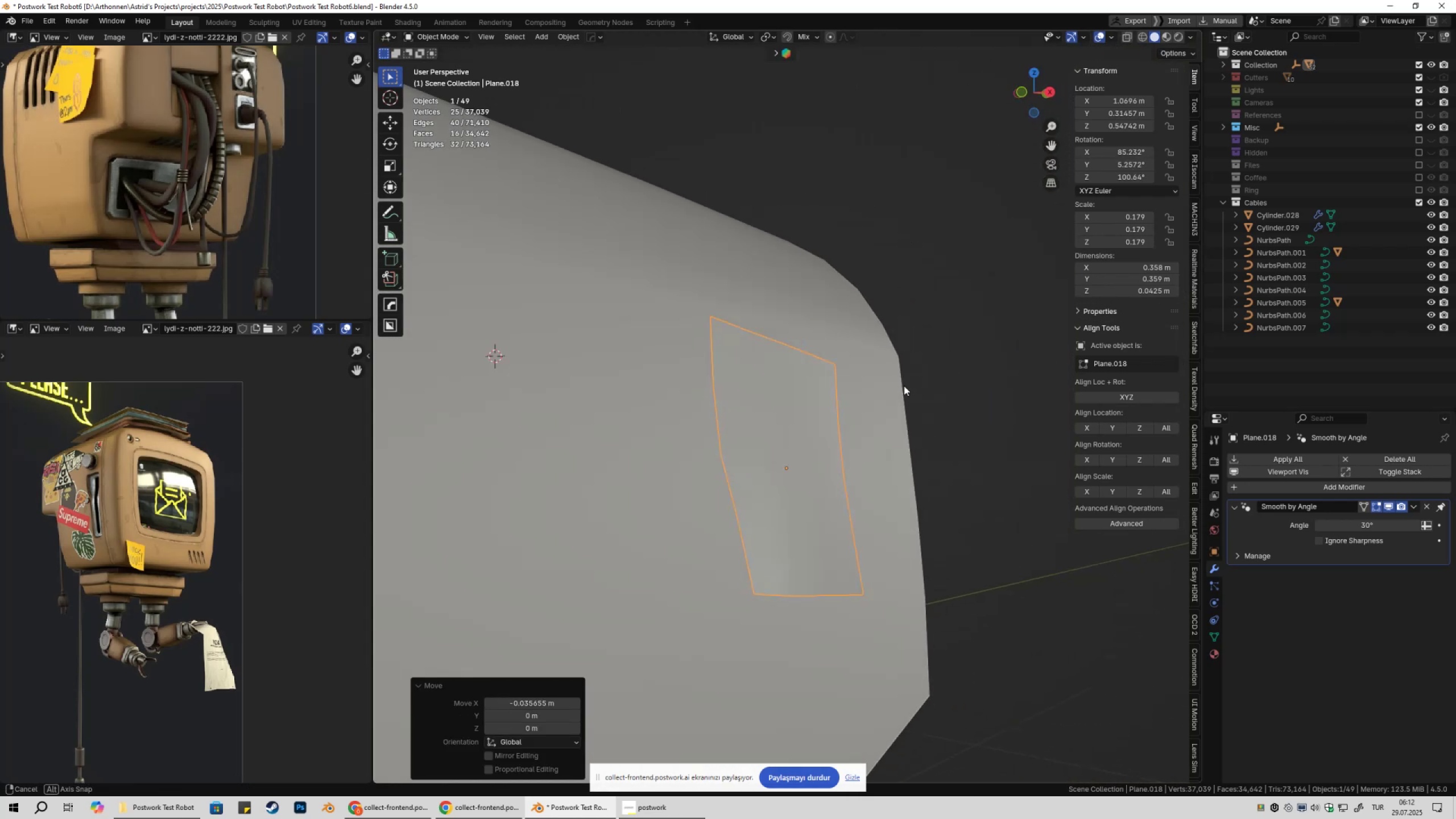 
scroll: coordinate [935, 418], scroll_direction: up, amount: 2.0
 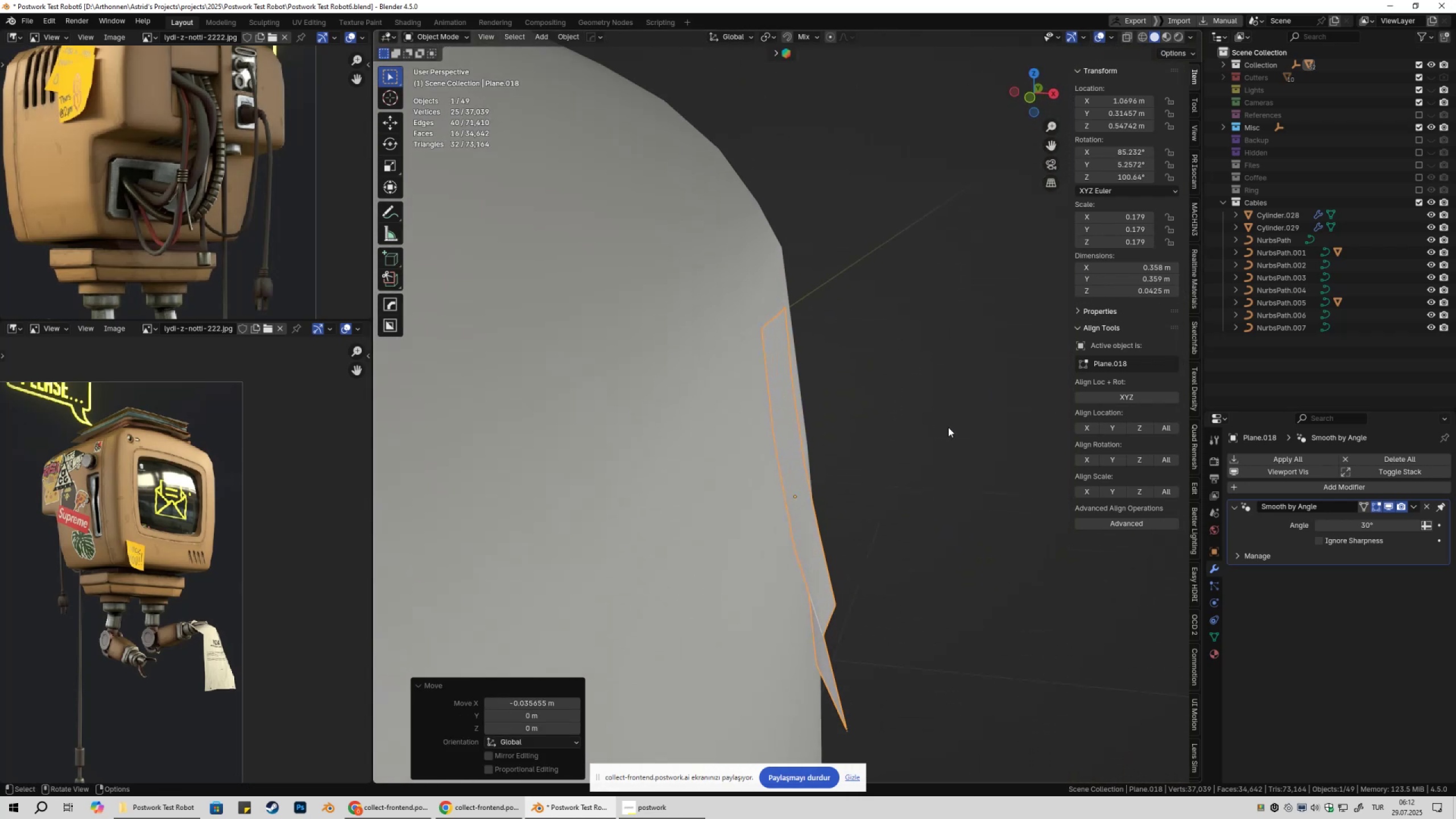 
type(ry)
 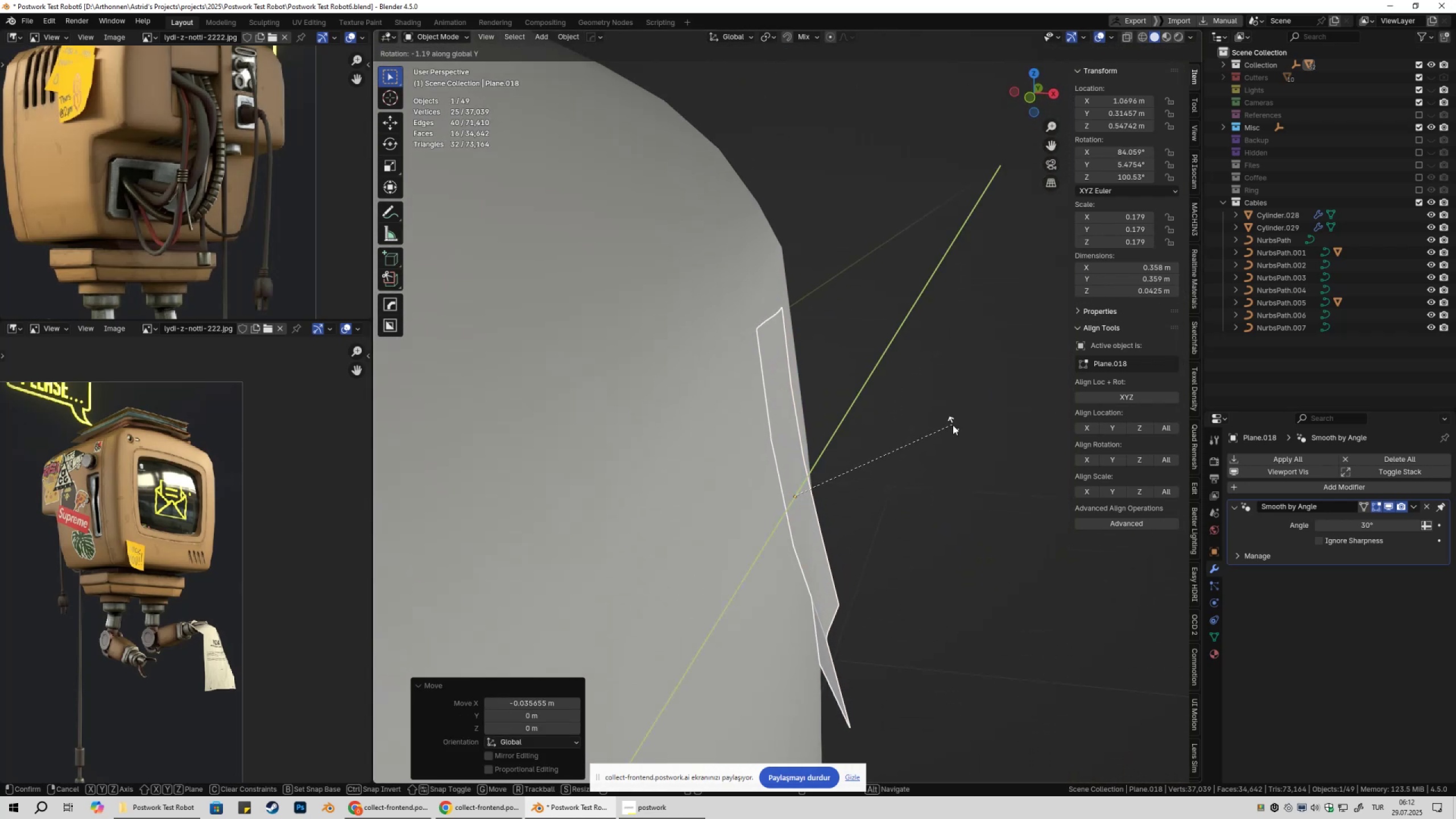 
hold_key(key=ShiftLeft, duration=1.5)
 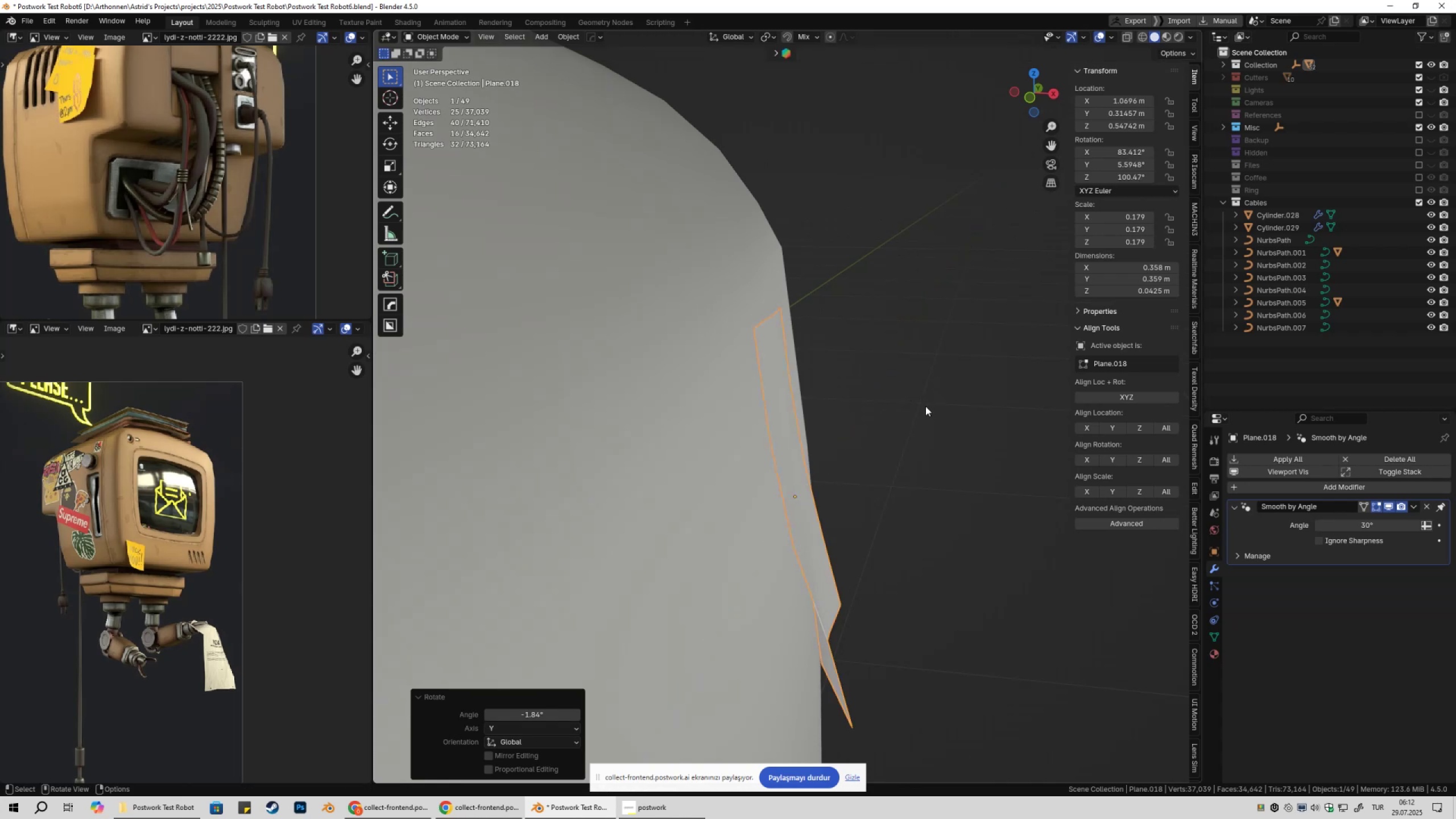 
hold_key(key=ShiftLeft, duration=0.35)
 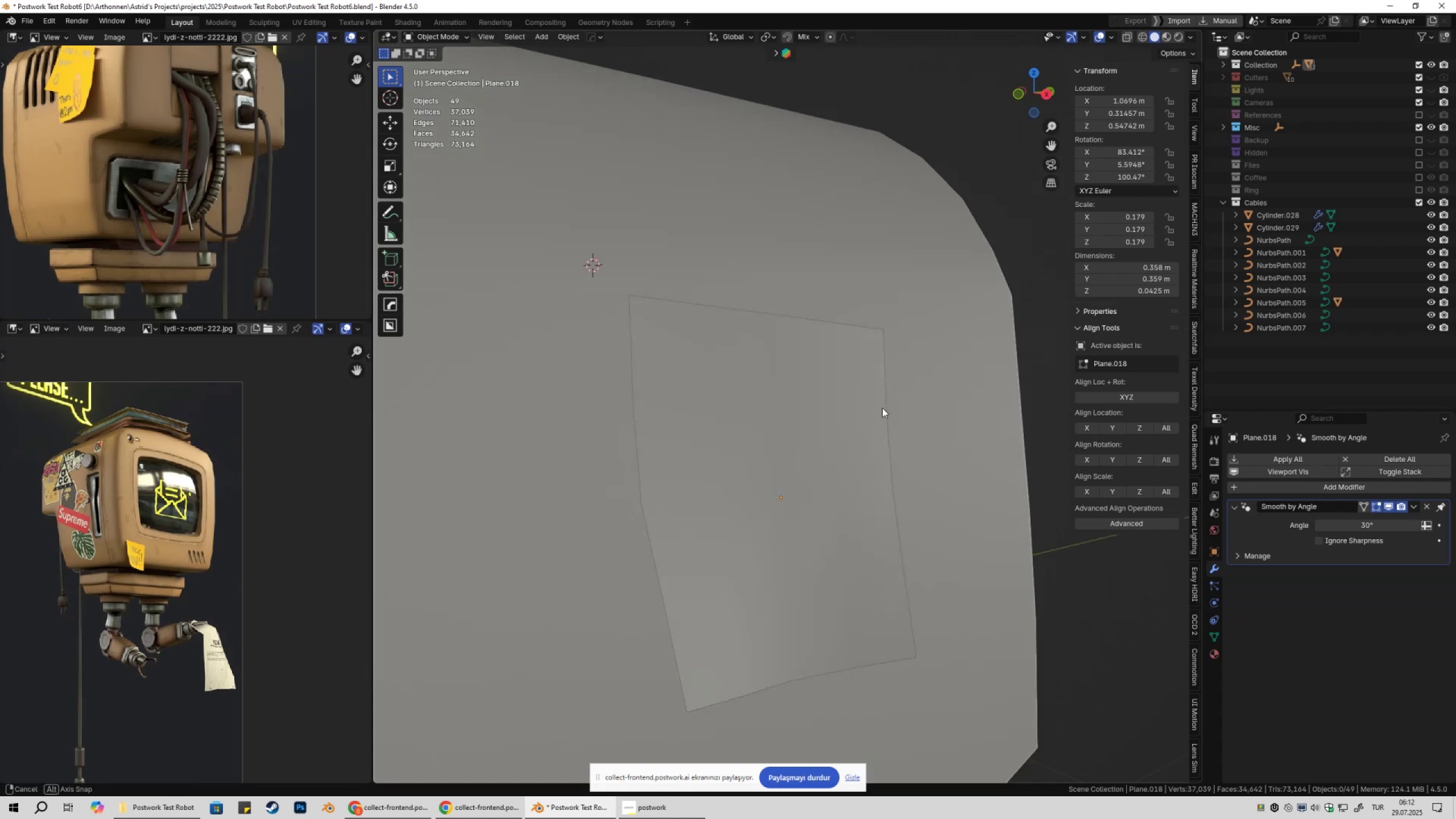 
scroll: coordinate [778, 470], scroll_direction: down, amount: 9.0
 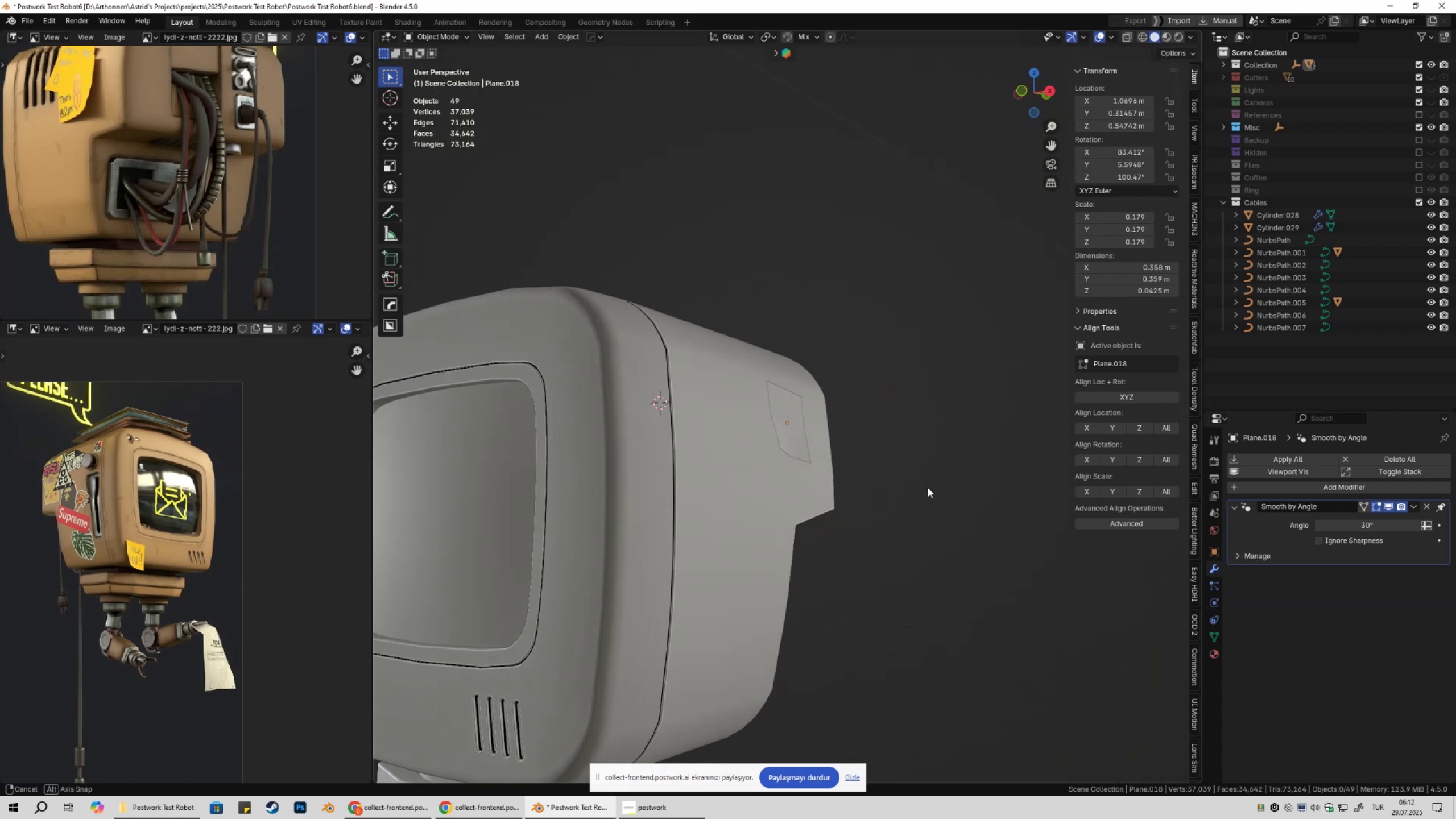 
left_click_drag(start_coordinate=[934, 487], to_coordinate=[932, 488])
 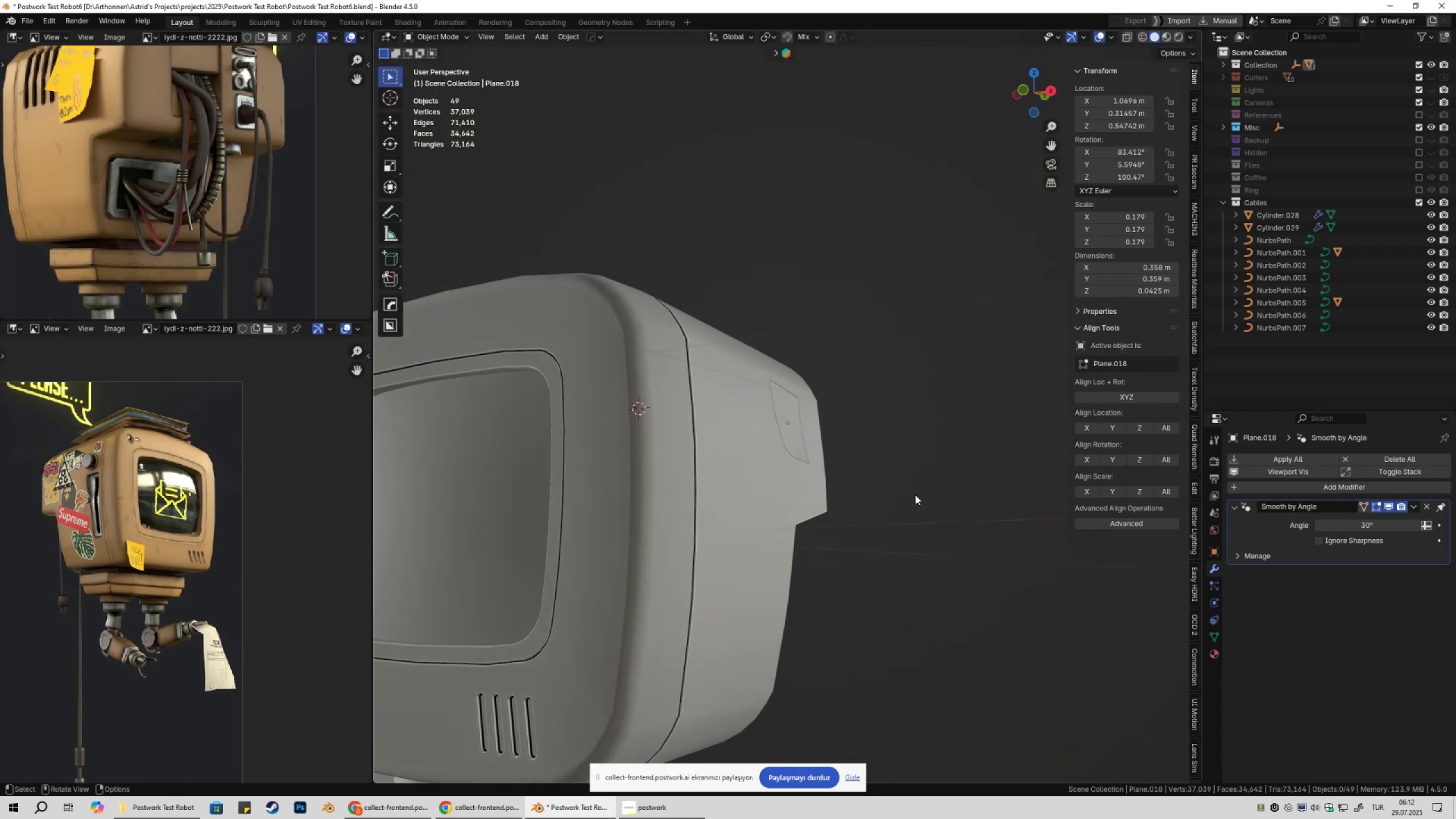 
key(Shift+ShiftLeft)
 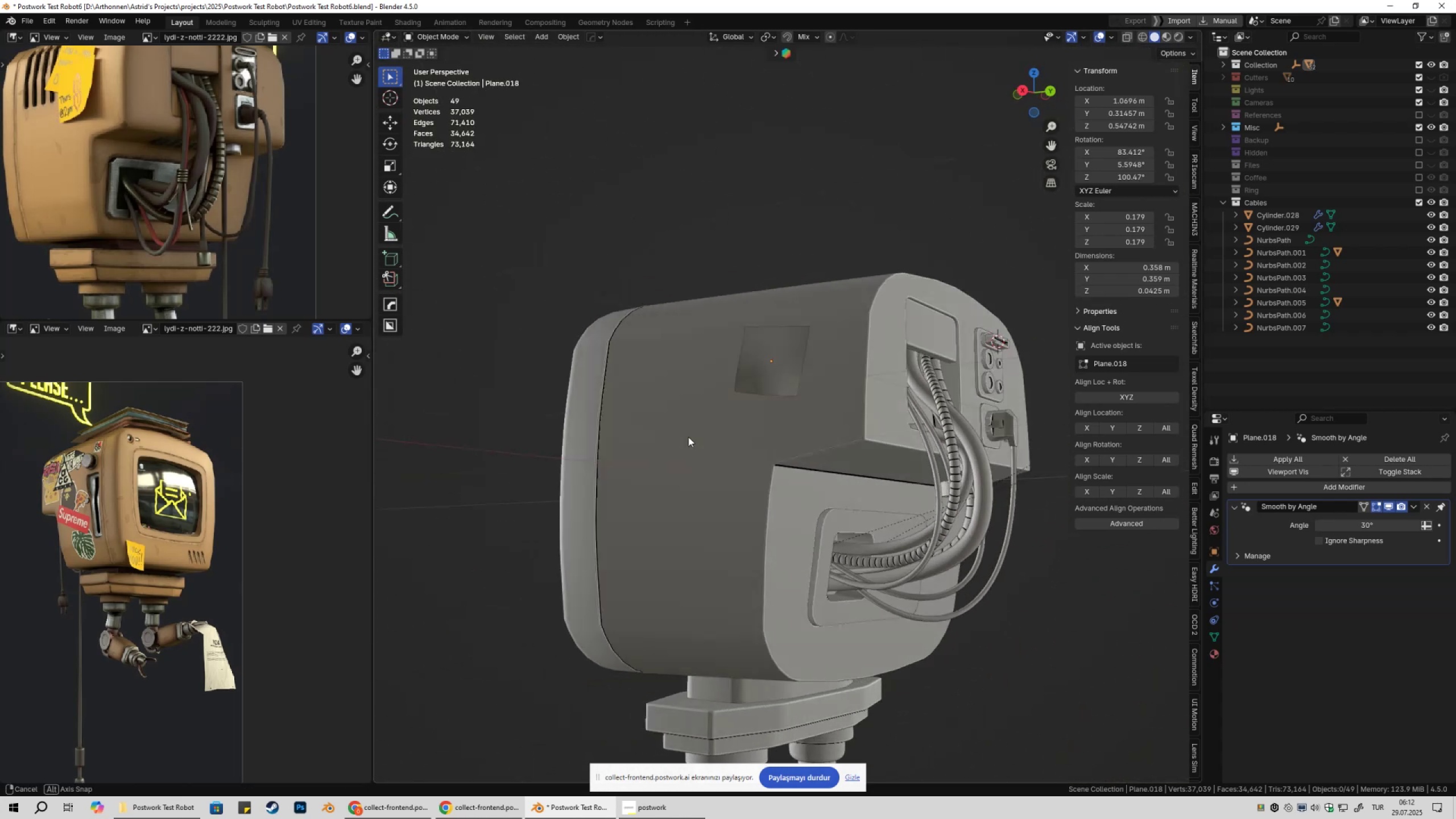 
key(Tab)
 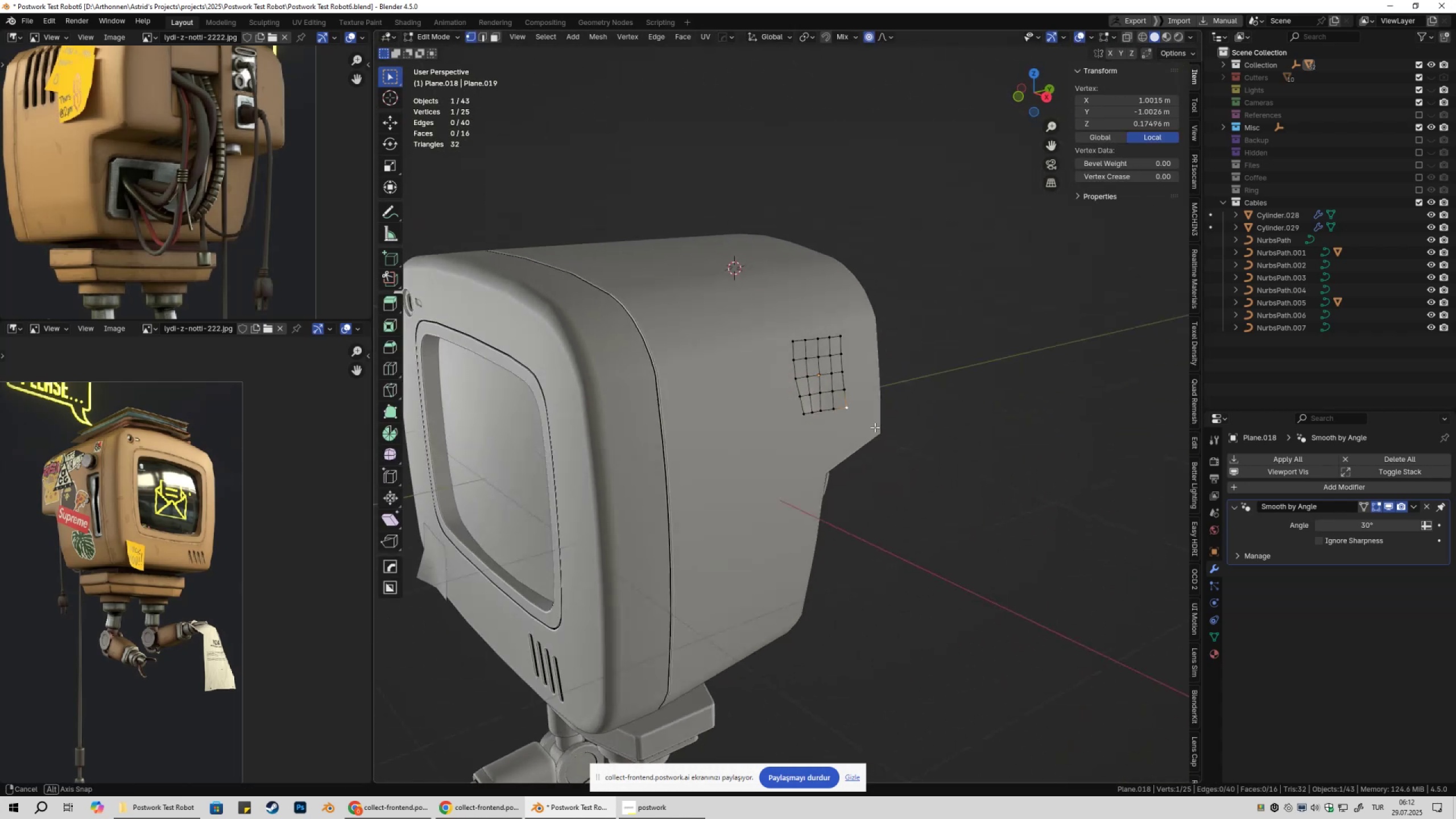 
key(1)
 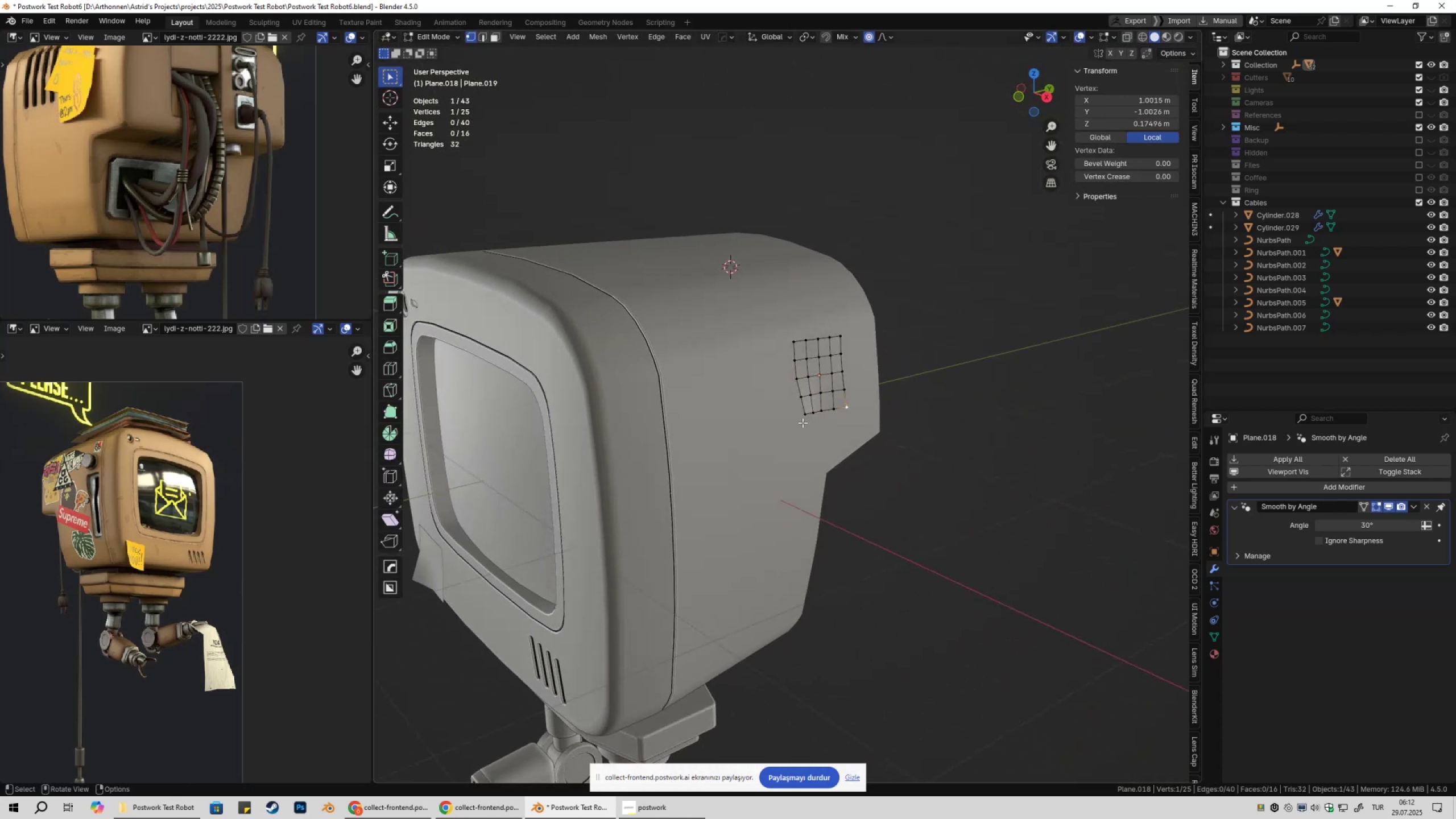 
left_click([803, 423])
 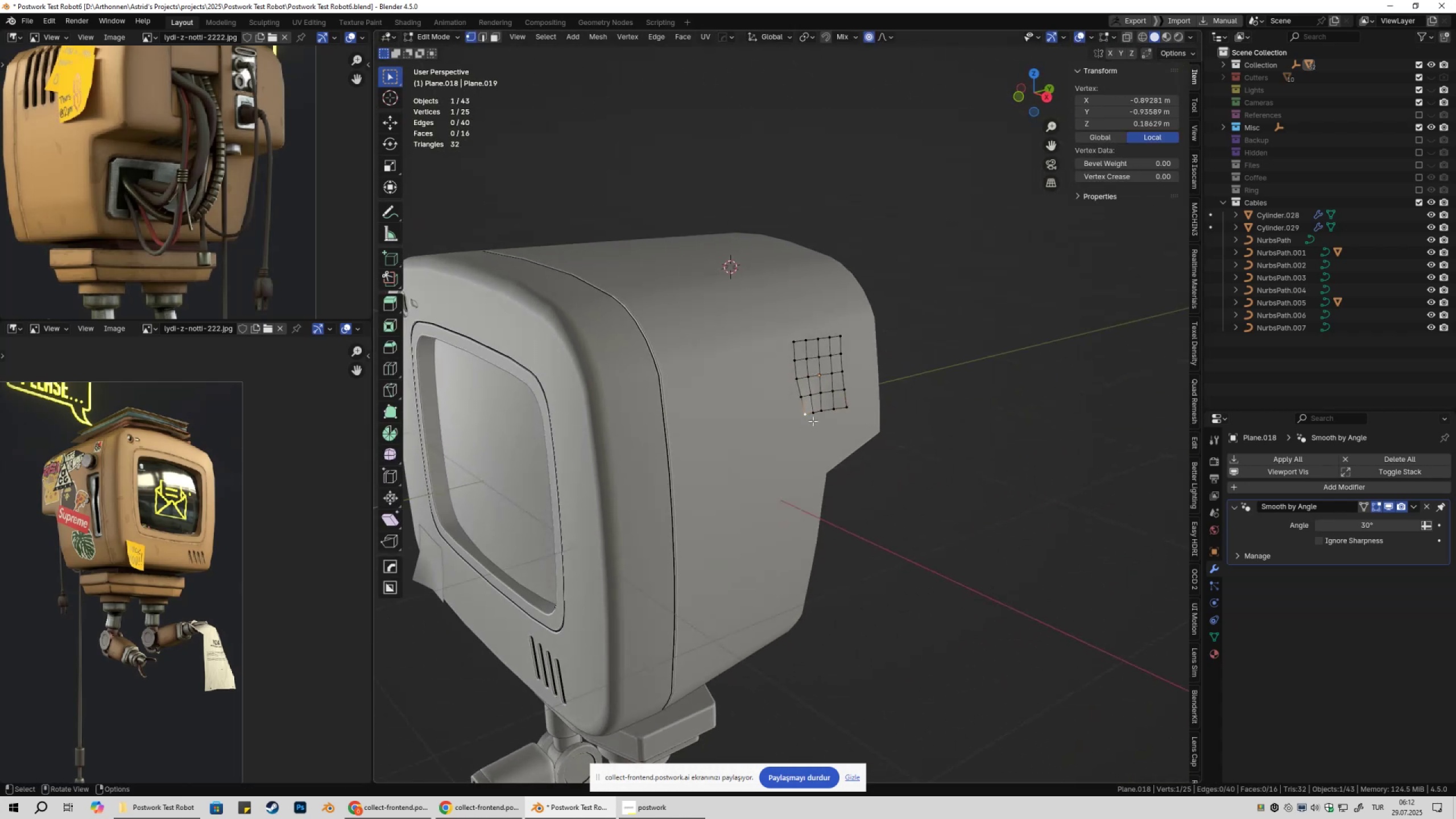 
key(Shift+ShiftLeft)
 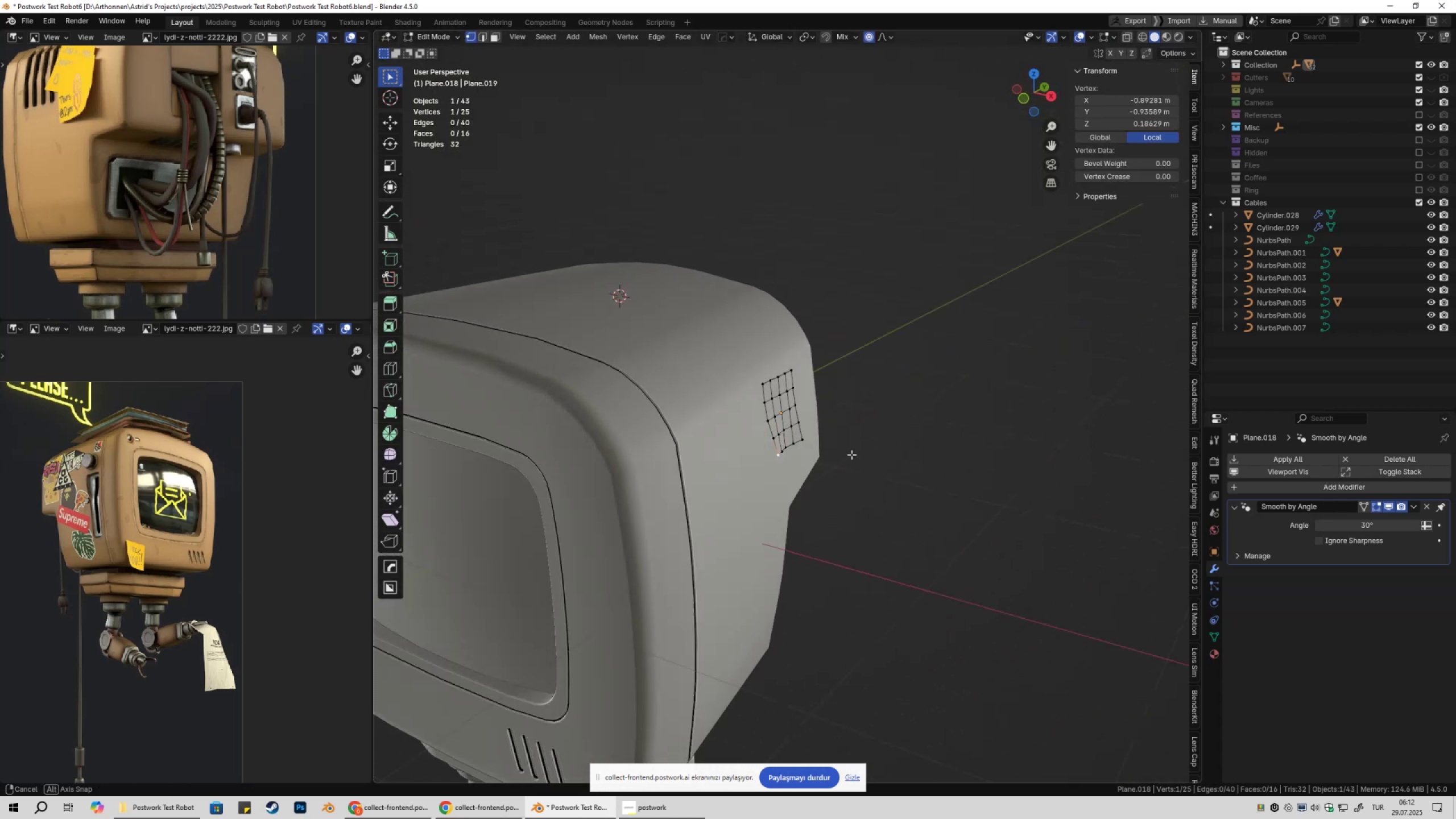 
scroll: coordinate [876, 469], scroll_direction: up, amount: 5.0
 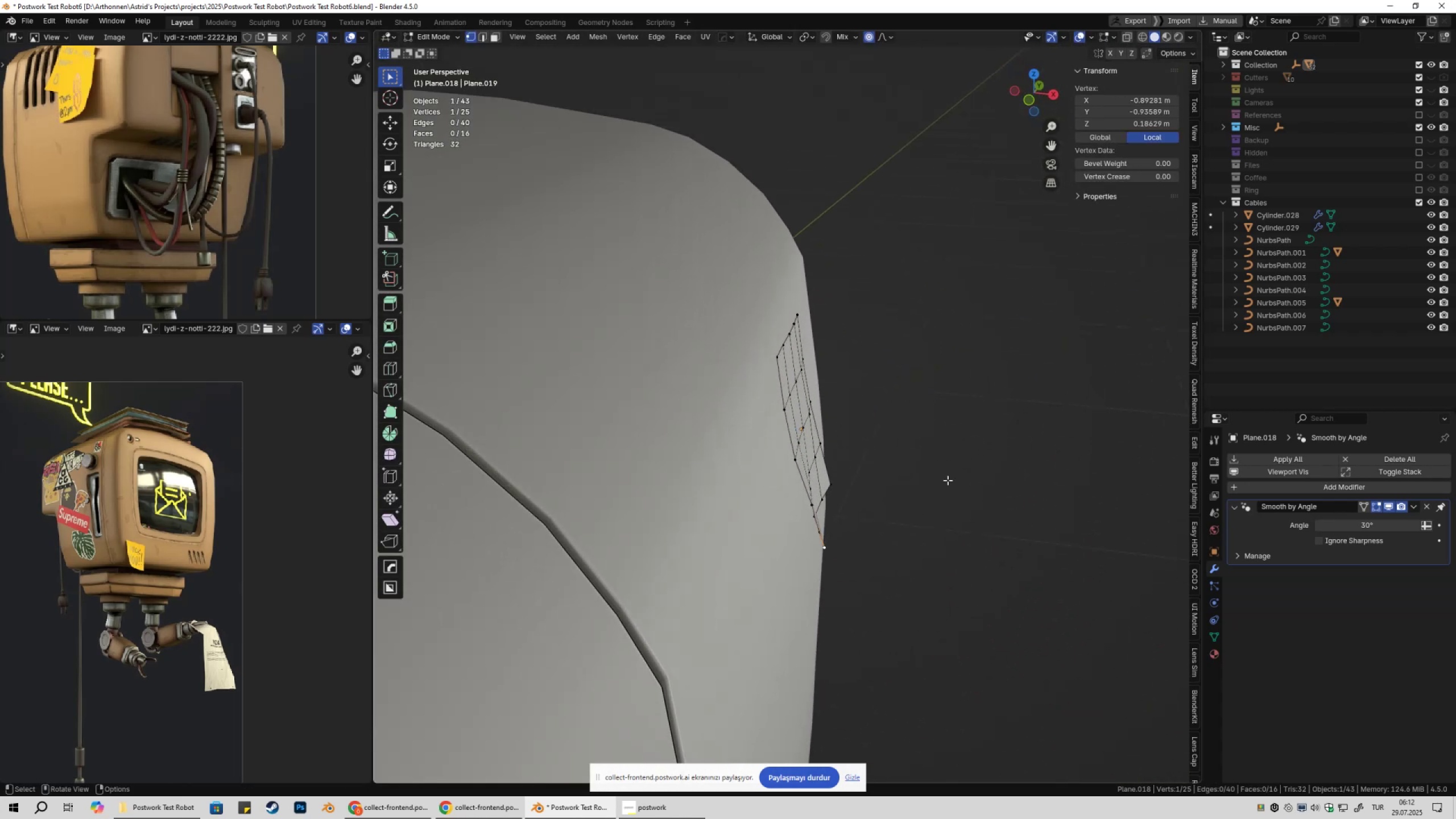 
key(G)
 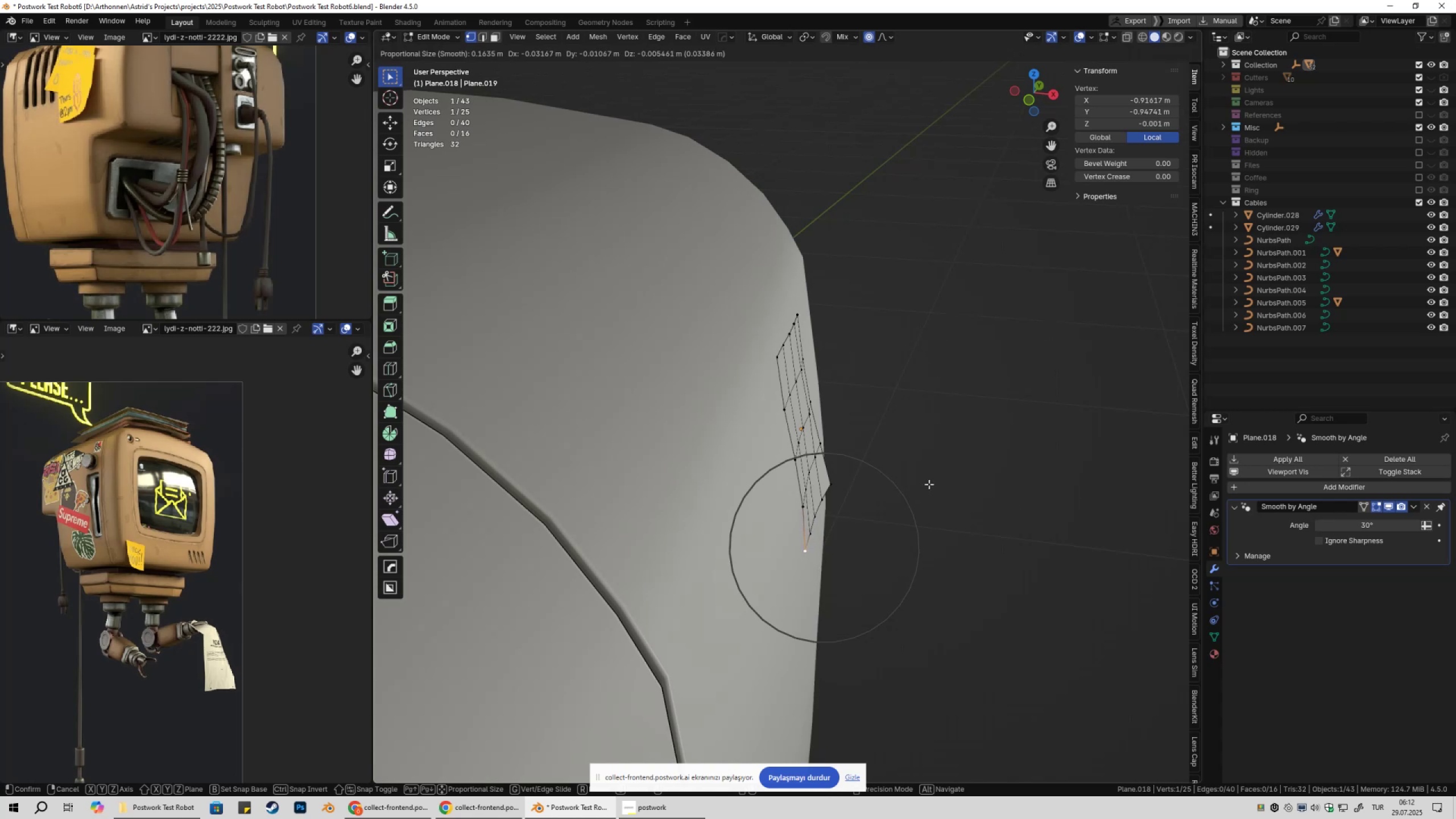 
double_click([829, 489])
 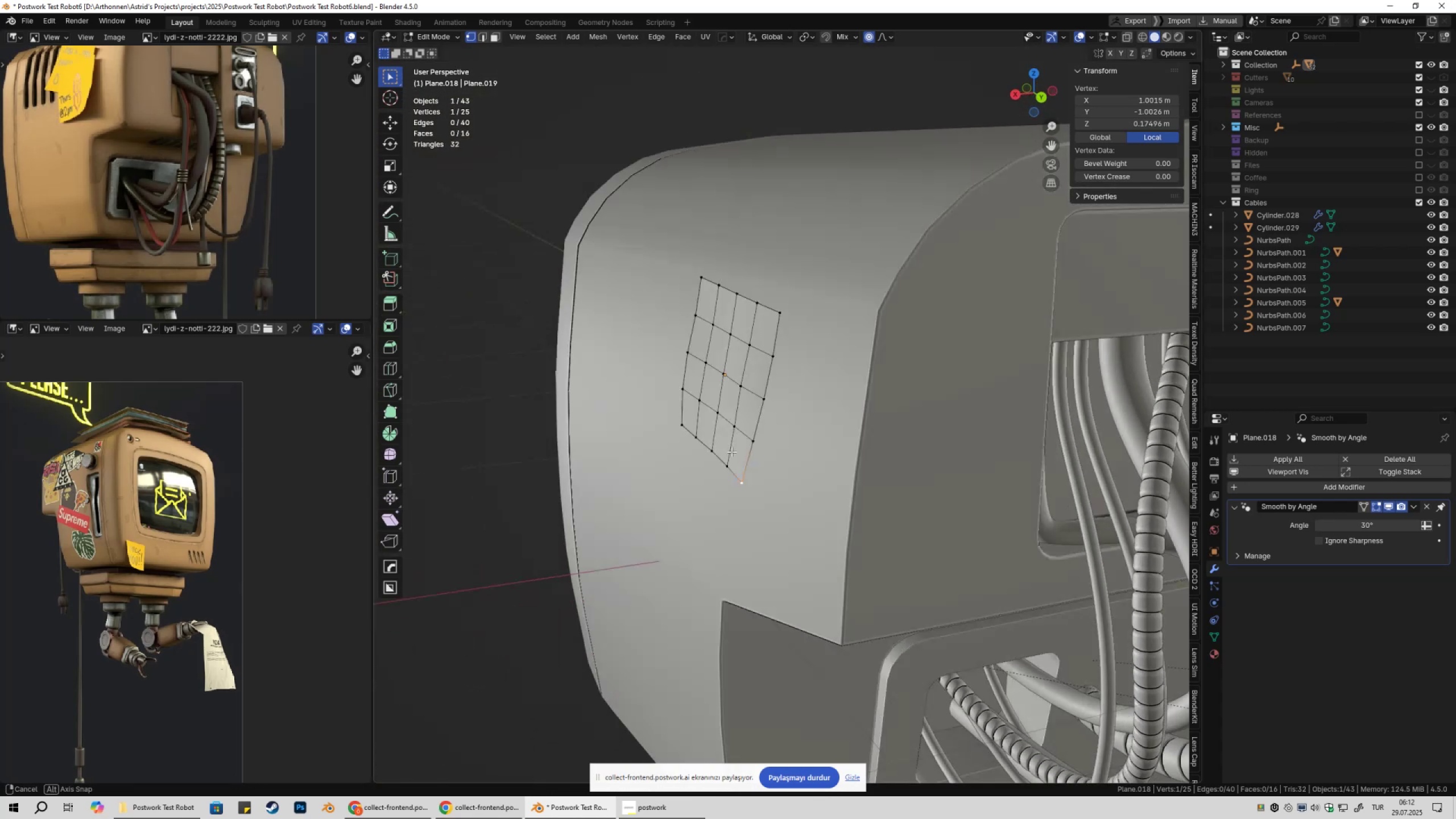 
key(G)
 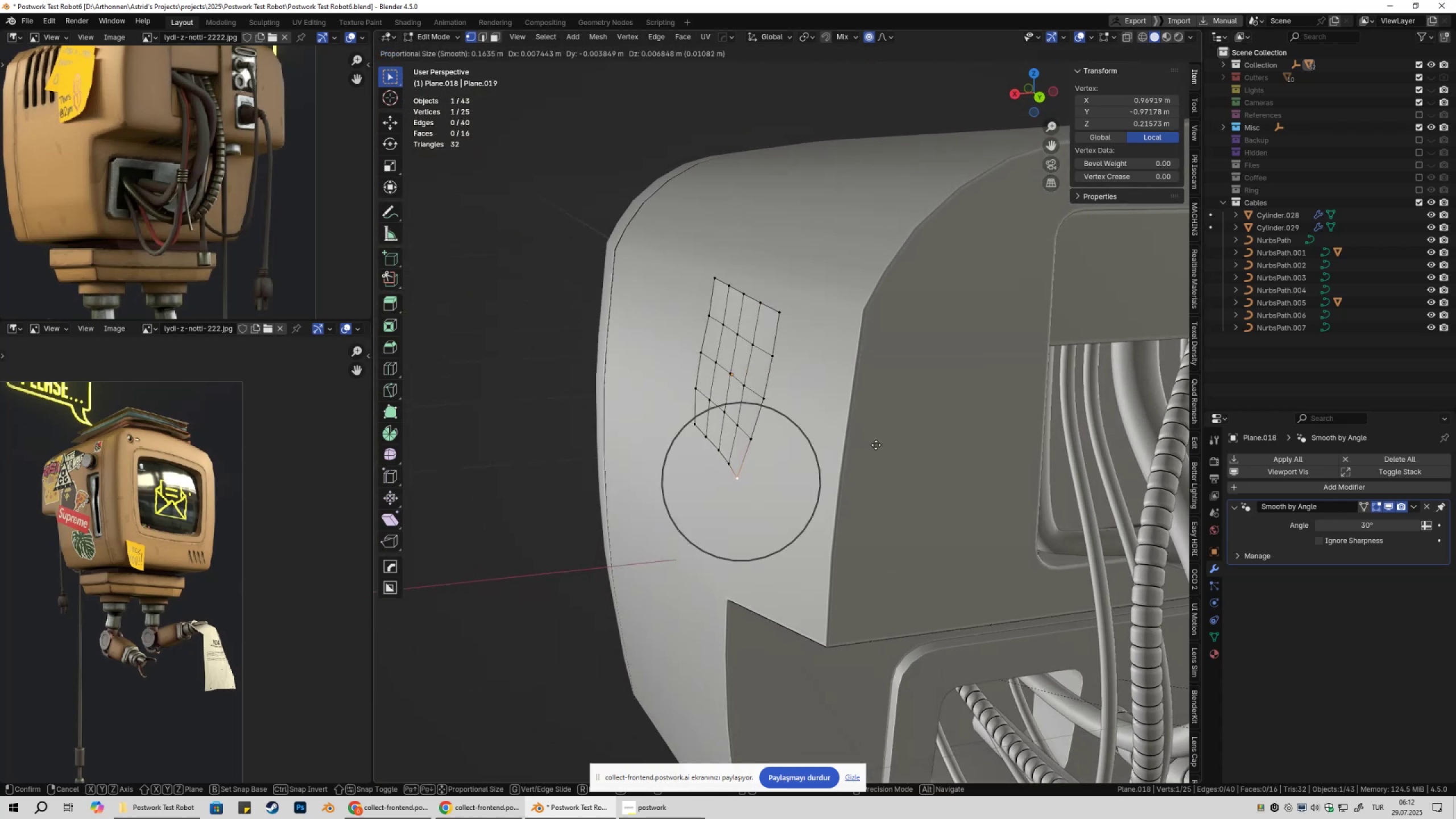 
left_click([873, 441])
 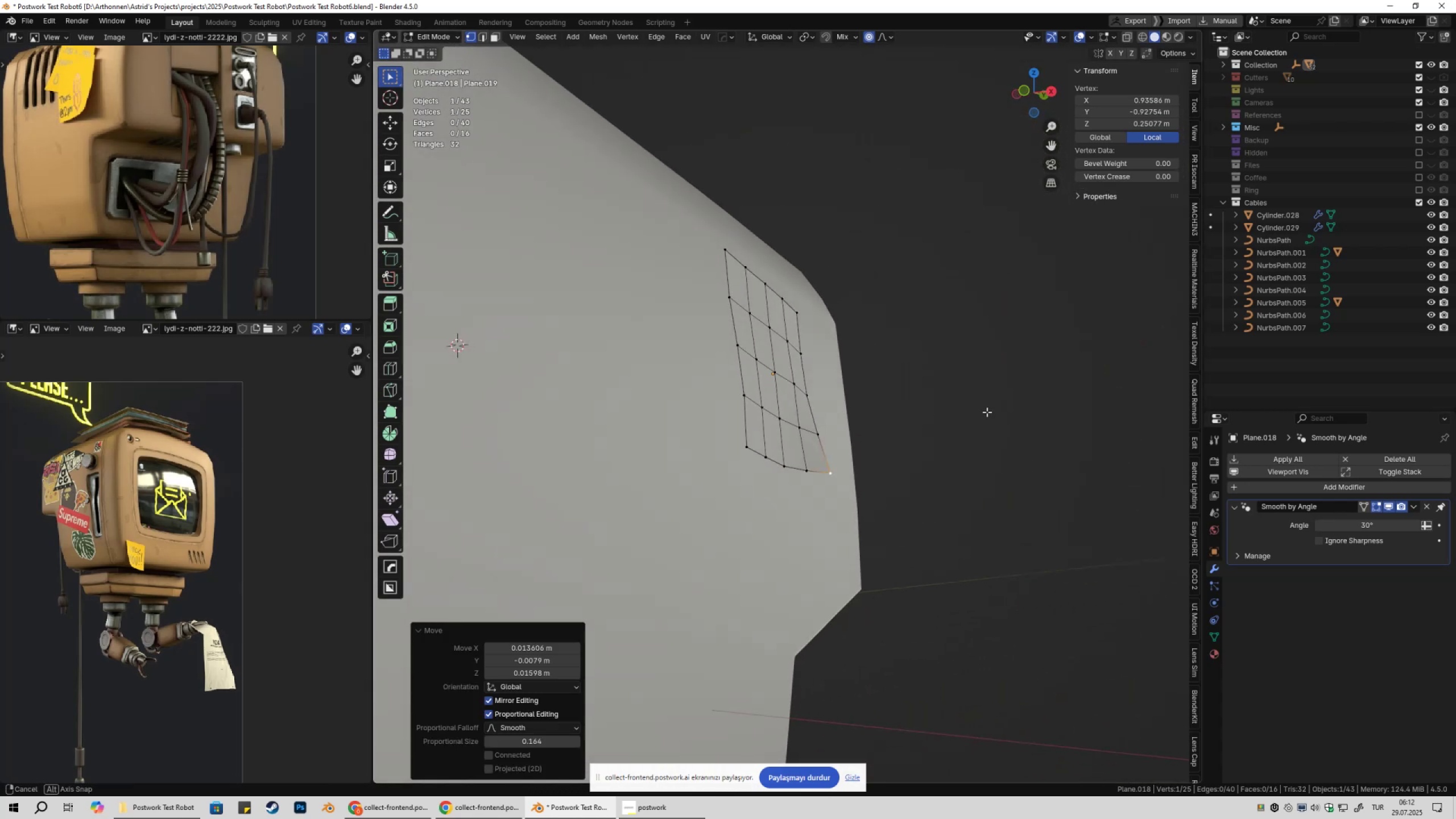 
key(Tab)
 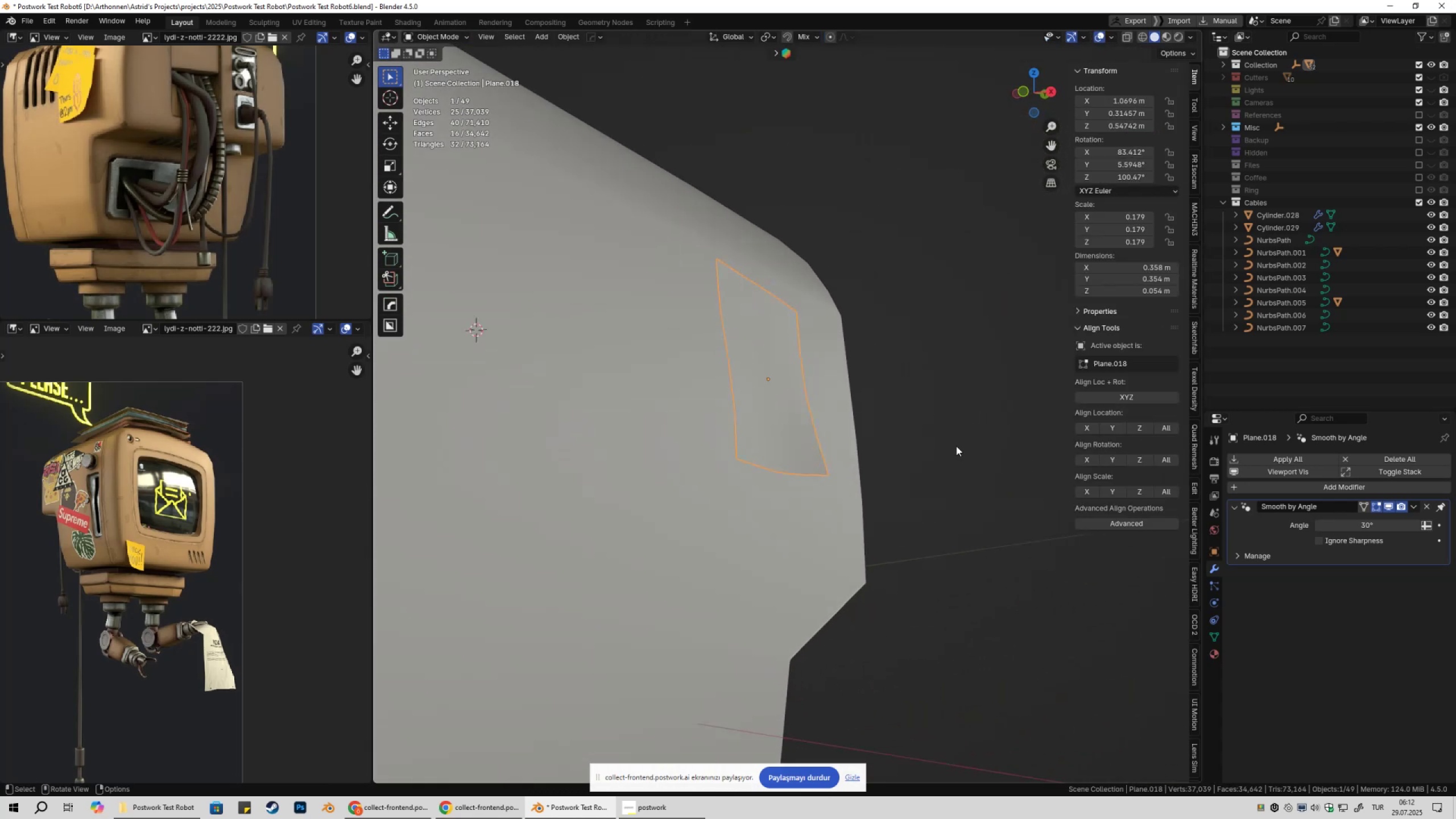 
scroll: coordinate [949, 465], scroll_direction: down, amount: 3.0
 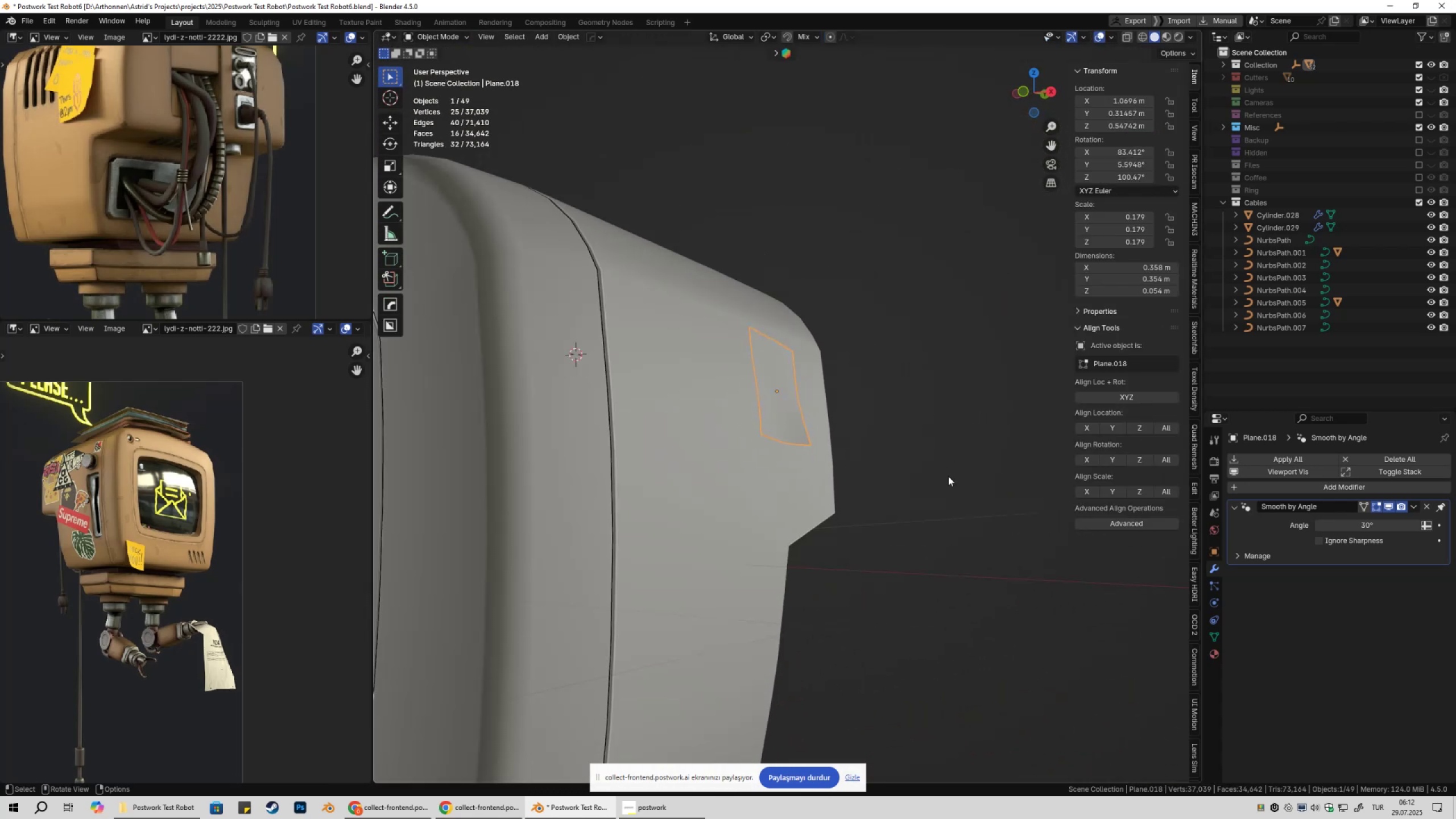 
left_click([948, 476])
 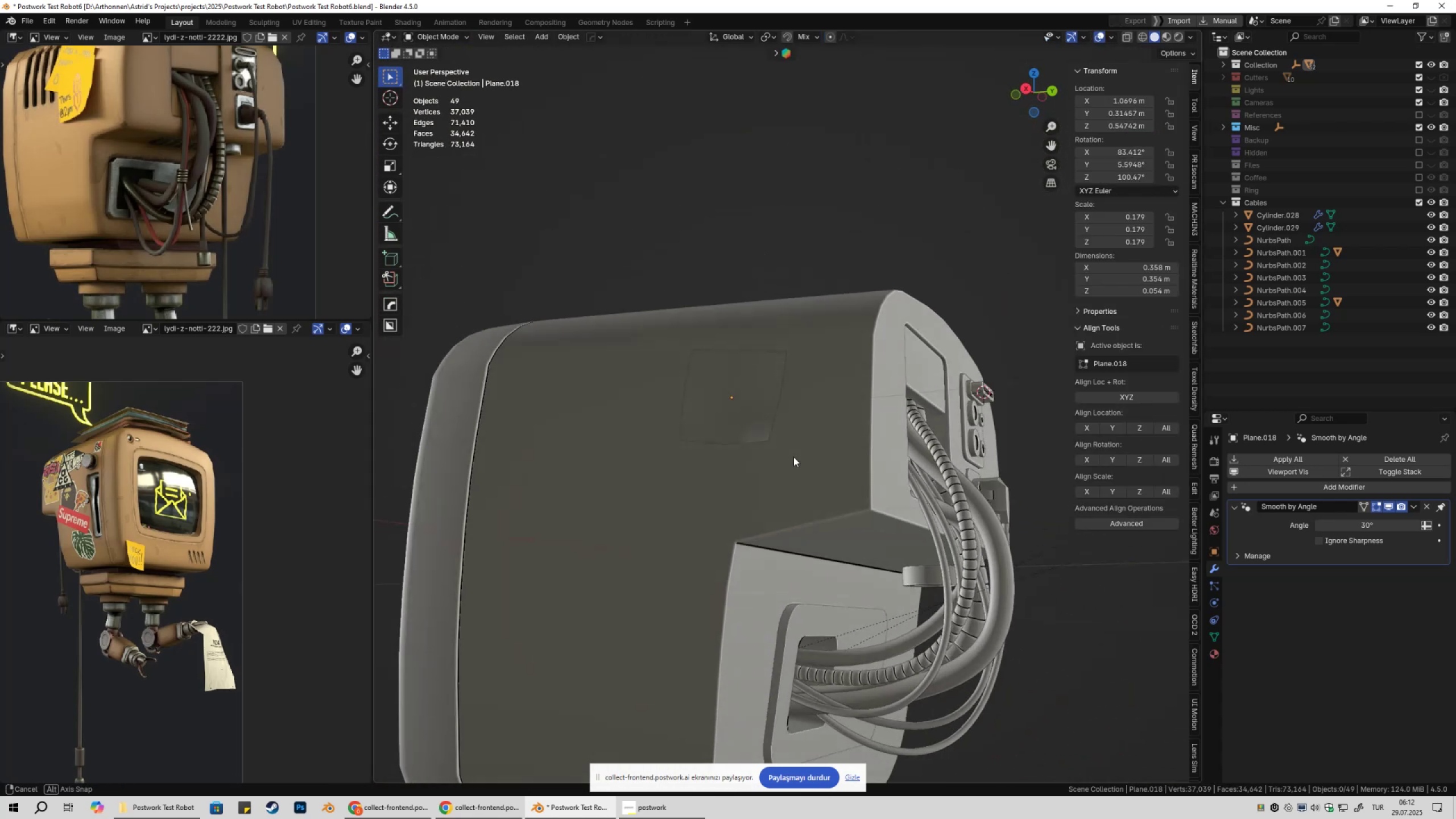 
scroll: coordinate [801, 585], scroll_direction: down, amount: 4.0
 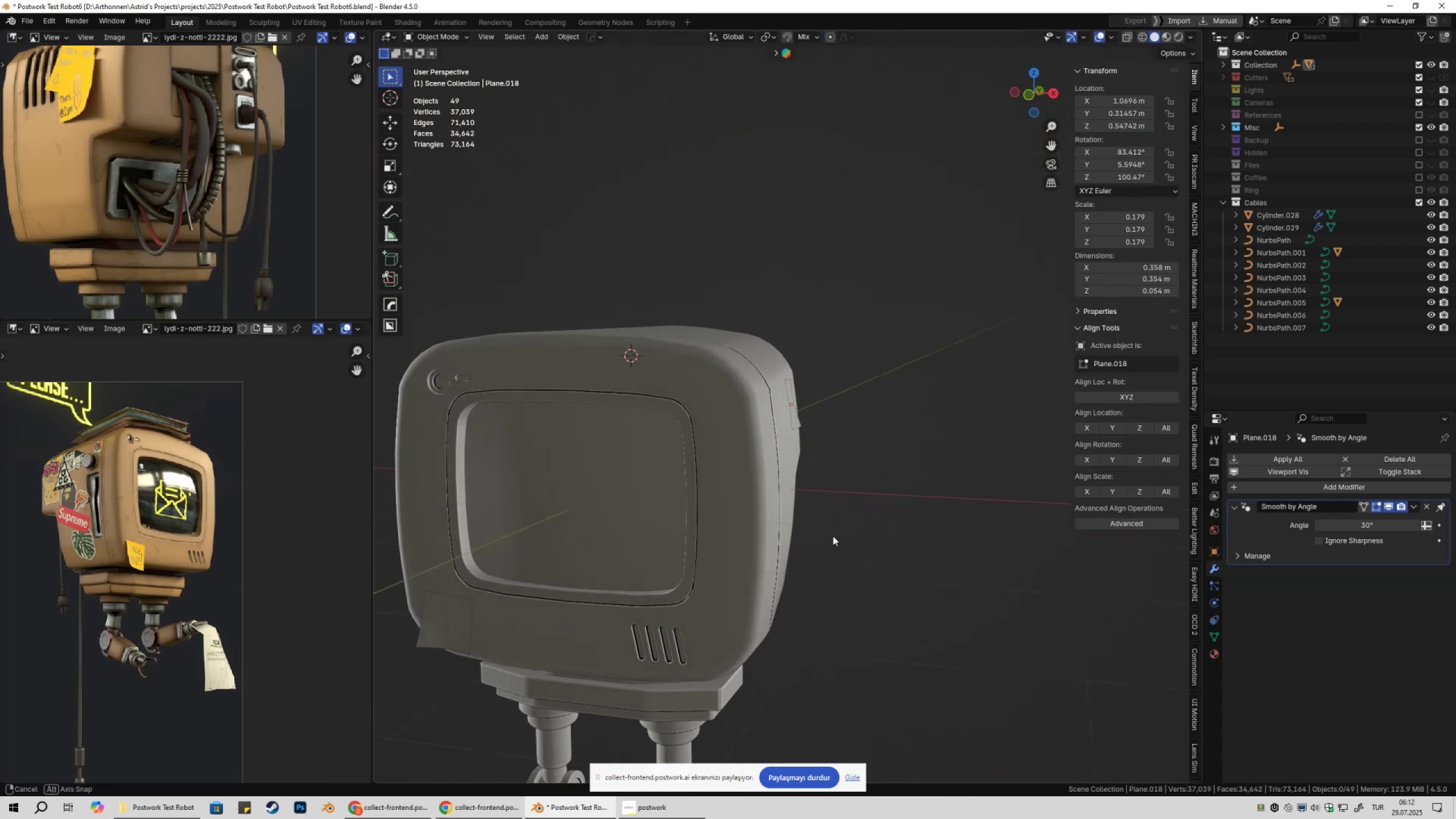 
key(Shift+ShiftLeft)
 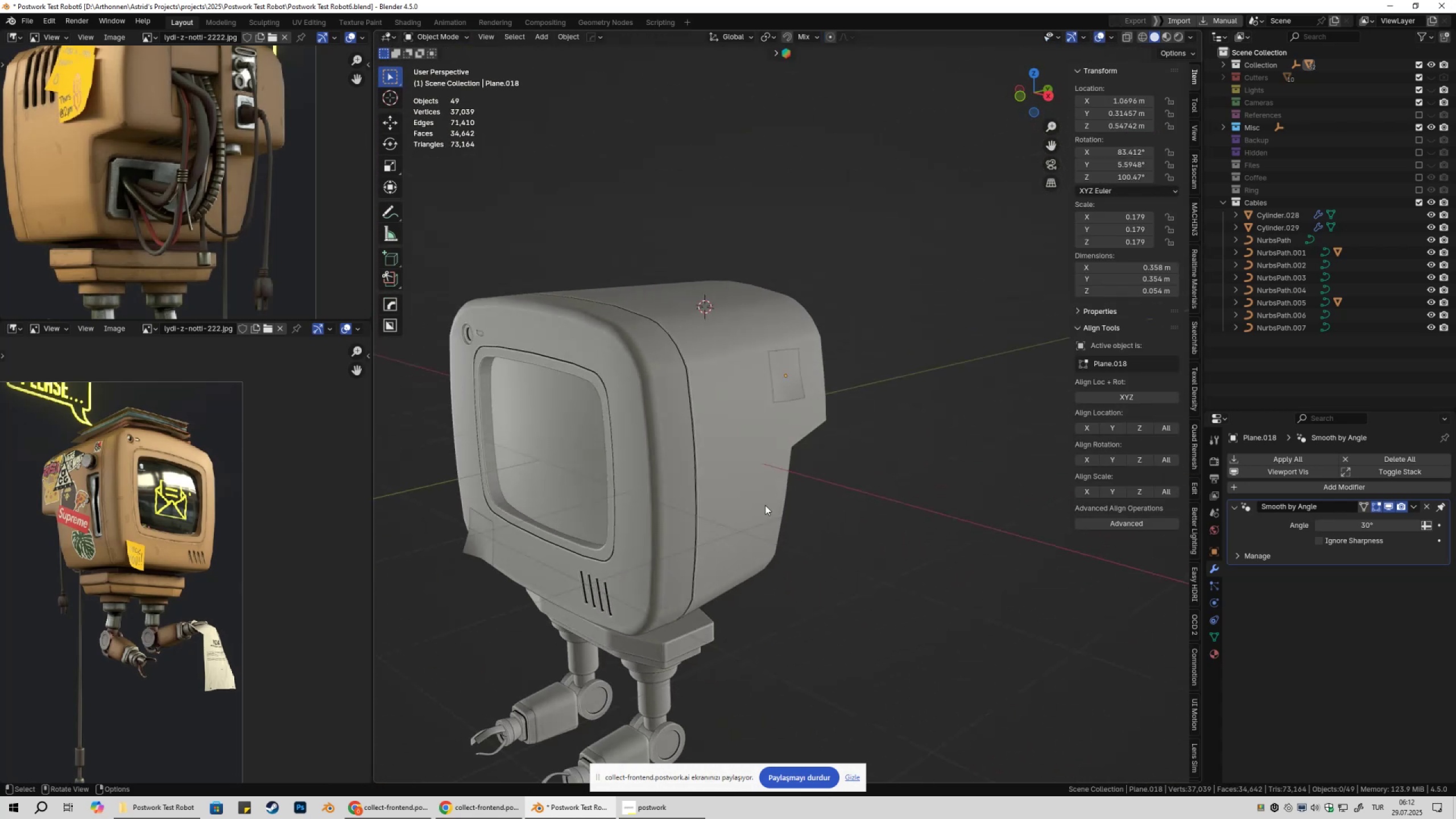 
hold_key(key=ShiftLeft, duration=0.38)
 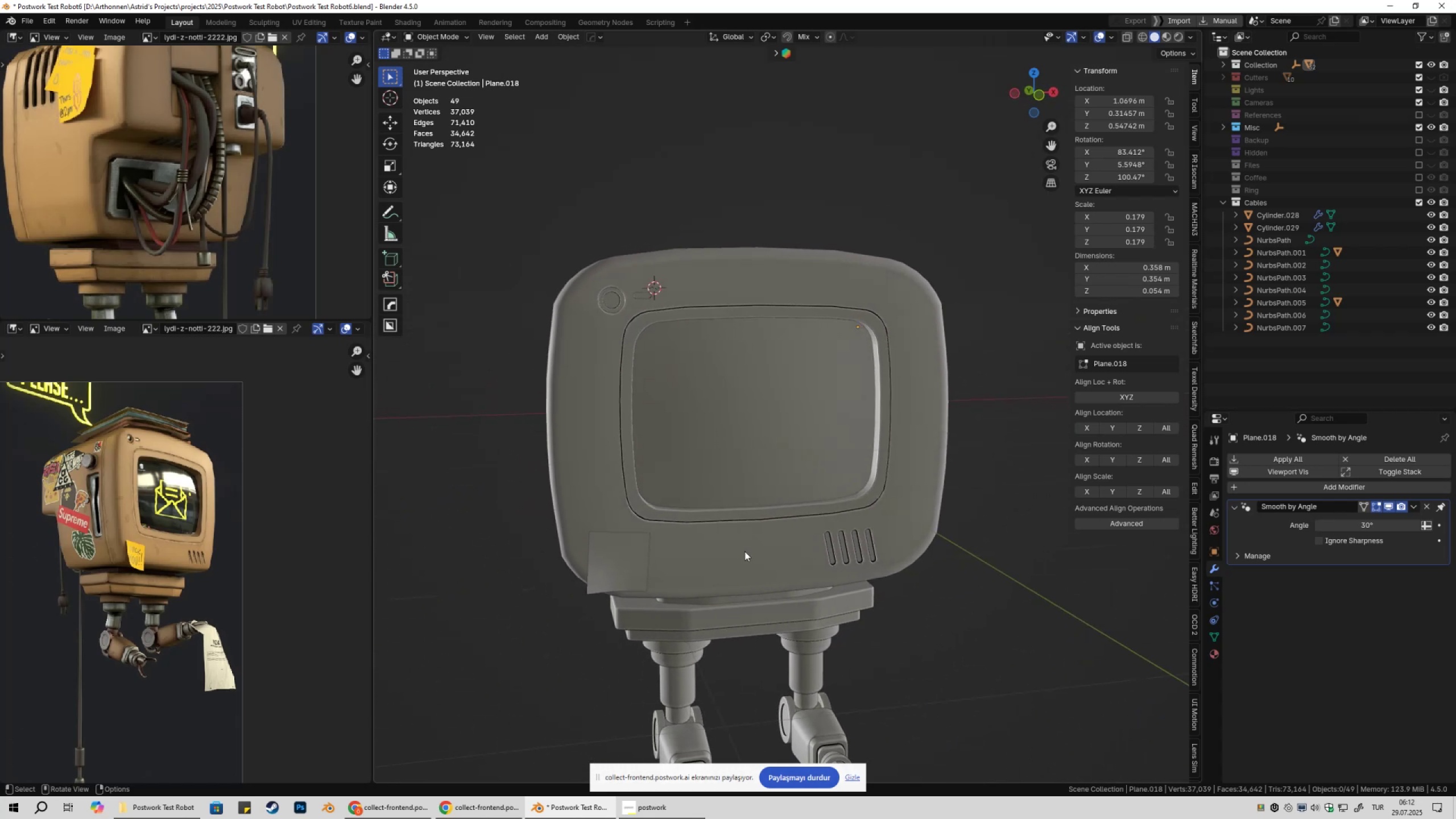 
scroll: coordinate [742, 551], scroll_direction: down, amount: 1.0
 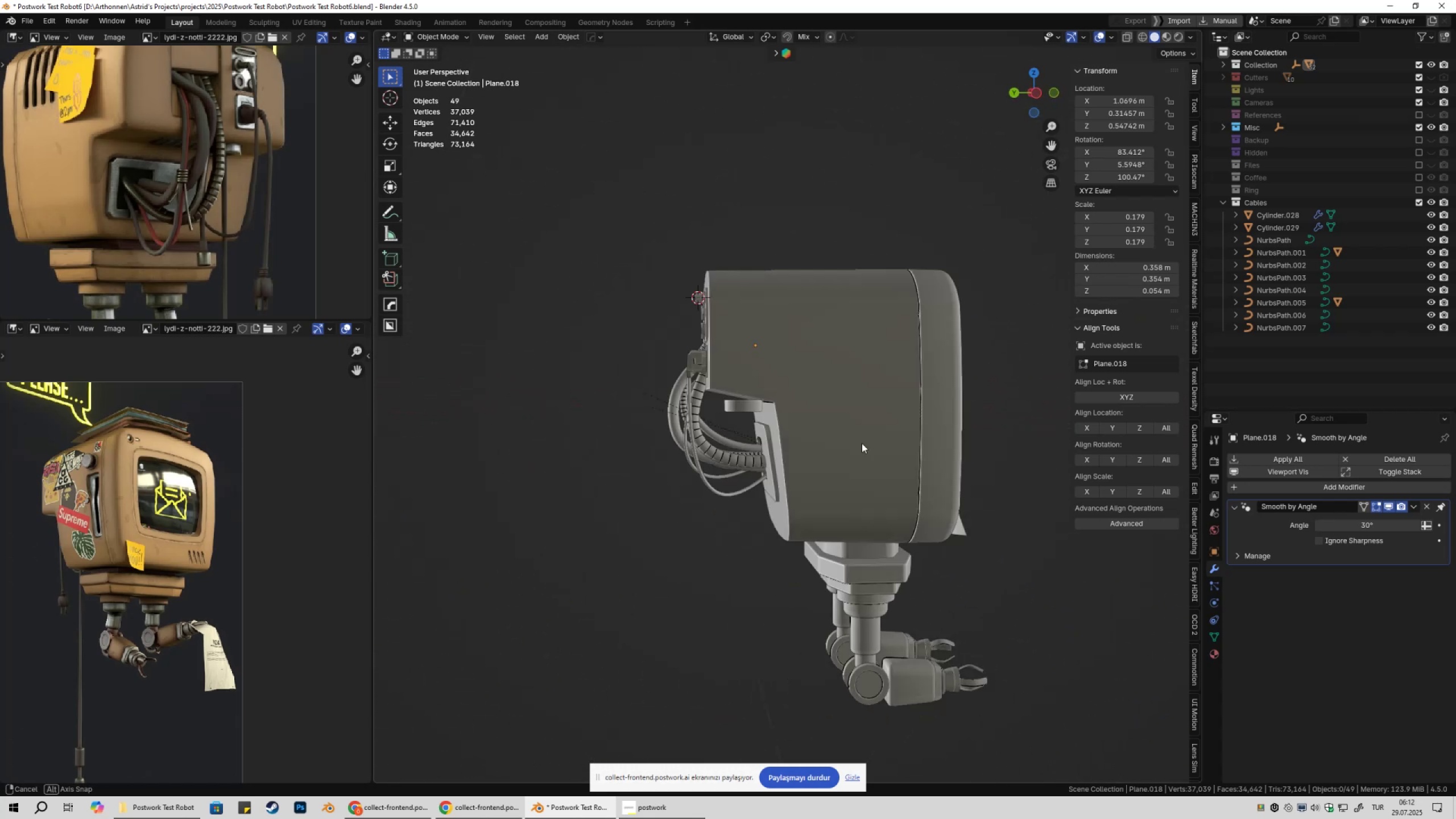 
hold_key(key=ShiftLeft, duration=0.32)
 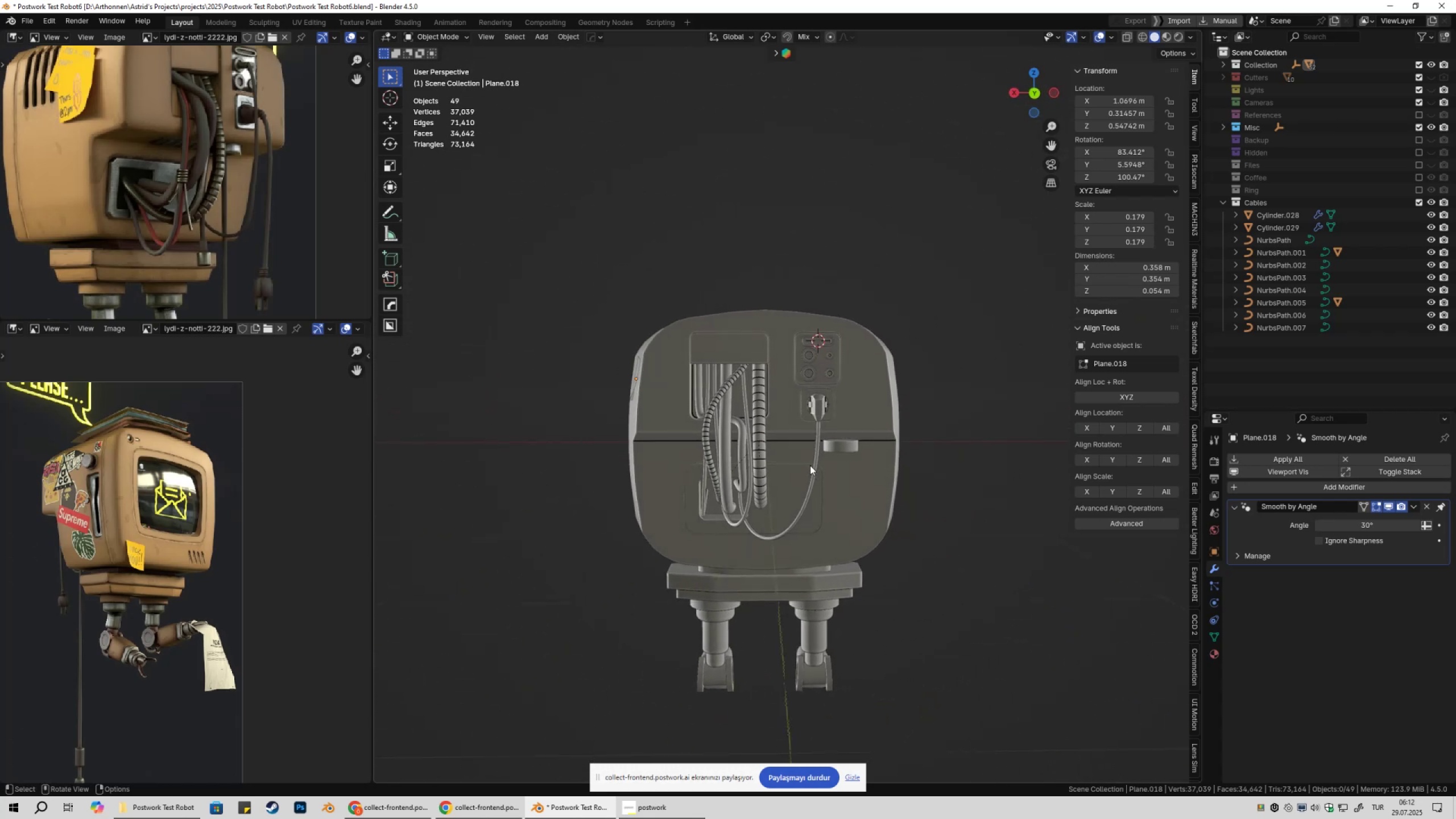 
hold_key(key=ShiftLeft, duration=0.4)
 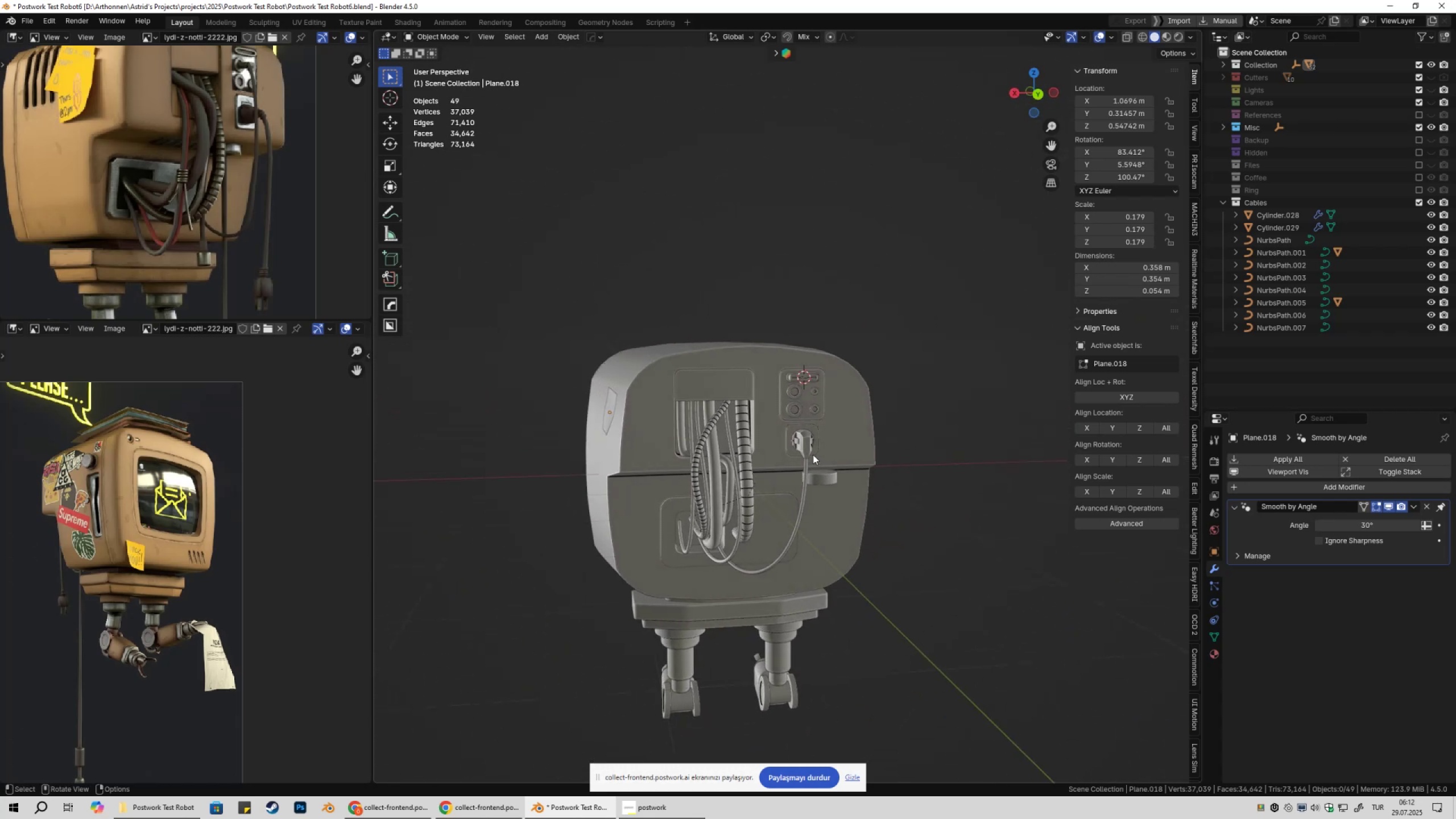 
scroll: coordinate [872, 443], scroll_direction: up, amount: 1.0
 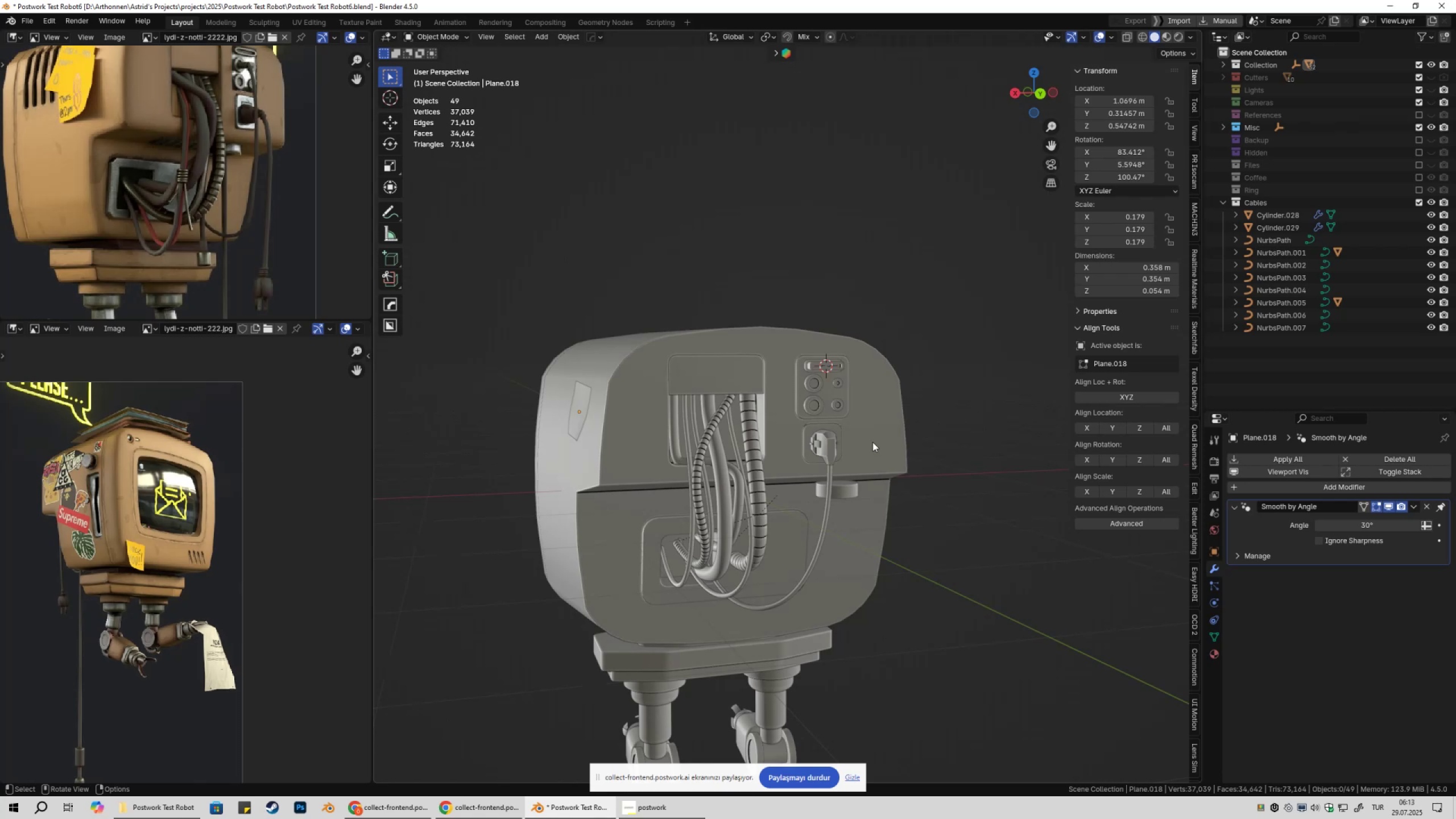 
wait(15.78)
 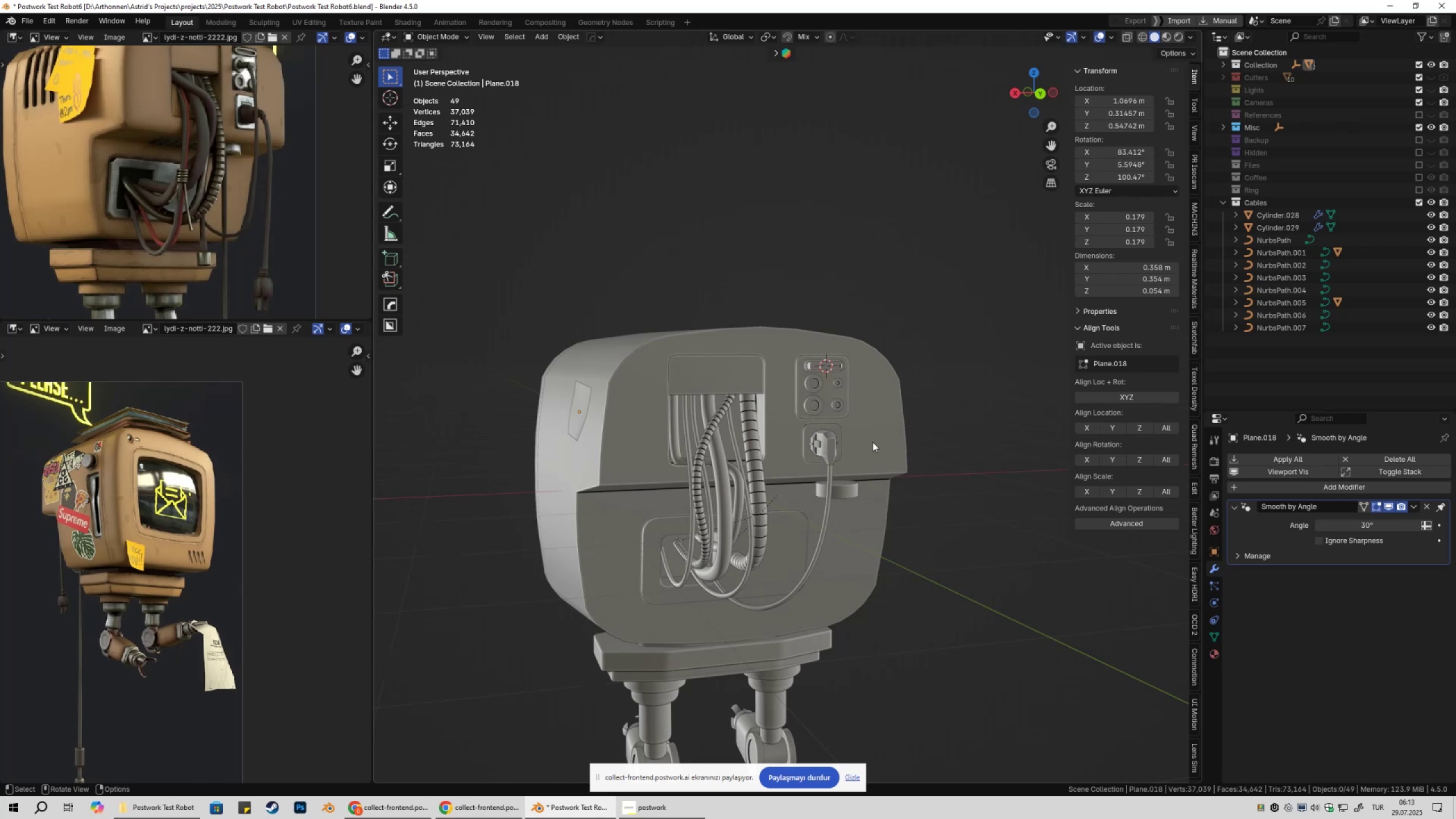 
left_click([813, 384])
 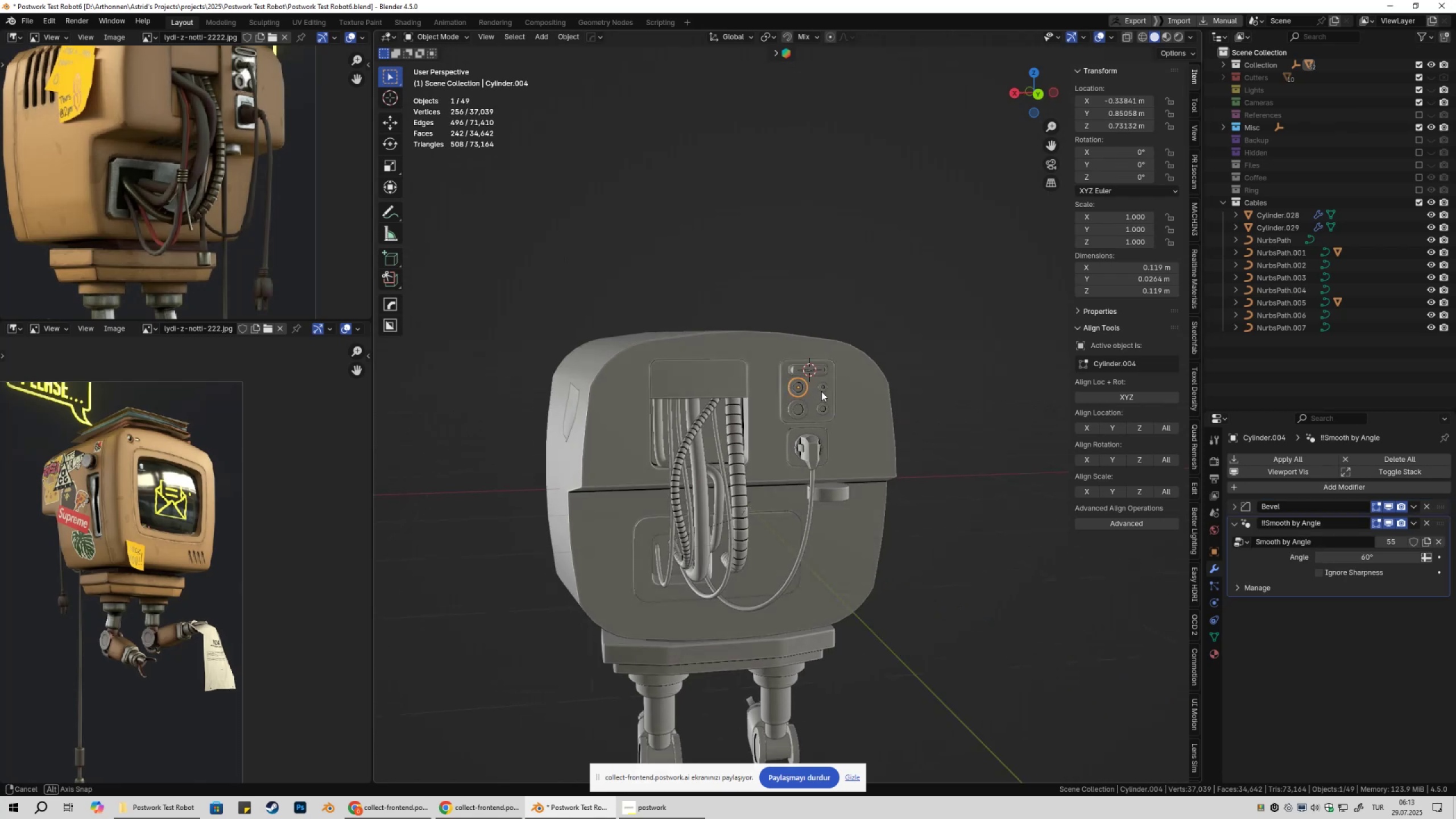 
scroll: coordinate [820, 392], scroll_direction: up, amount: 4.0
 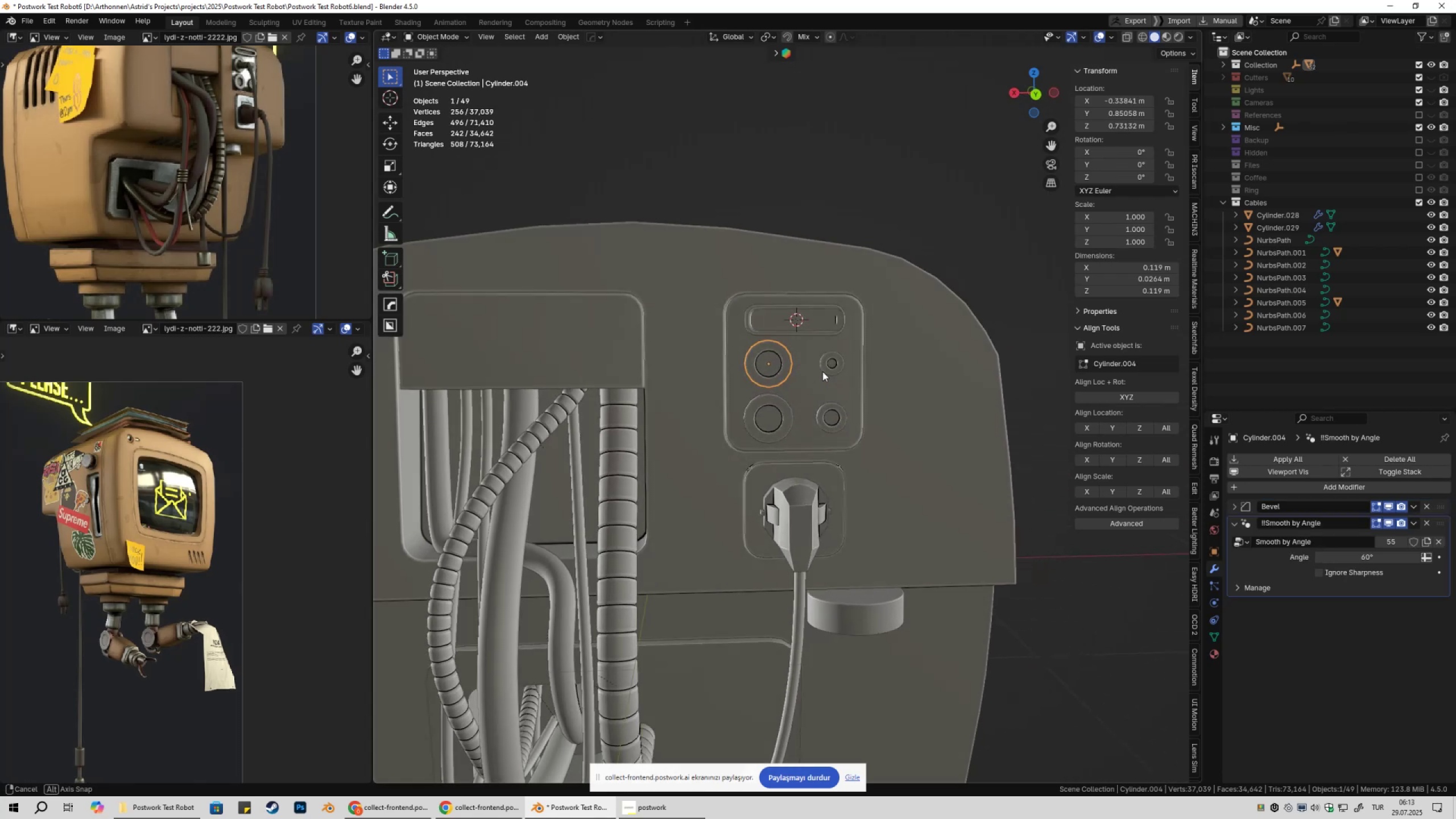 
key(Tab)
 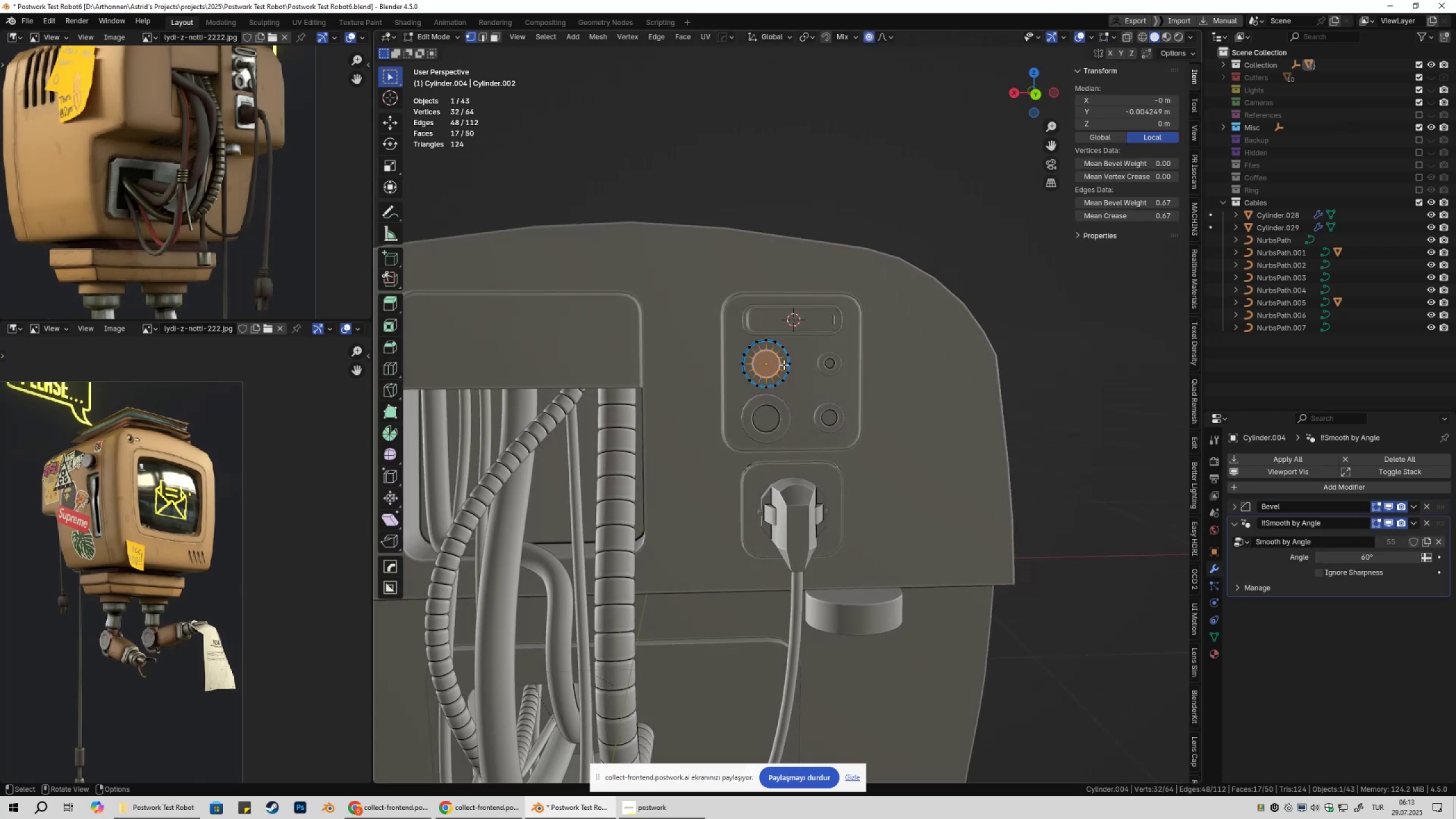 
key(3)
 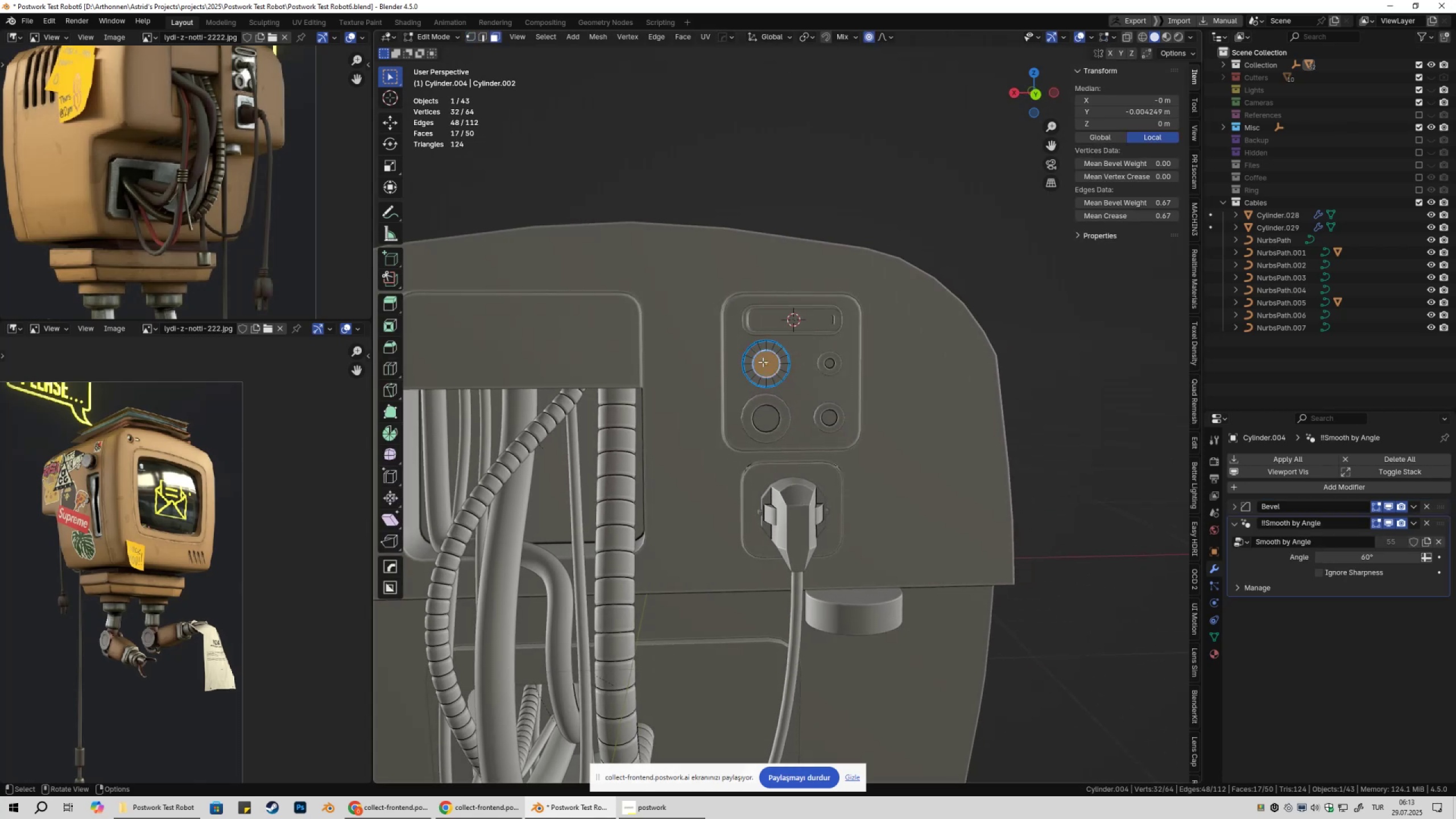 
left_click([763, 362])
 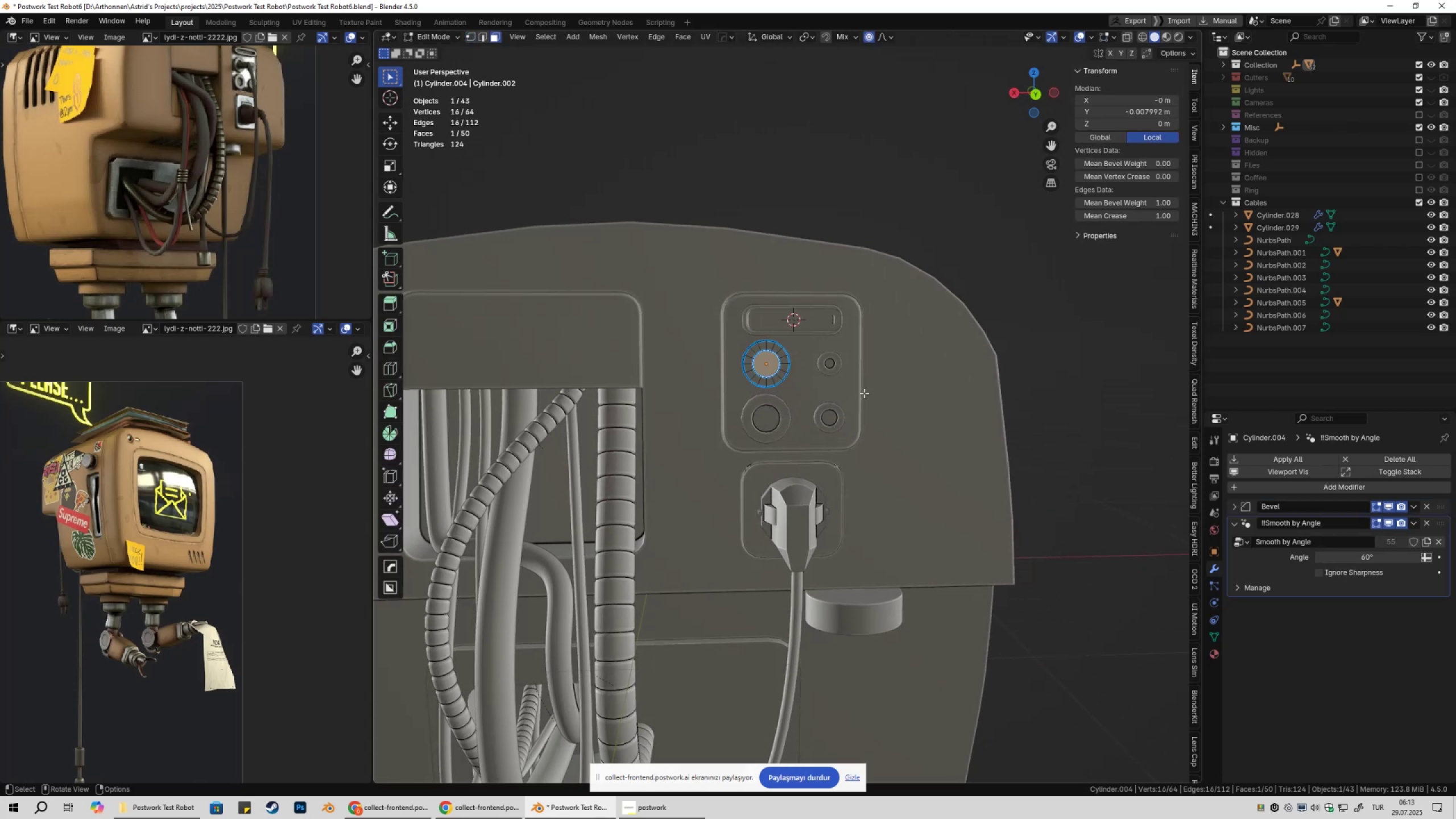 
hold_key(key=ShiftLeft, duration=0.38)
 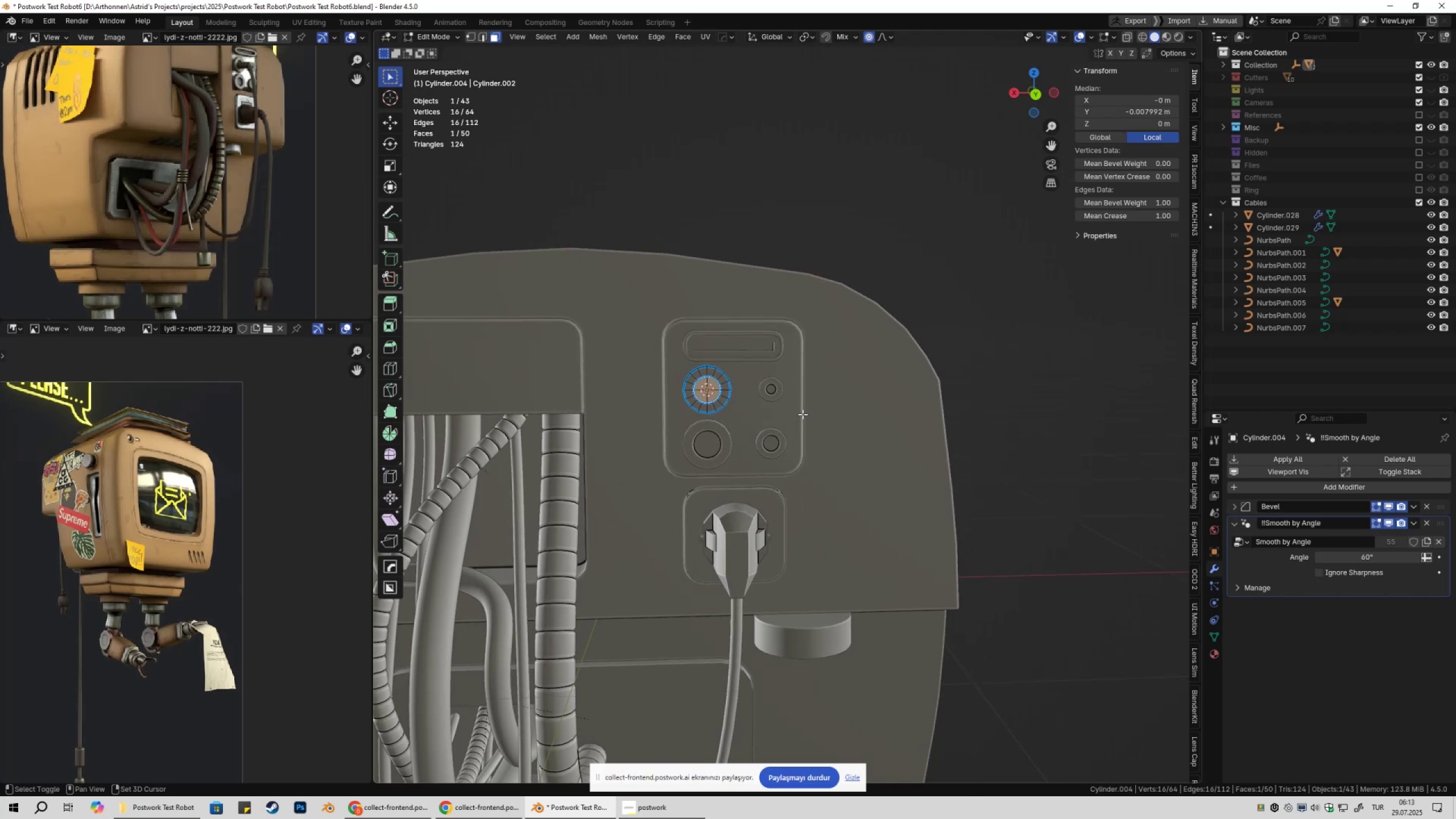 
hold_key(key=S, duration=0.31)
 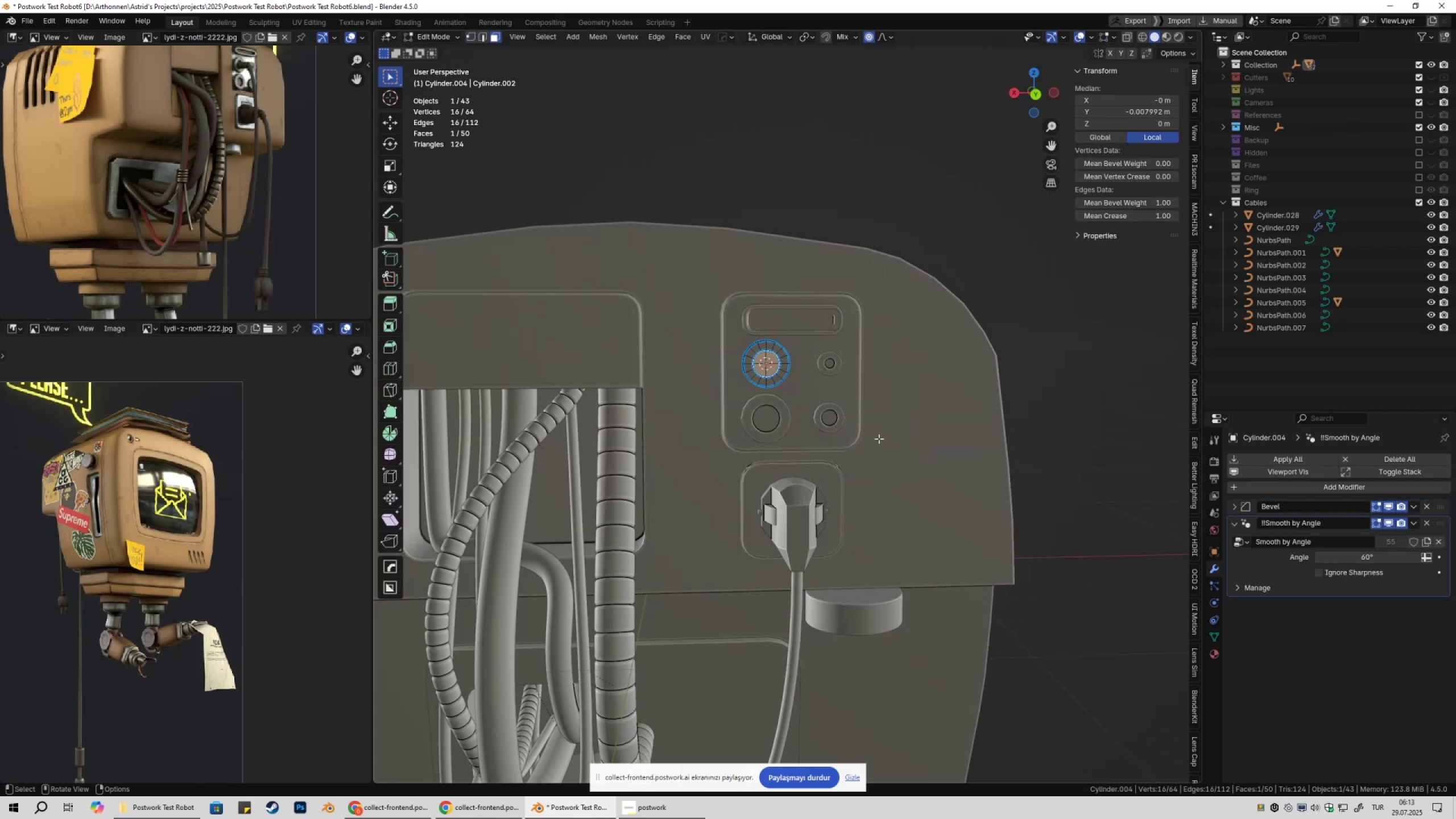 
key(Tab)
key(Tab)
type(Dyp)
 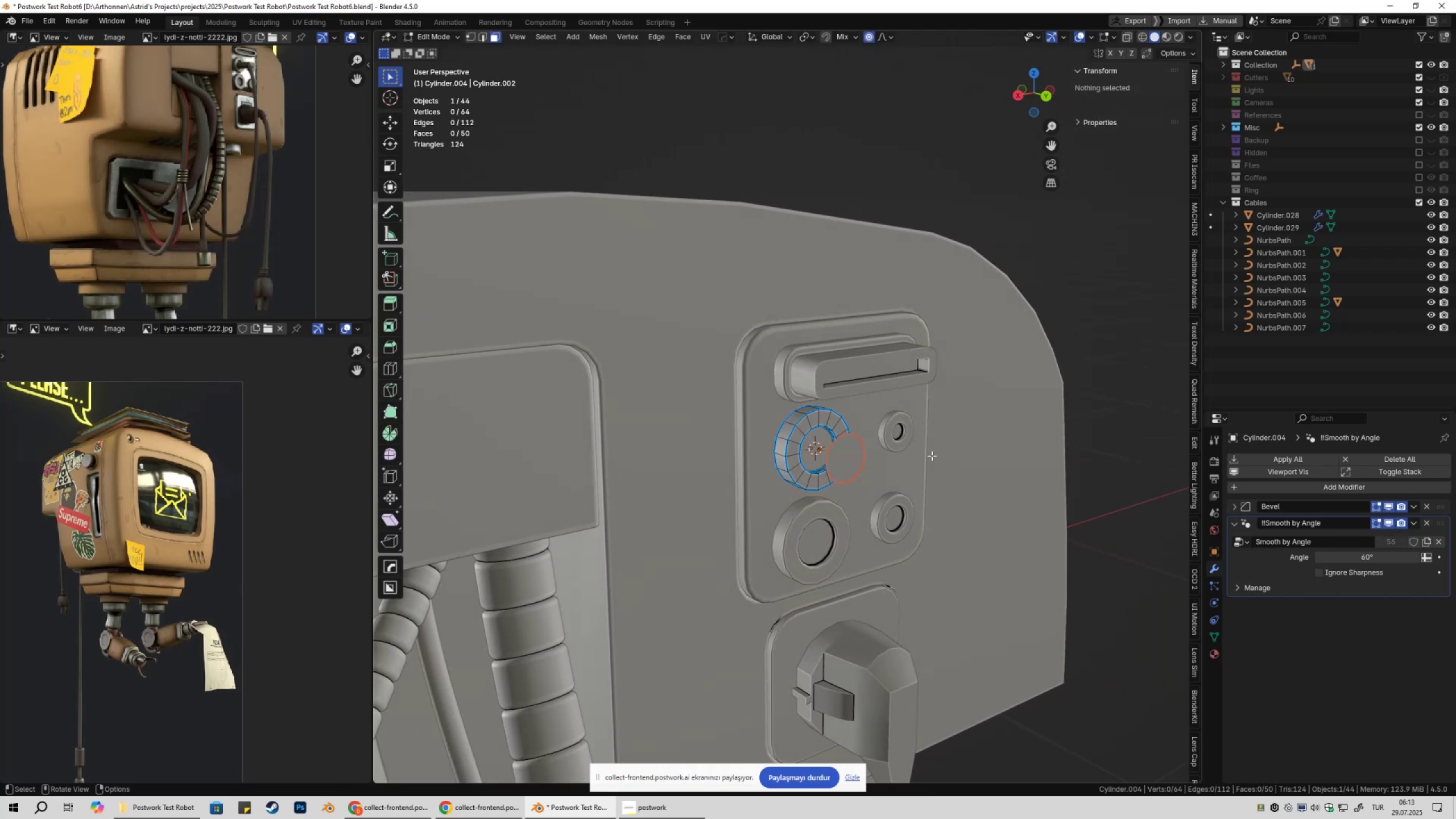 
scroll: coordinate [836, 425], scroll_direction: up, amount: 2.0
 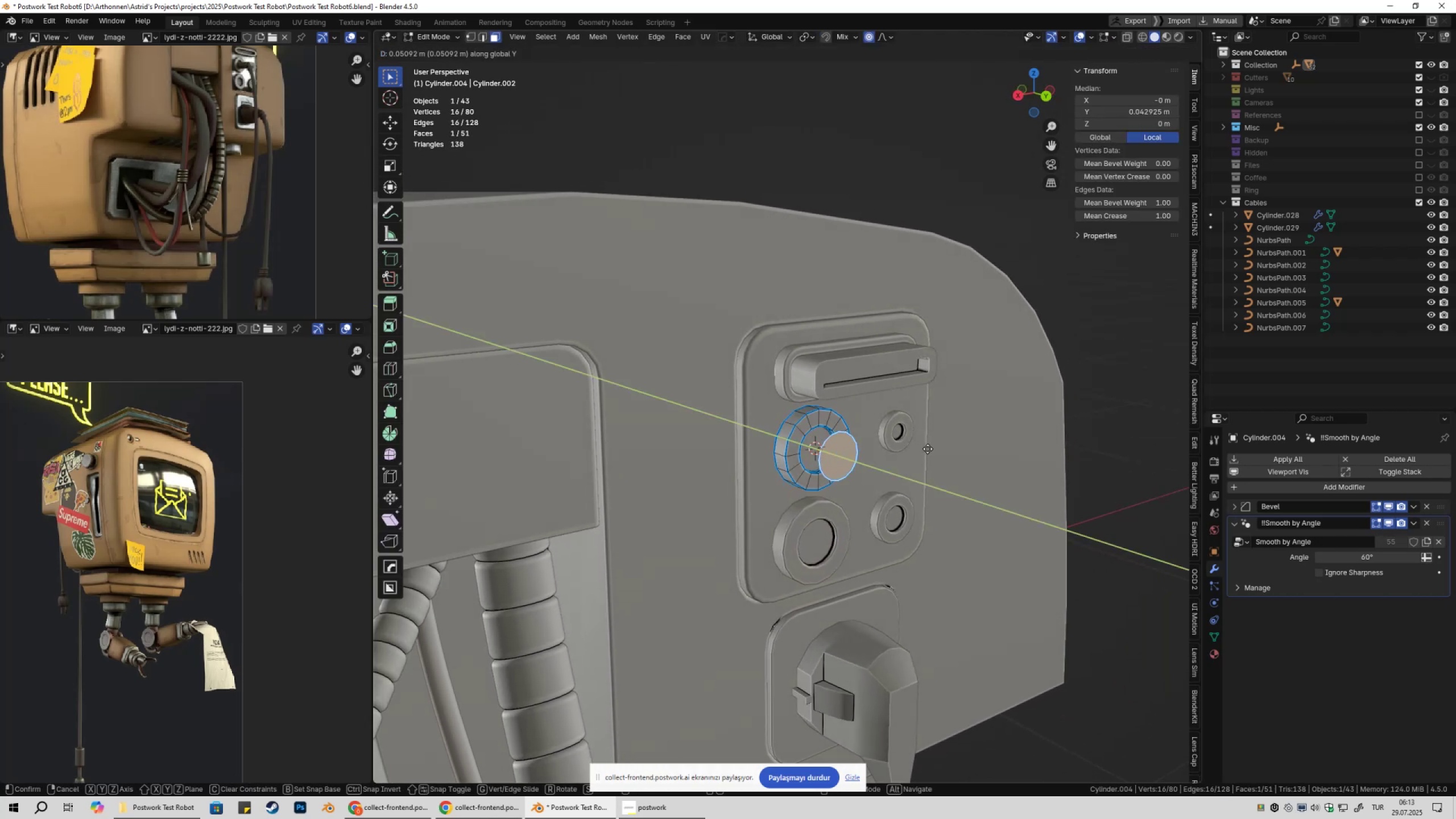 
left_click([942, 453])
 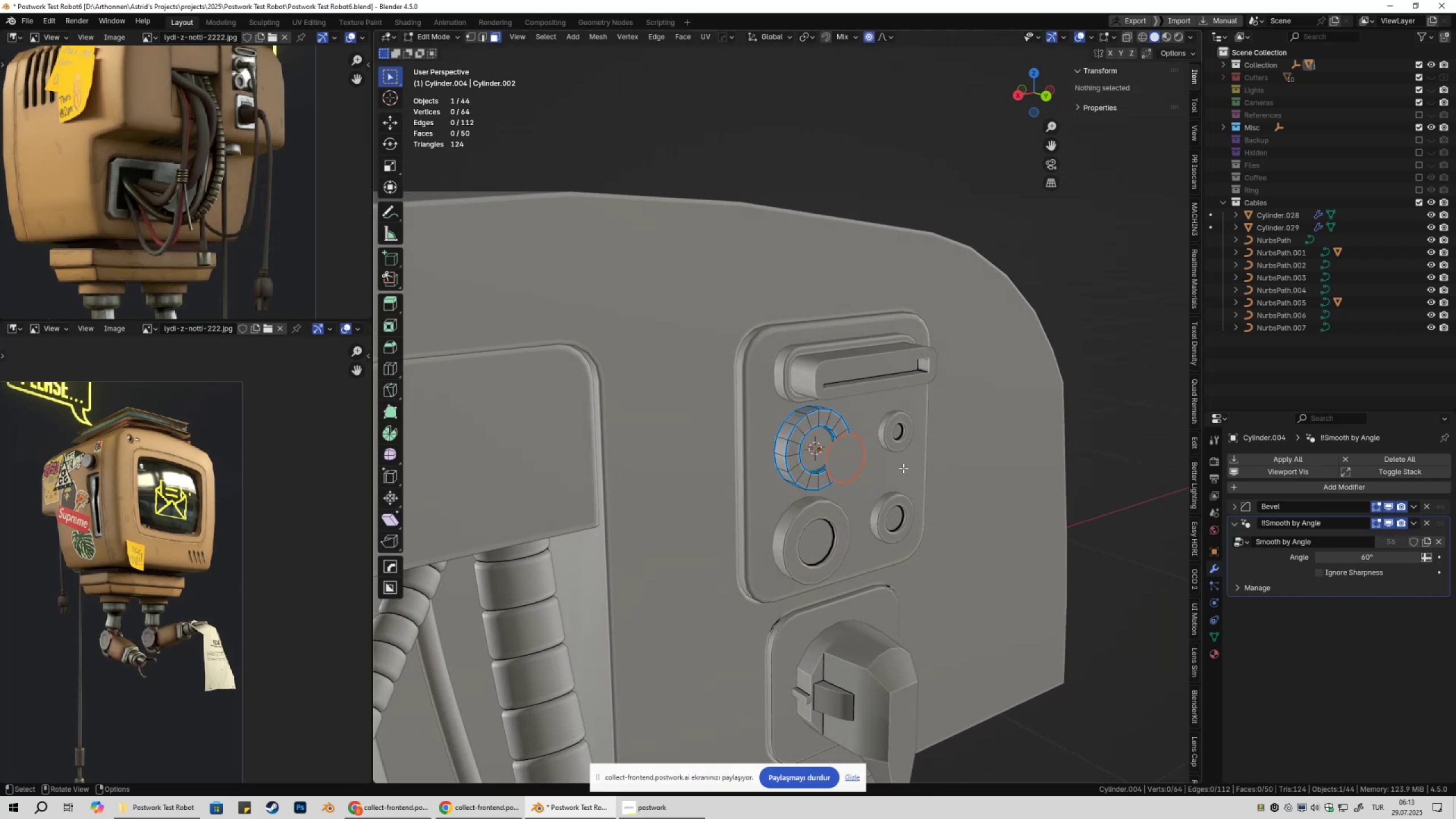 
key(Tab)
 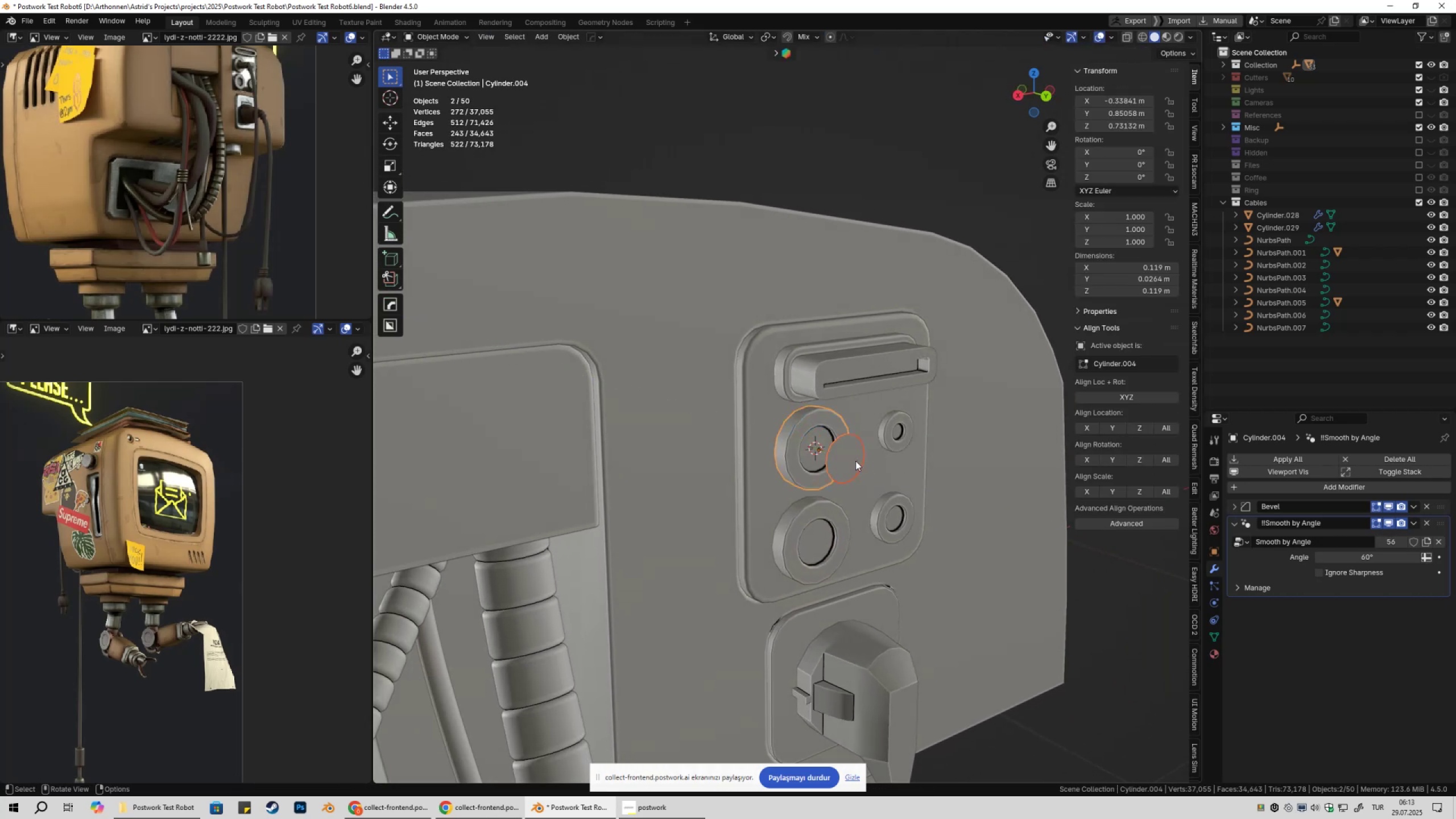 
left_click([855, 461])
 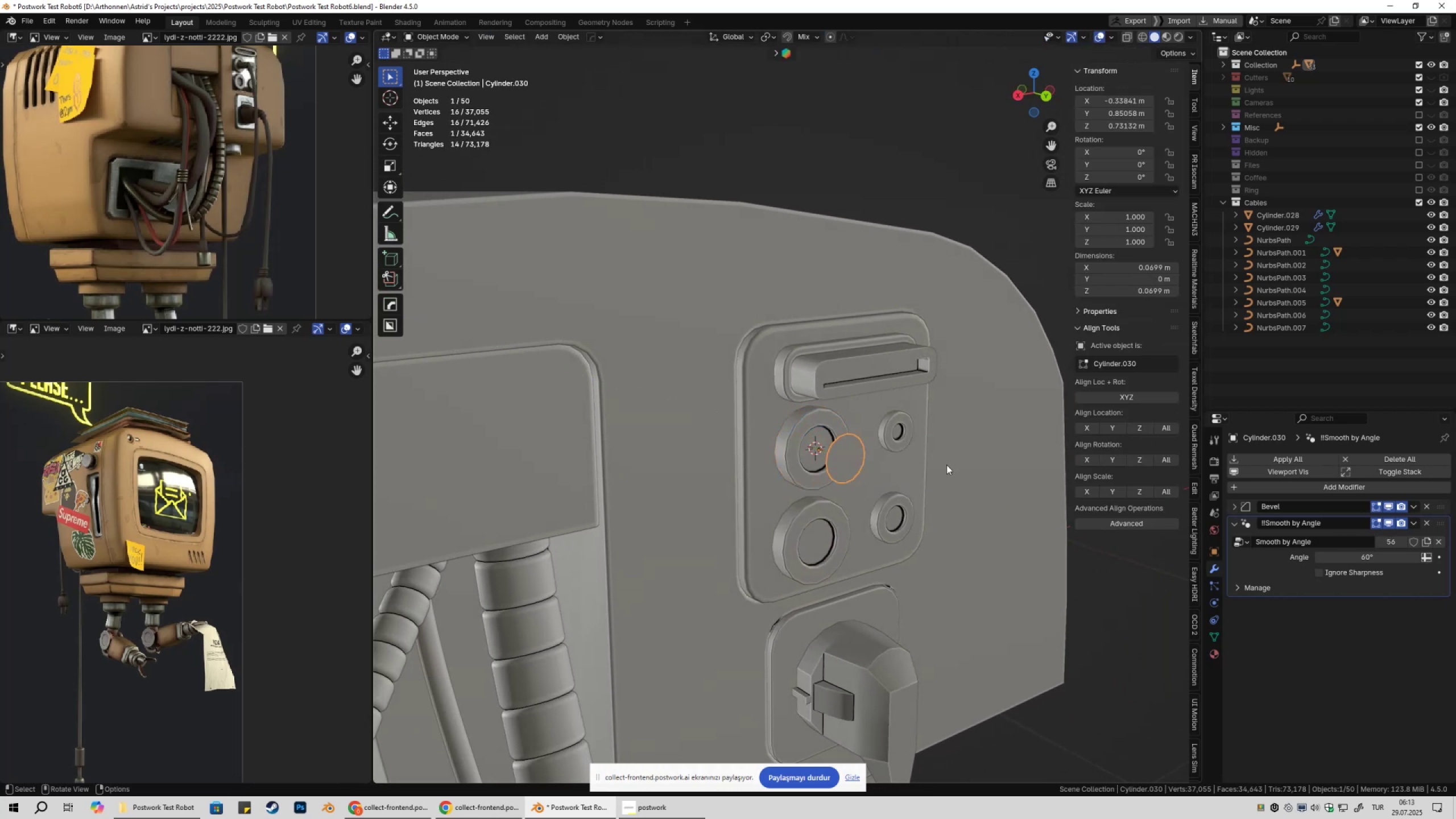 
right_click([946, 465])
 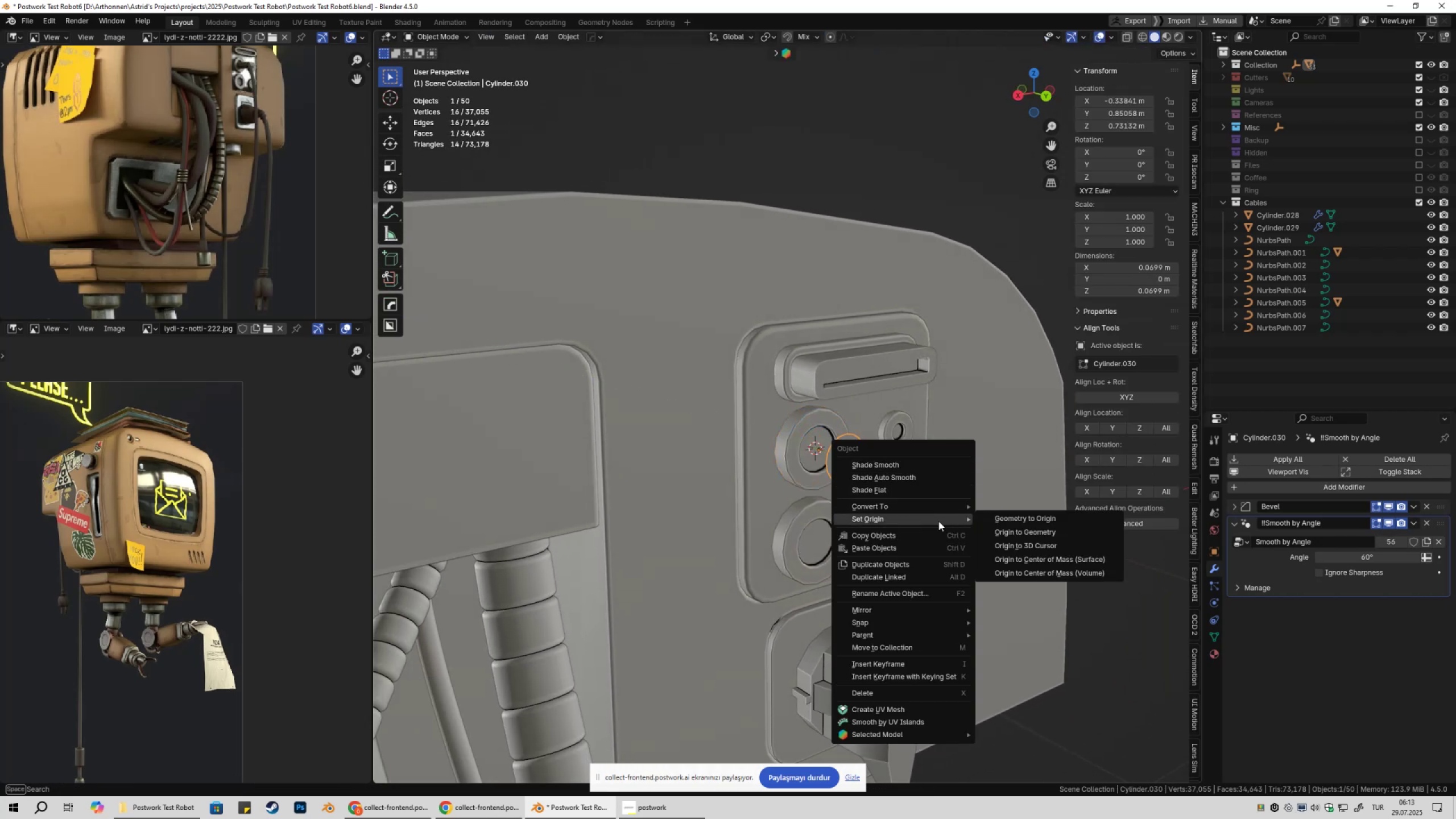 
left_click([1002, 532])
 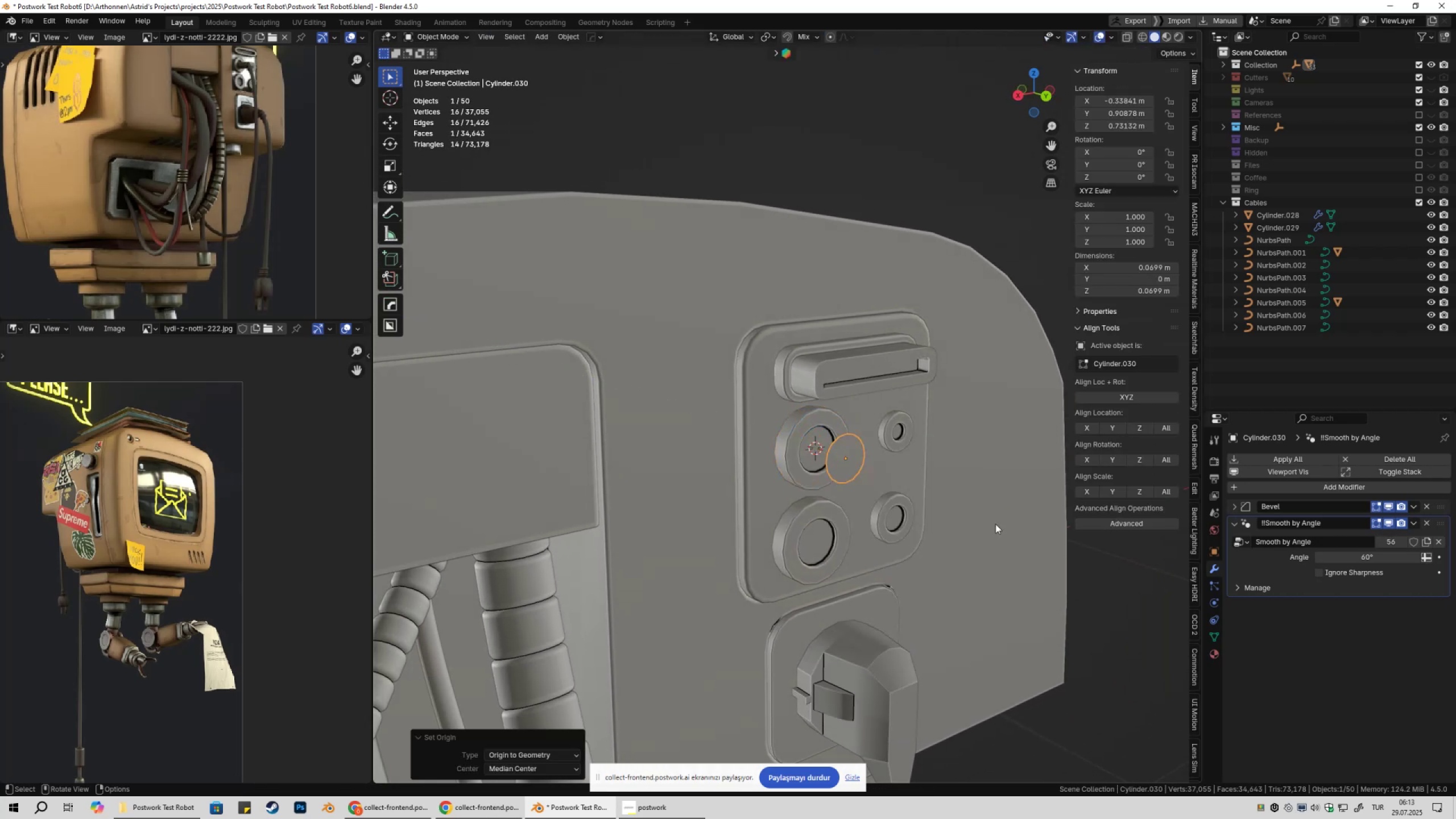 
type(gy)
 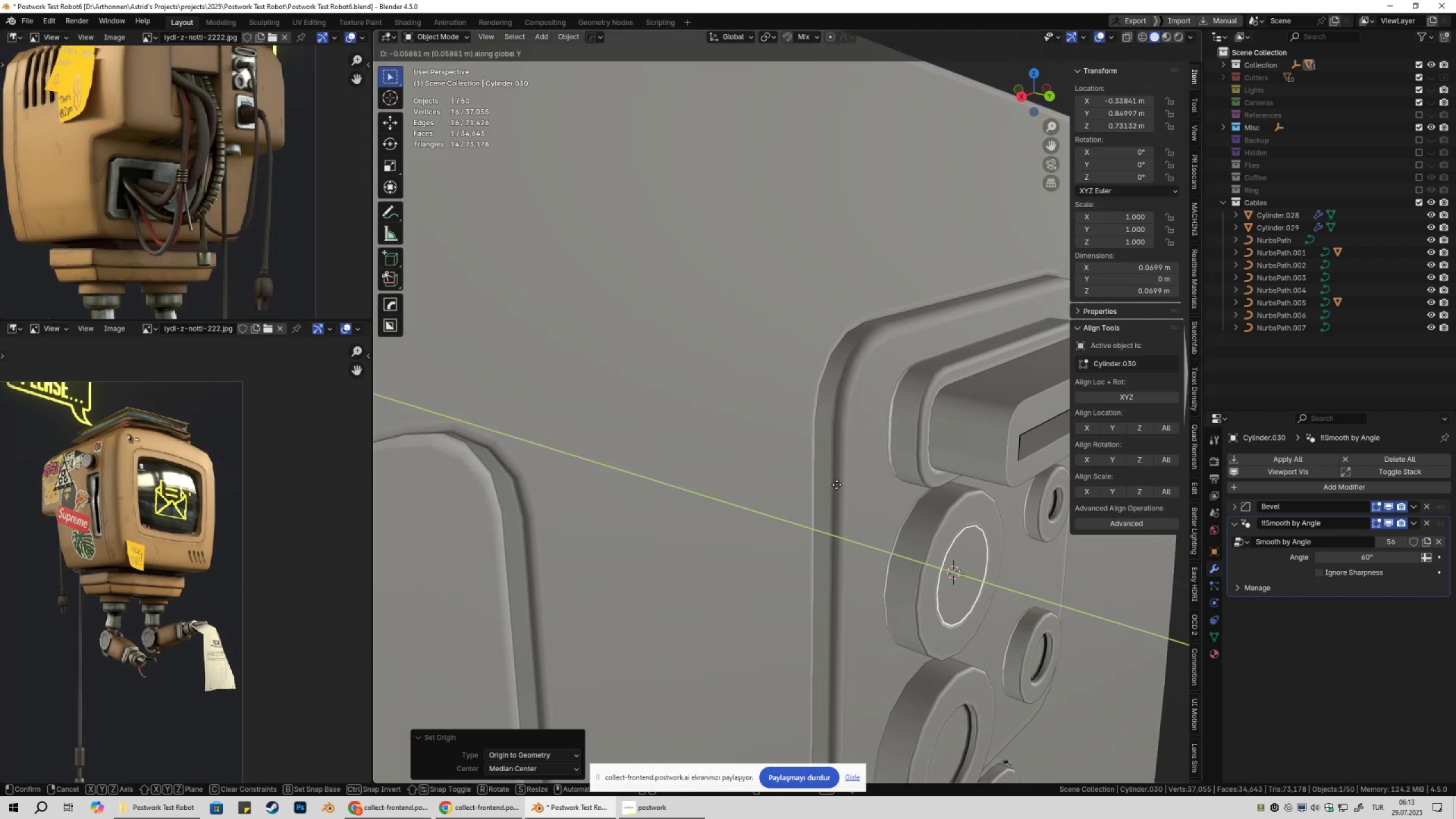 
scroll: coordinate [887, 503], scroll_direction: up, amount: 2.0
 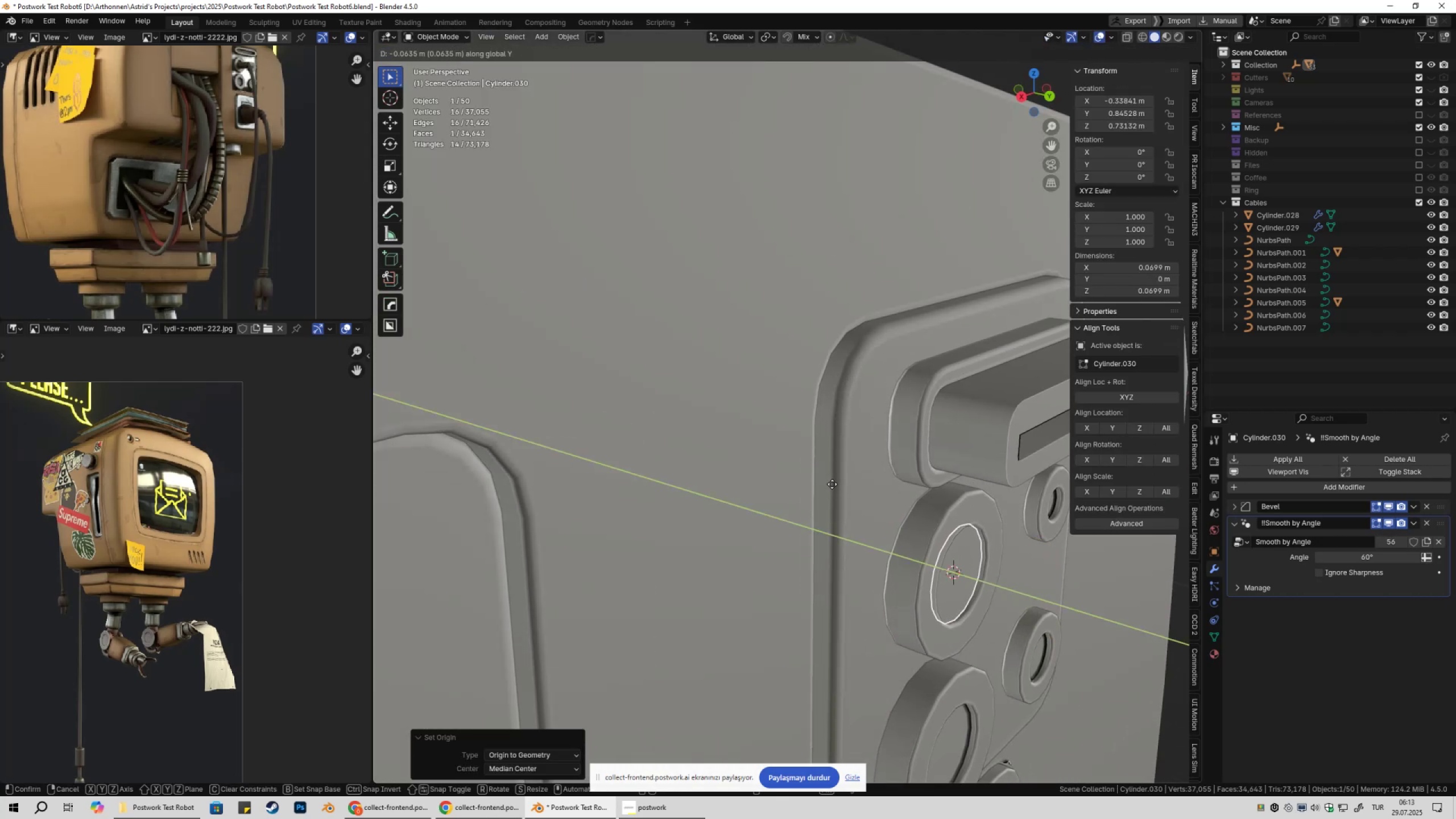 
left_click([833, 485])
 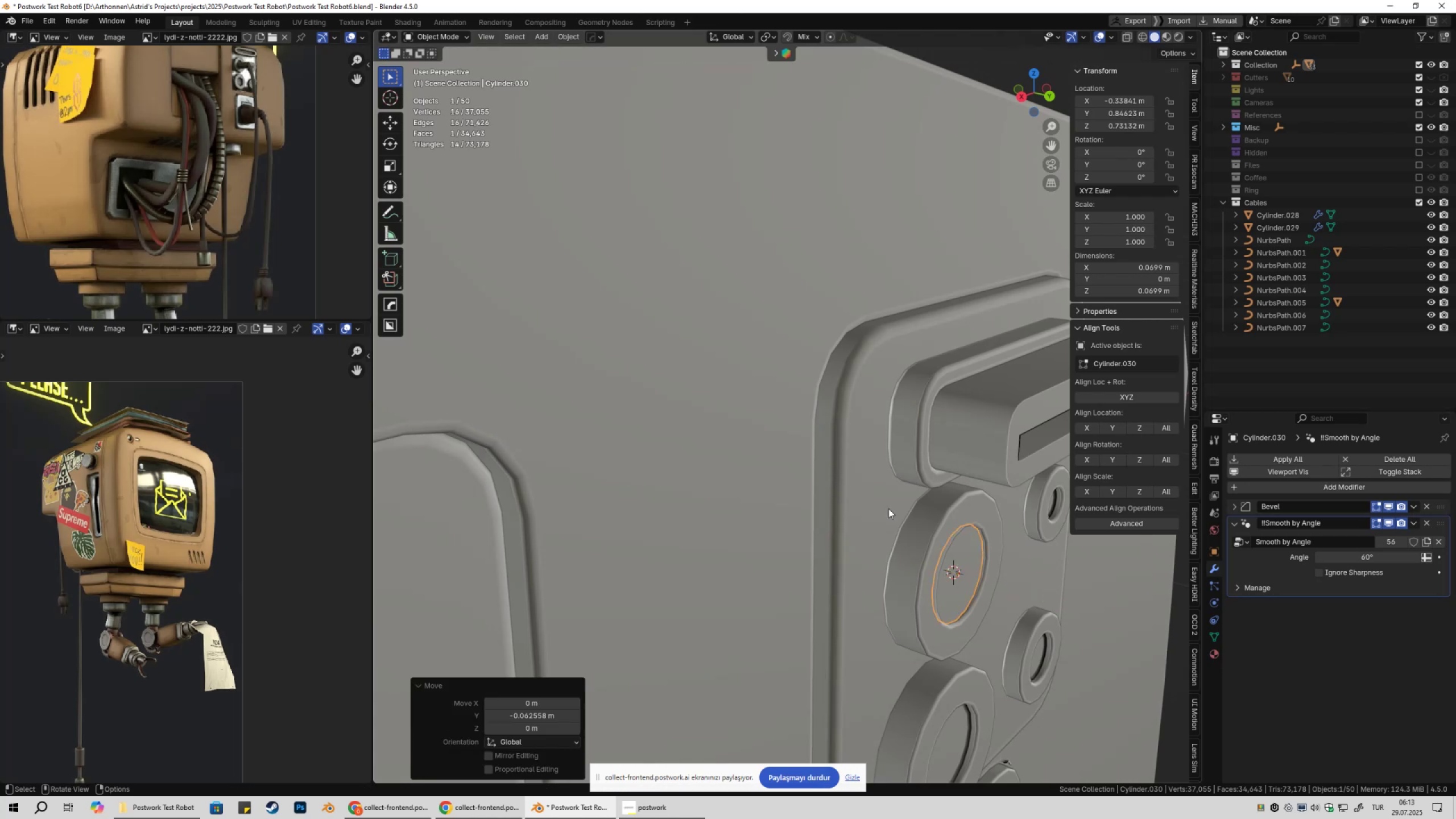 
key(Tab)
type(ae)
 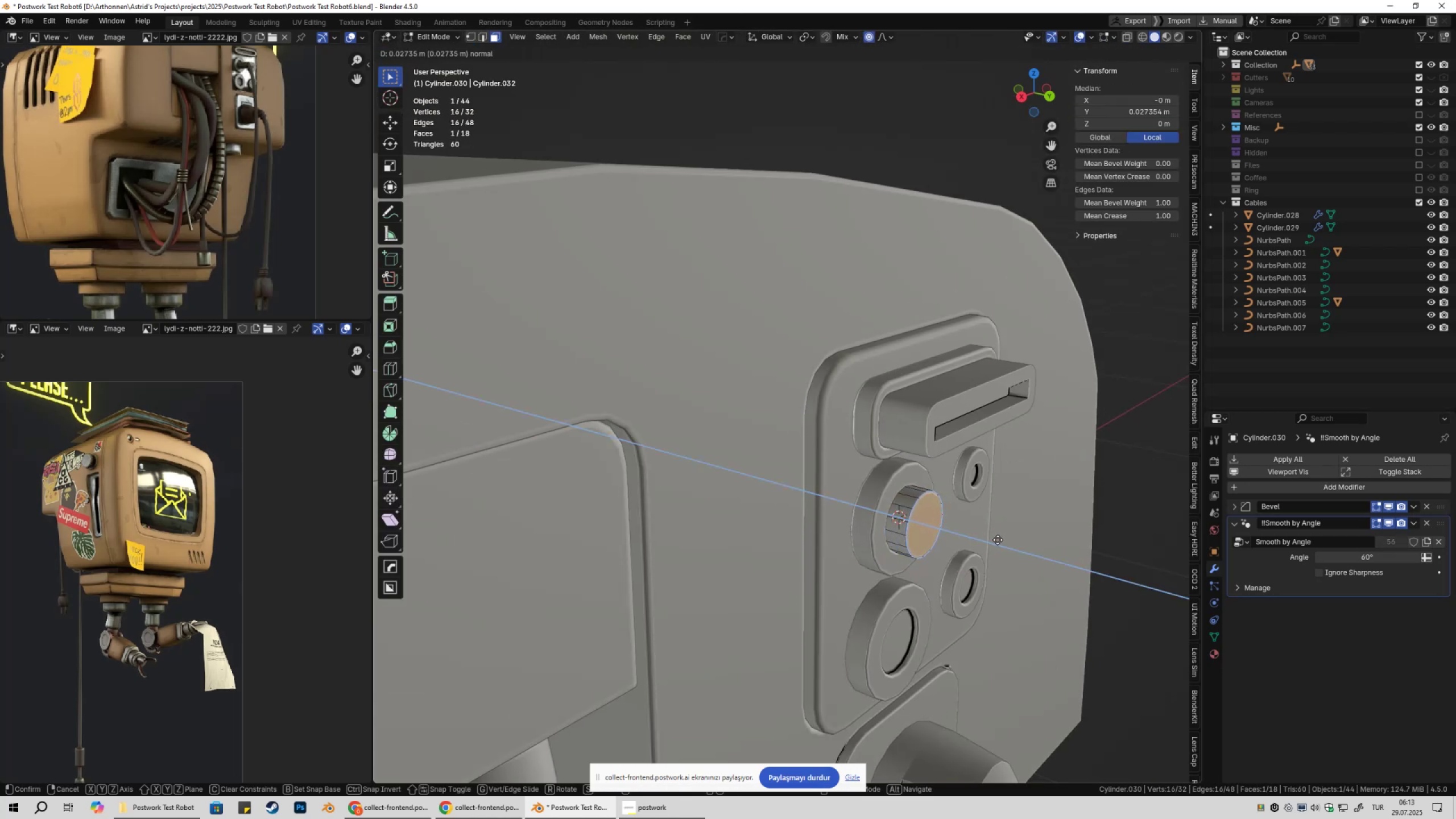 
scroll: coordinate [1025, 568], scroll_direction: down, amount: 1.0
 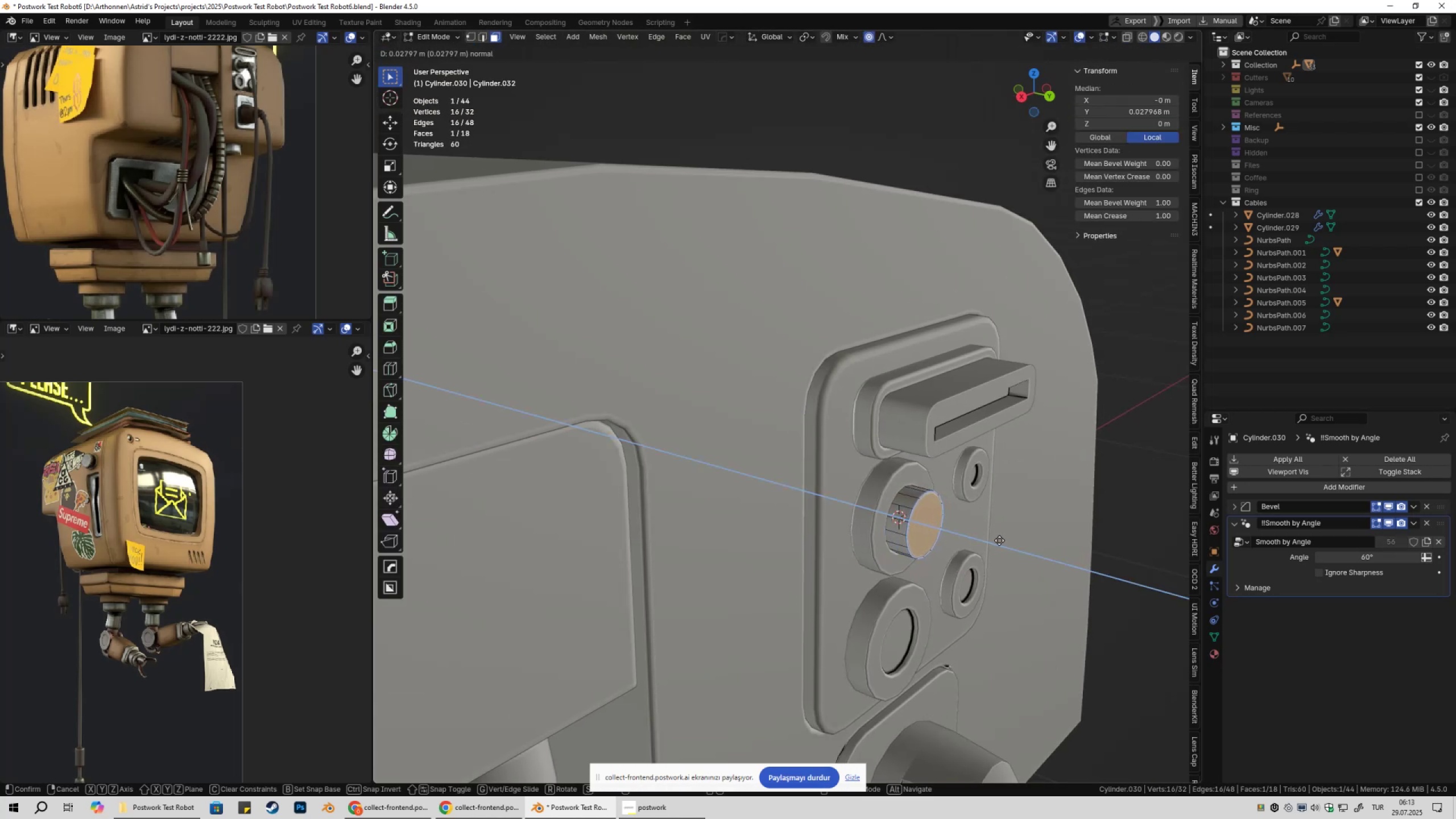 
left_click([1002, 540])
 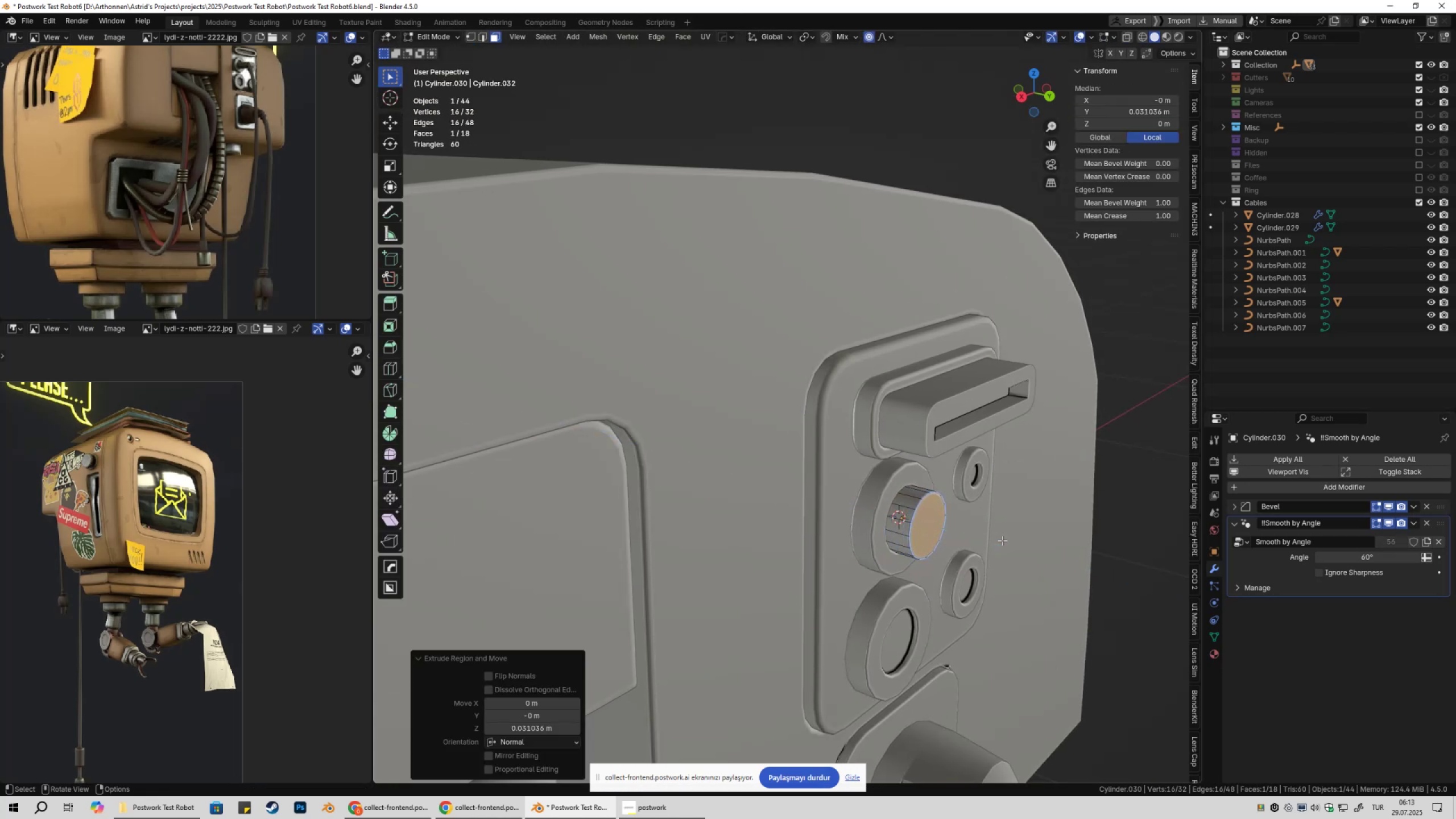 
key(Tab)
 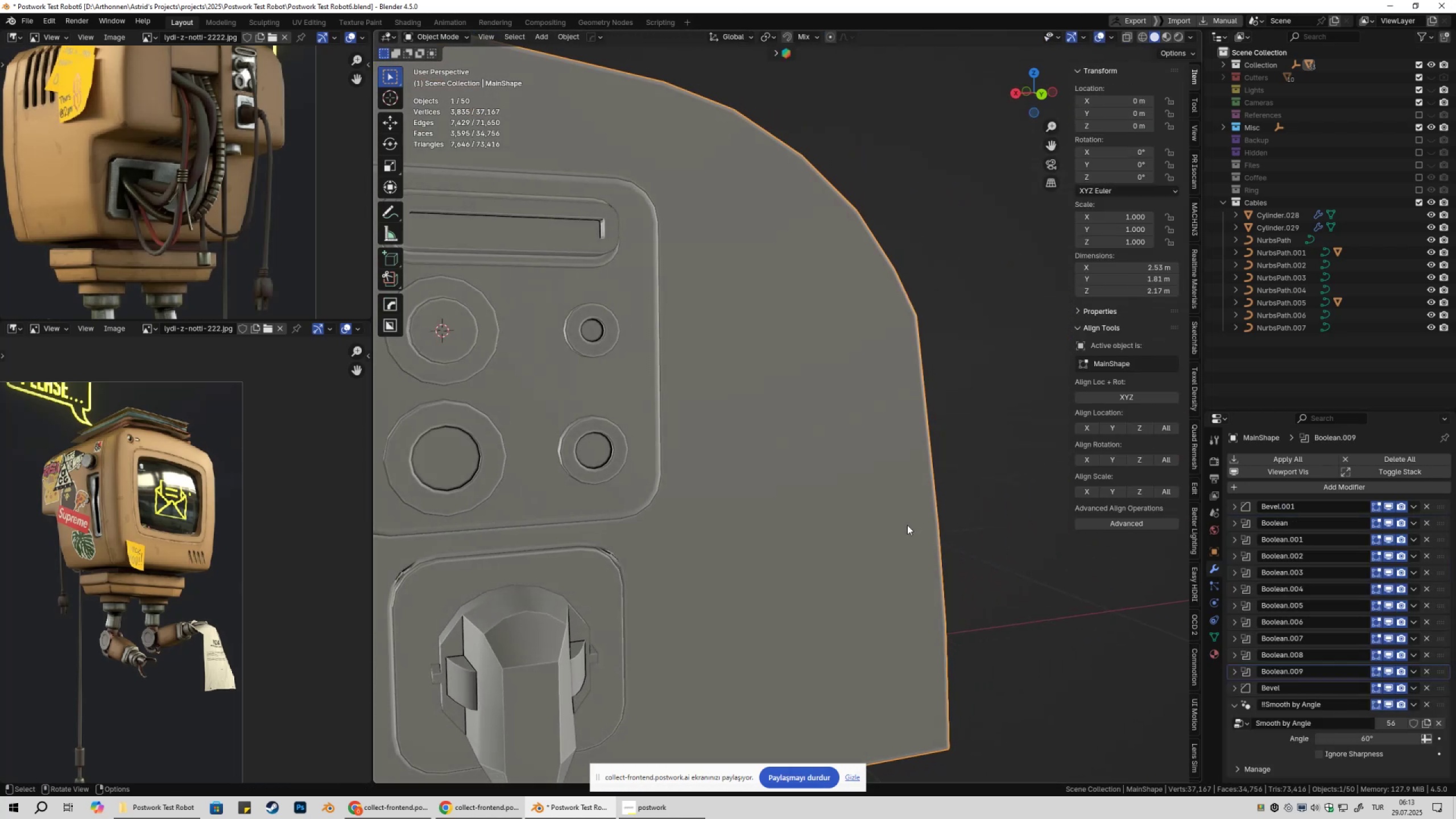 
left_click([452, 346])
 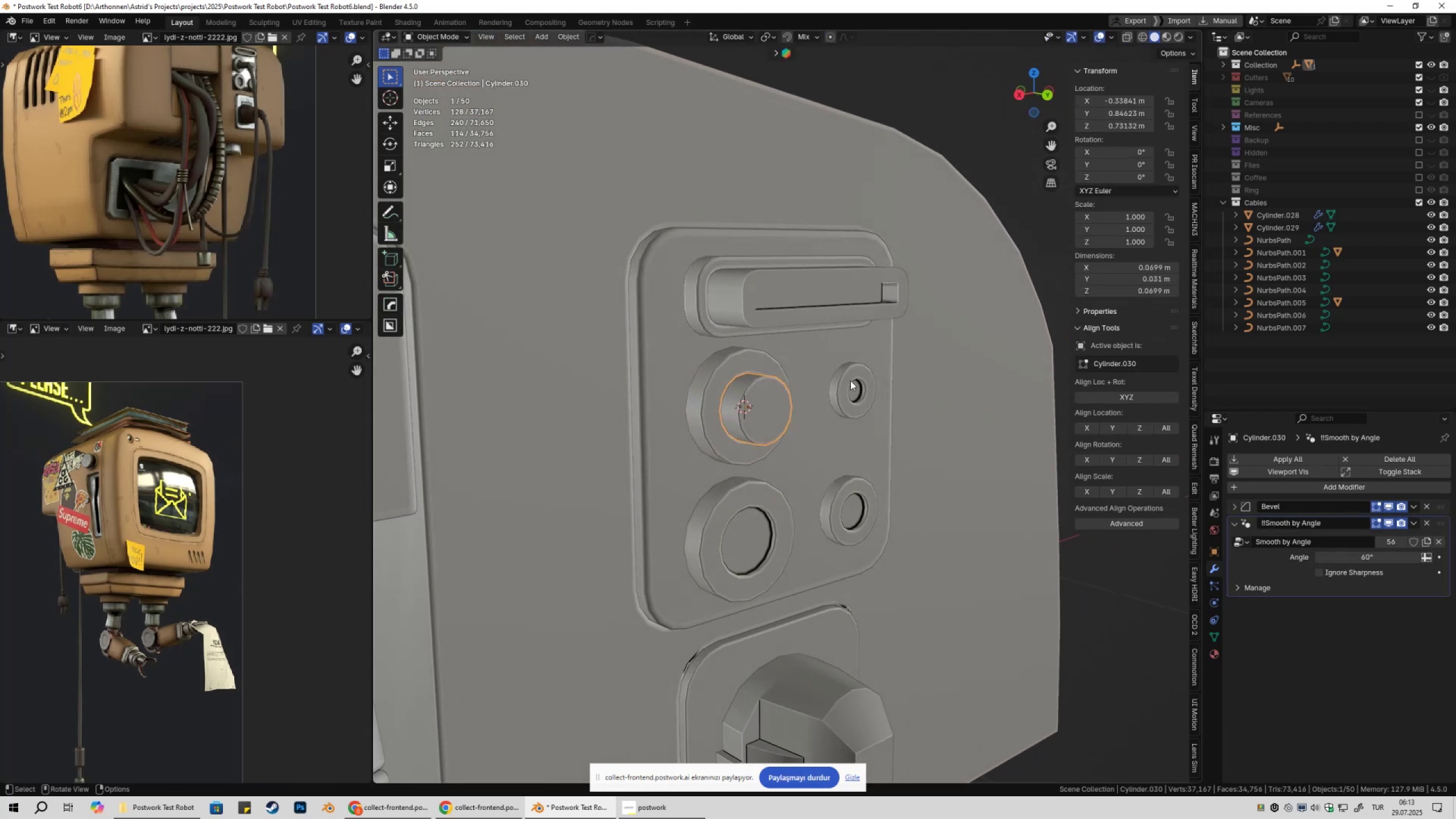 
double_click([764, 414])
 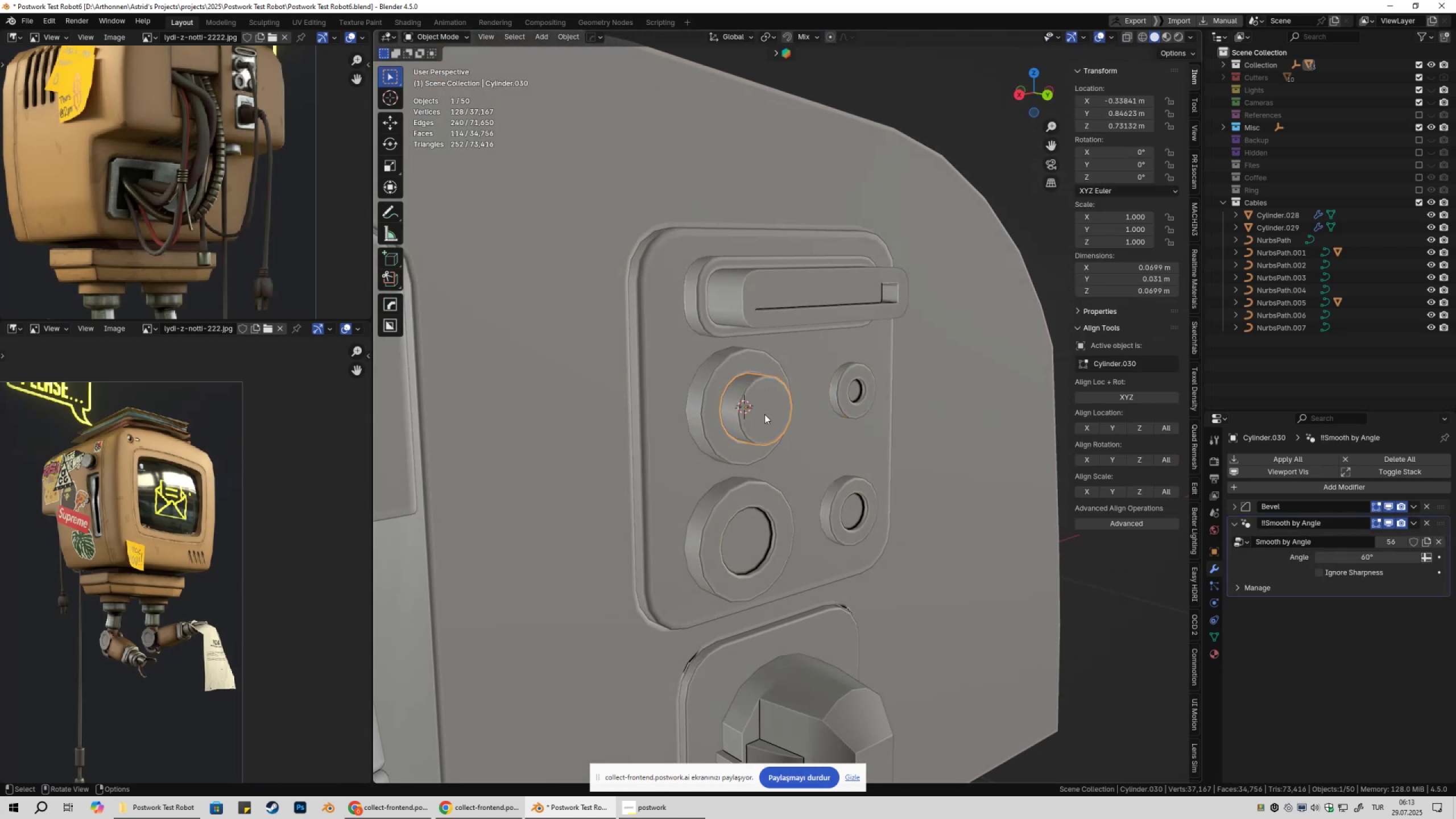 
key(Tab)
 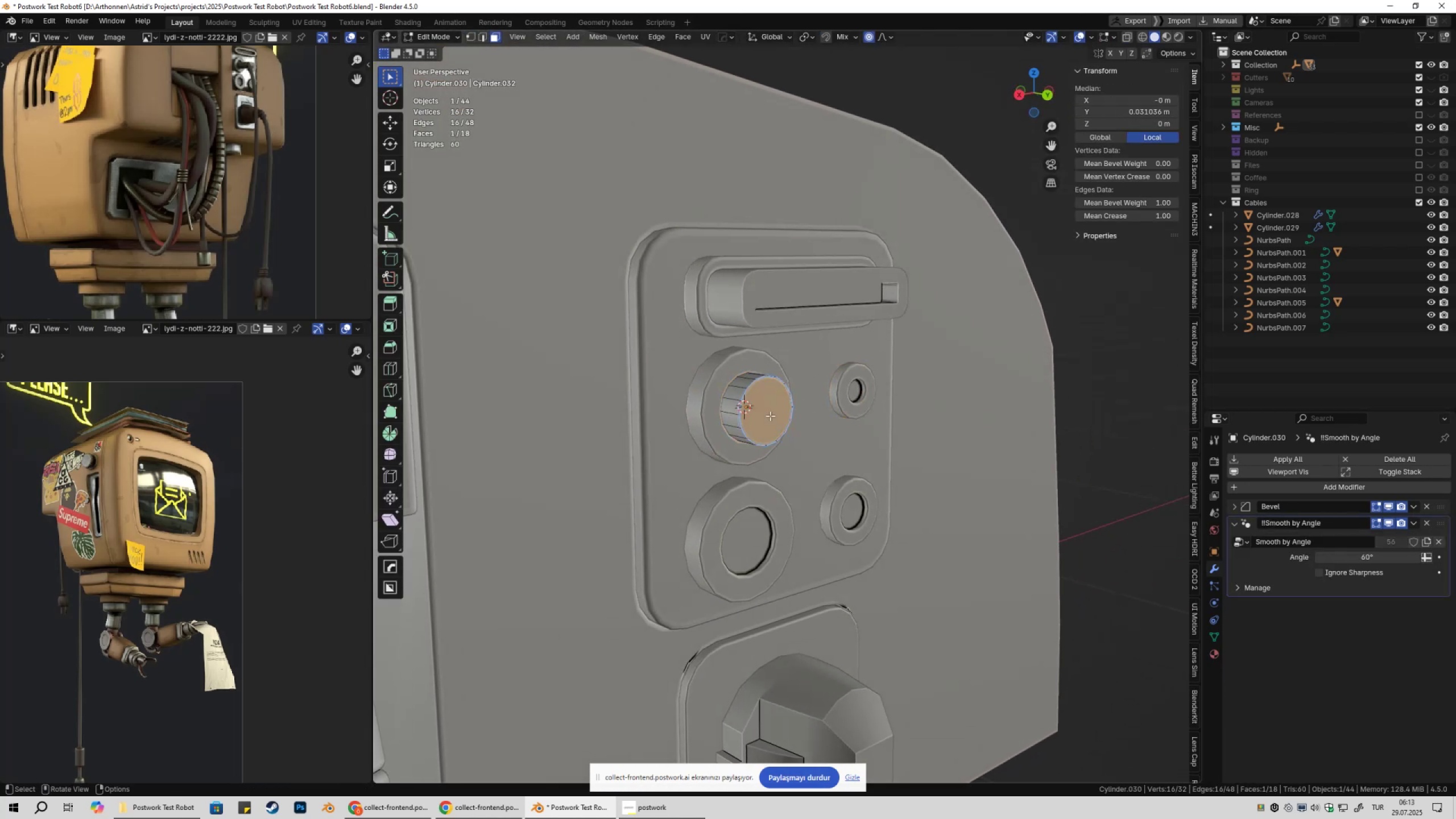 
key(3)
 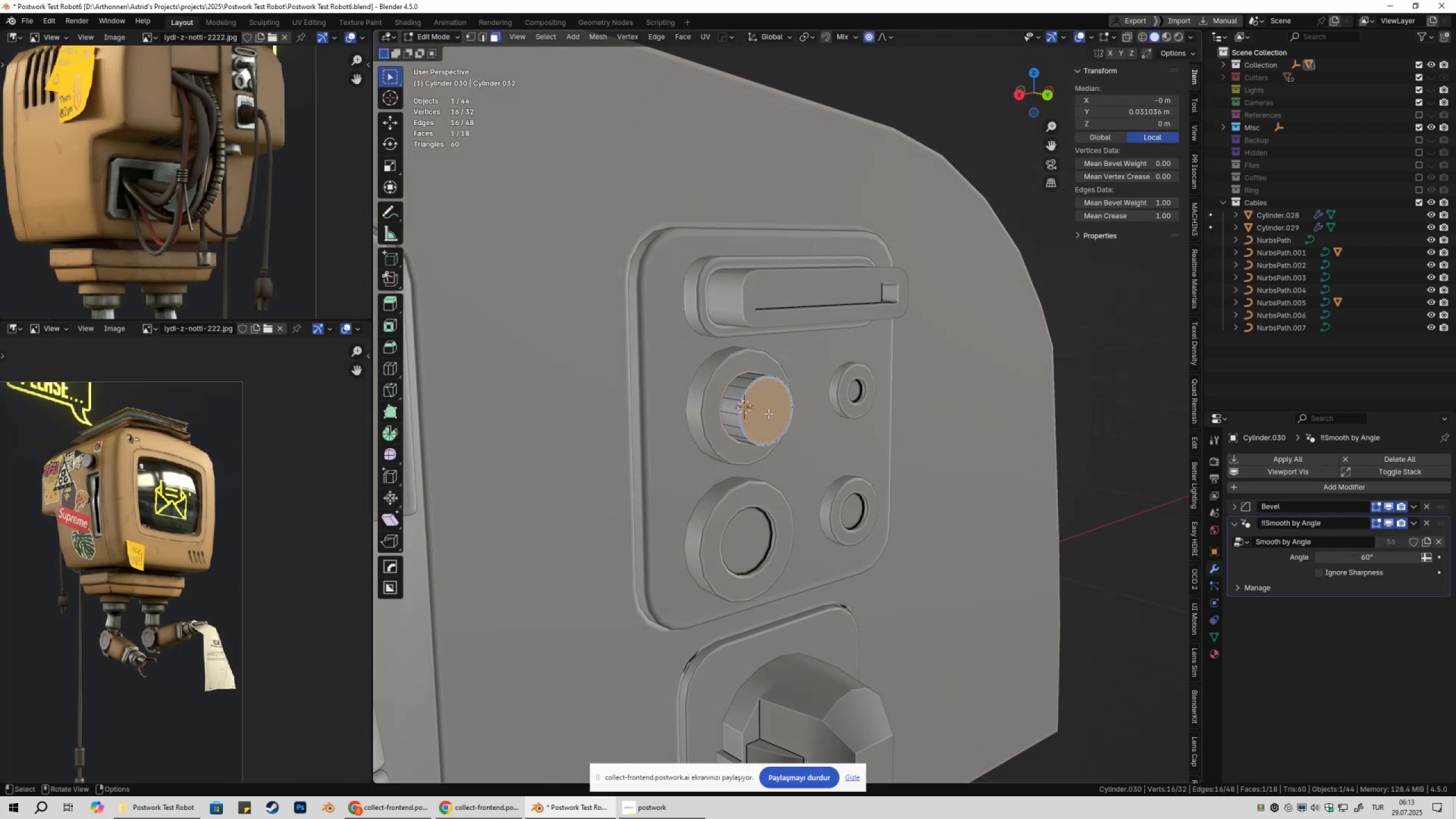 
left_click([768, 413])
 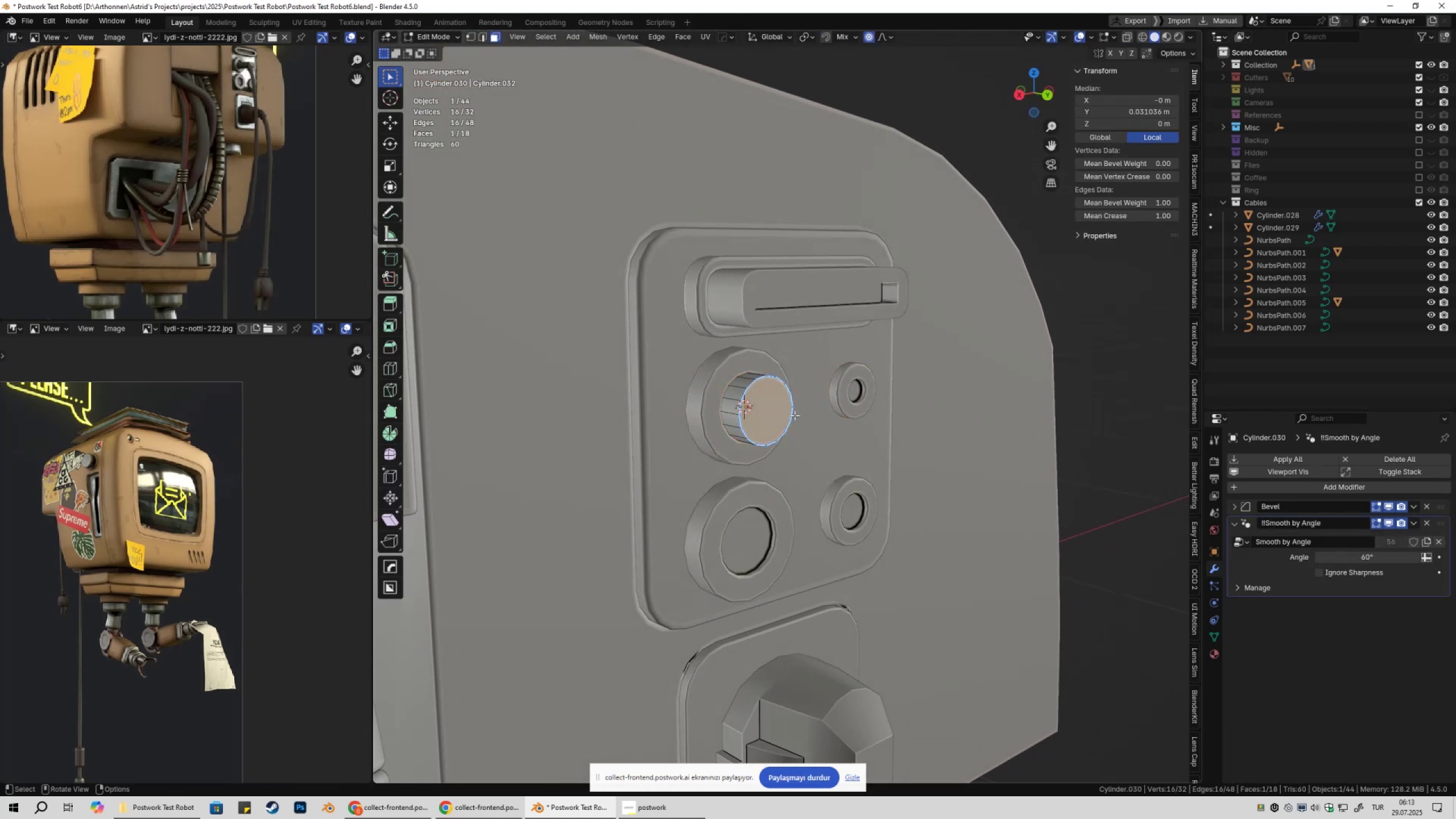 
key(Shift+S)
 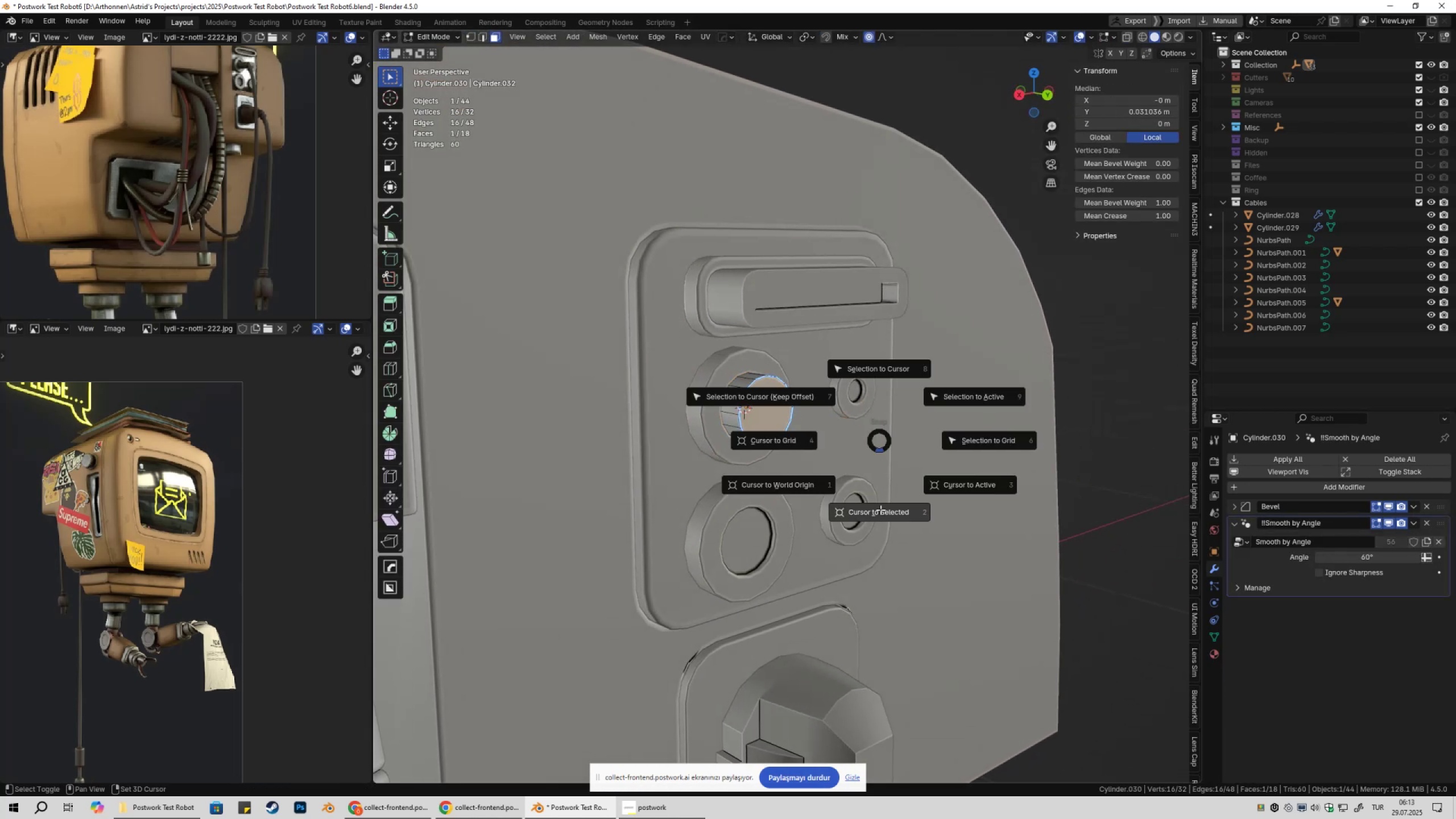 
key(Tab)
 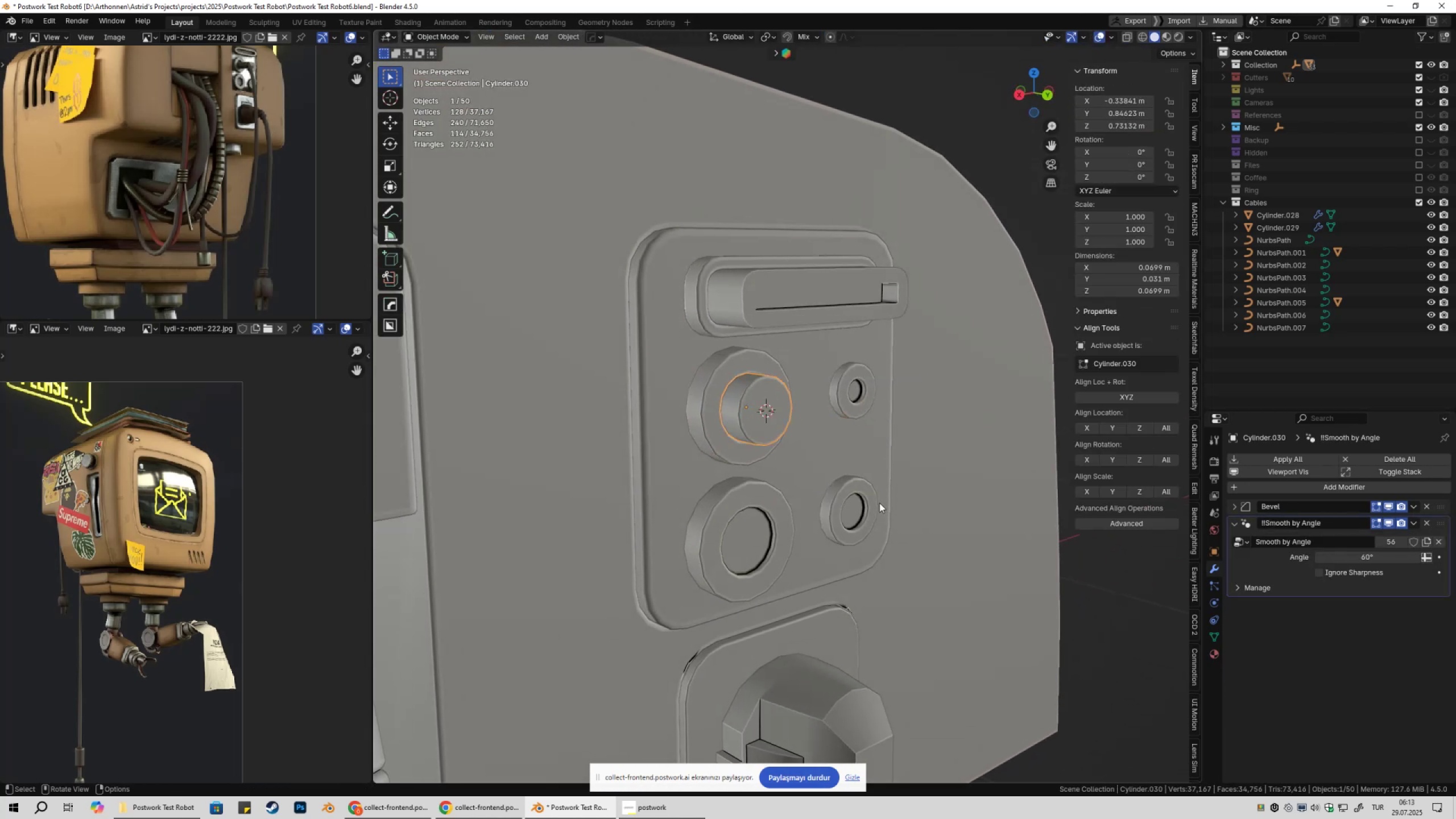 
scroll: coordinate [872, 505], scroll_direction: down, amount: 3.0
 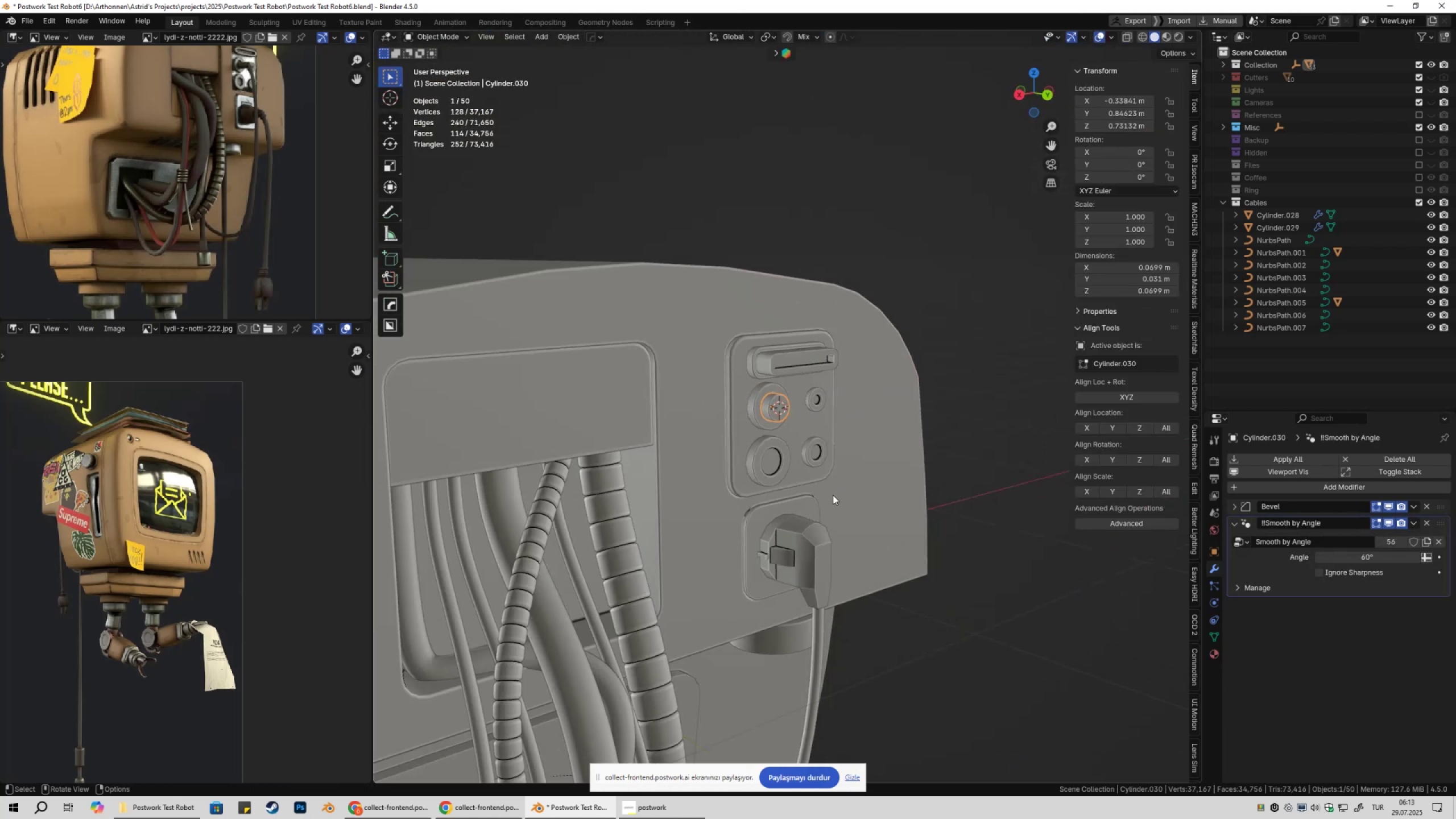 
hold_key(key=ShiftLeft, duration=0.37)
 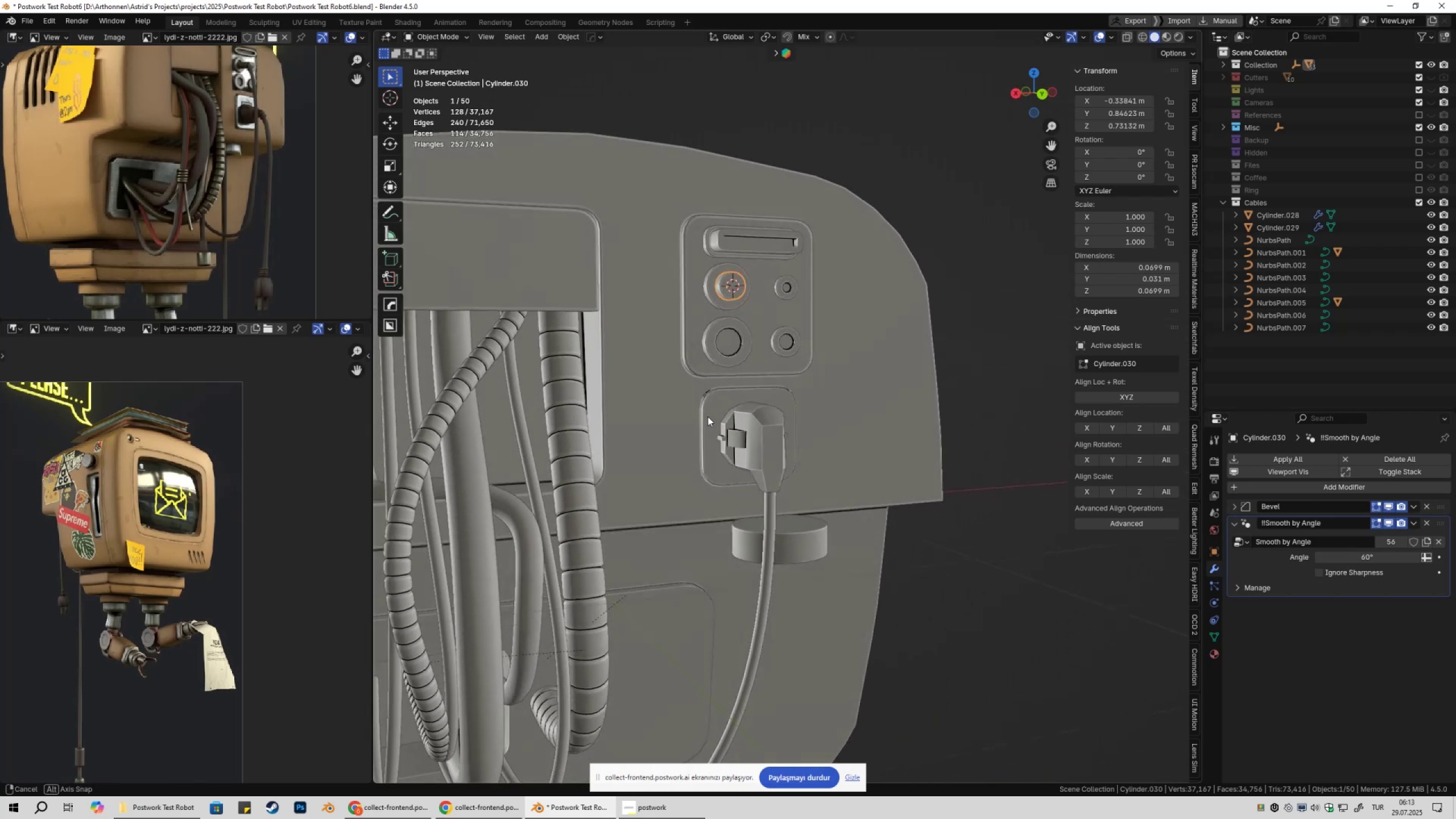 
key(Shift+ShiftLeft)
 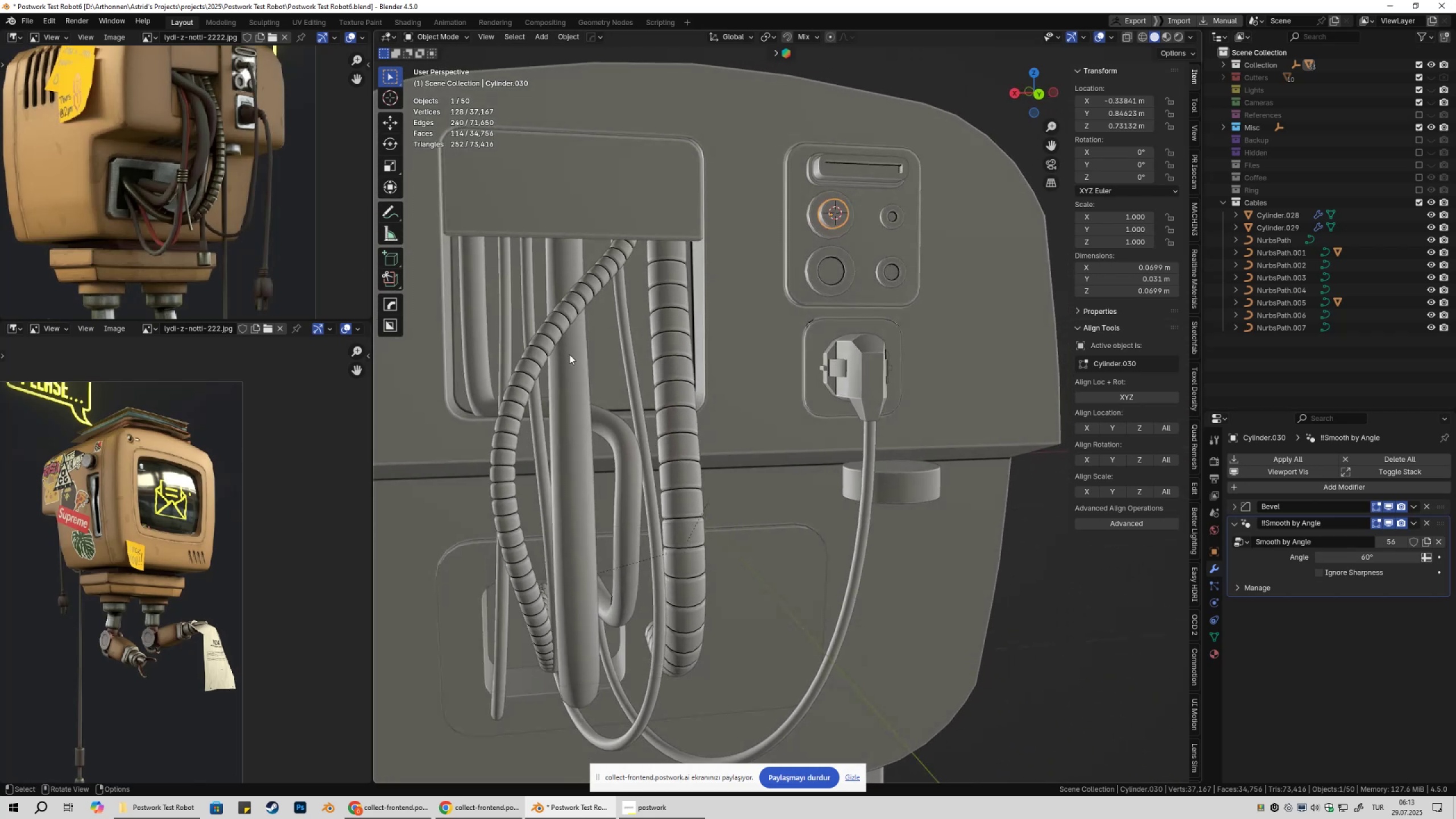 
left_click([617, 332])
 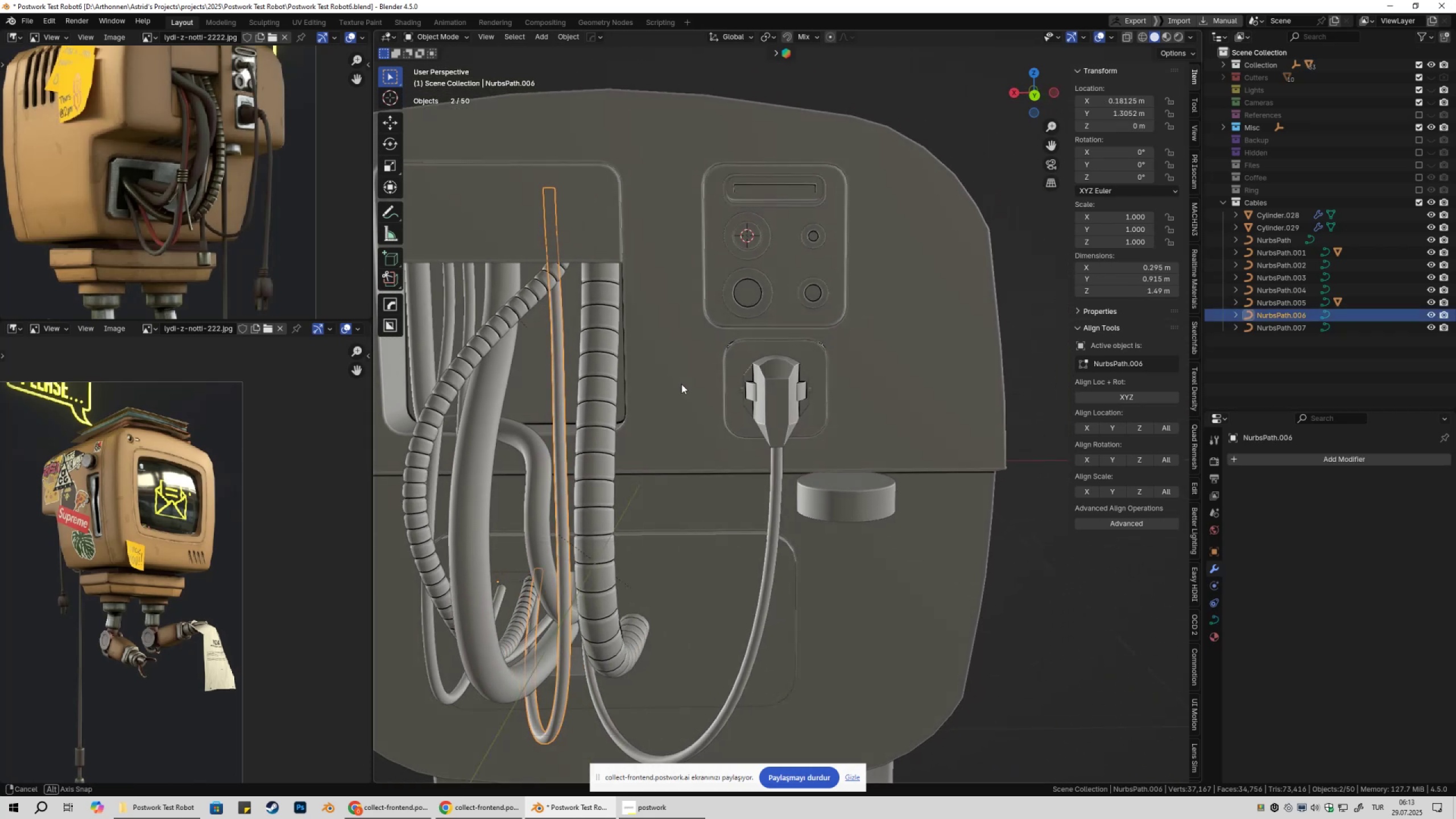 
type(Dx)
key(Tab)
type(1x)
 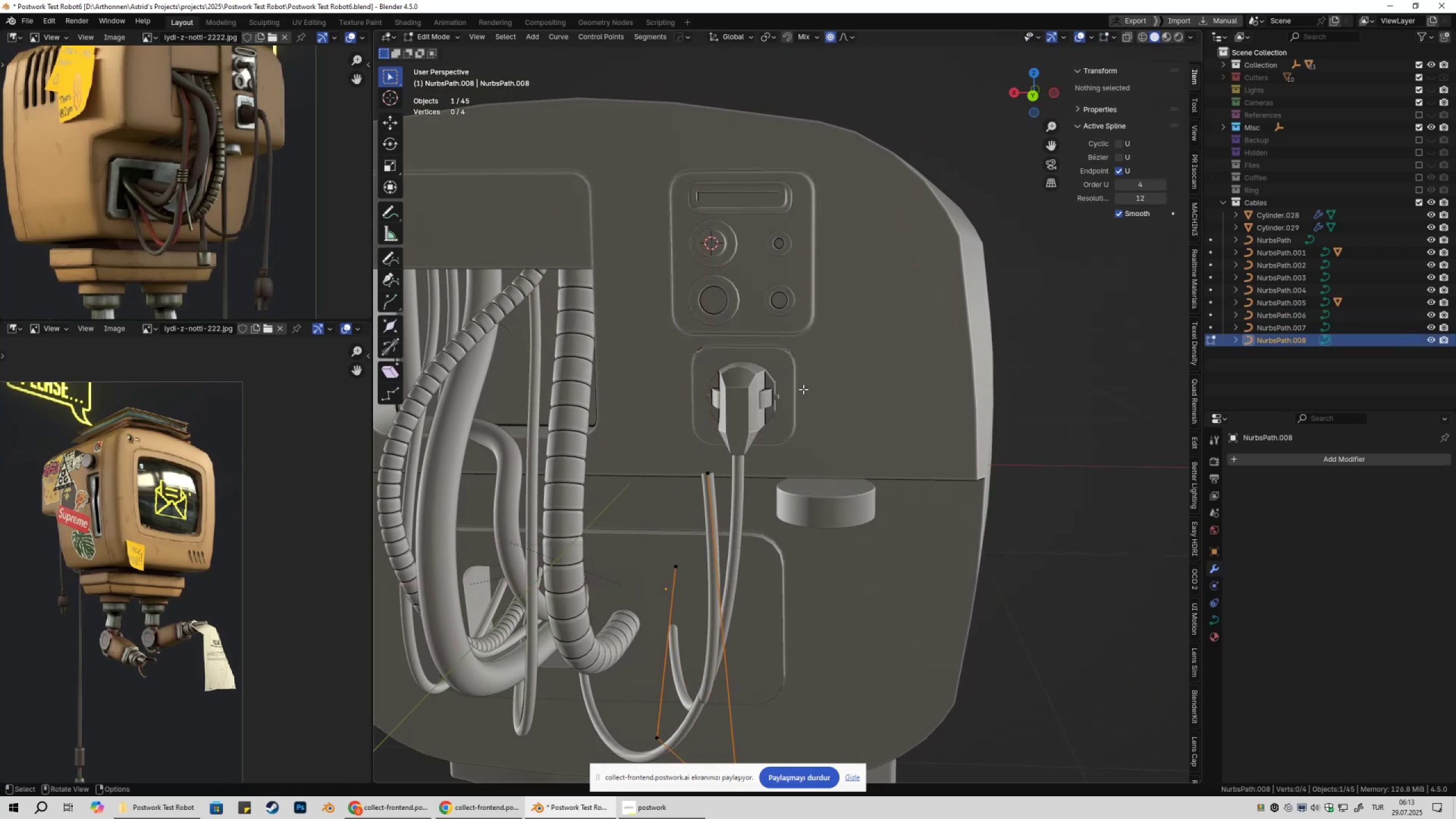 
left_click_drag(start_coordinate=[650, 158], to_coordinate=[817, 383])
 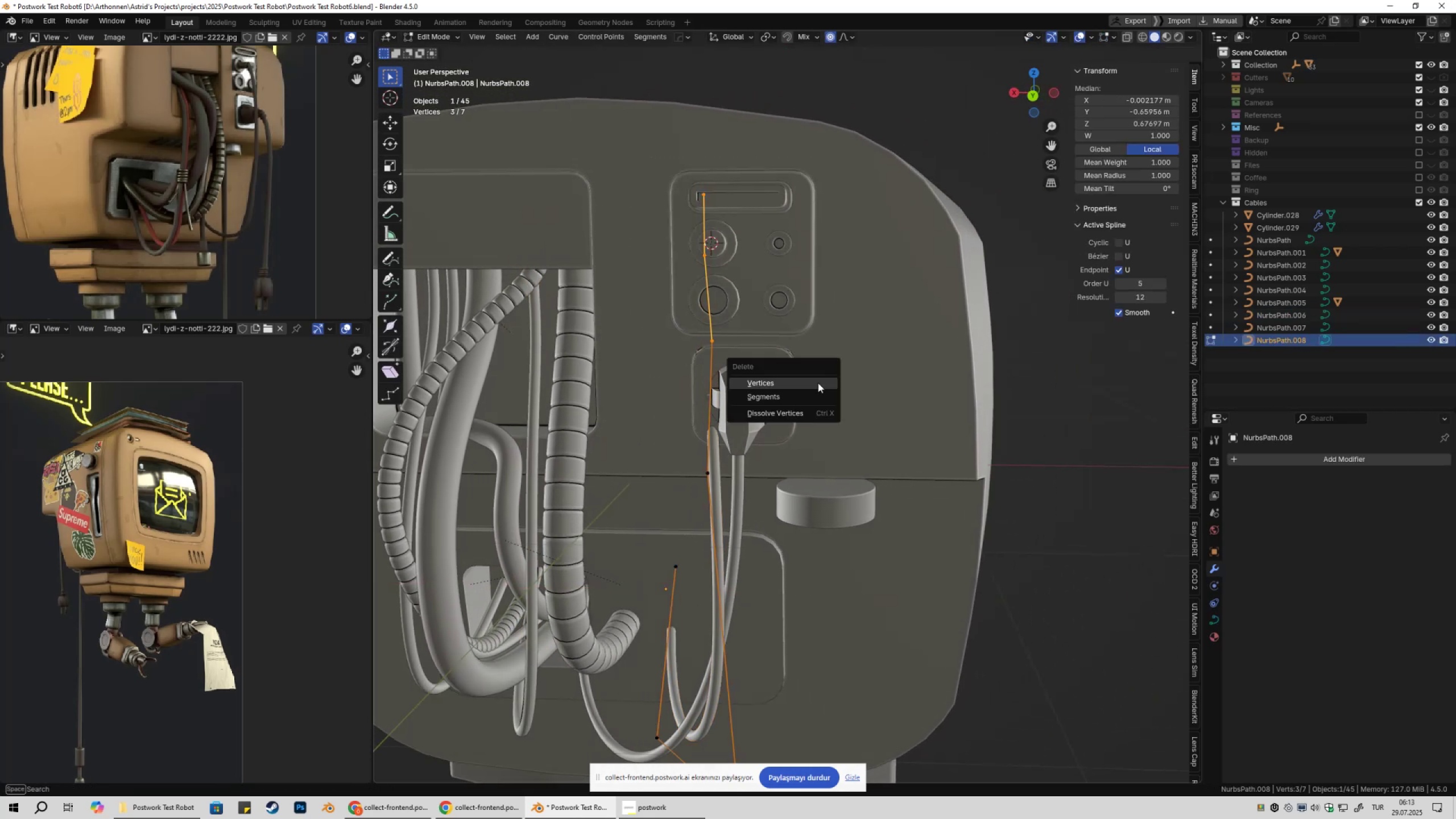 
left_click([818, 383])
 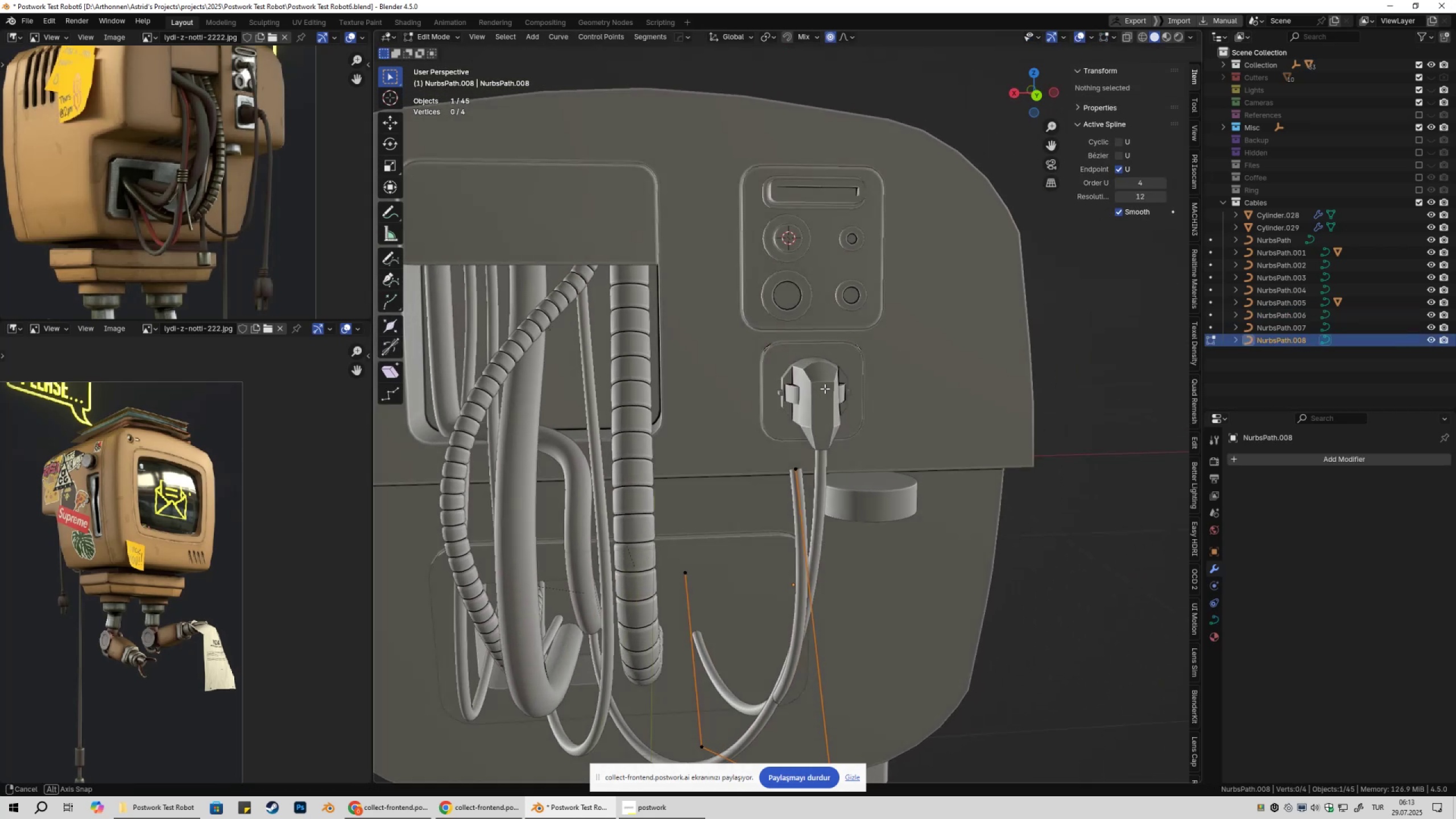 
key(Tab)
type(19)
key(Tab)
type(gz)
key(Escape)
 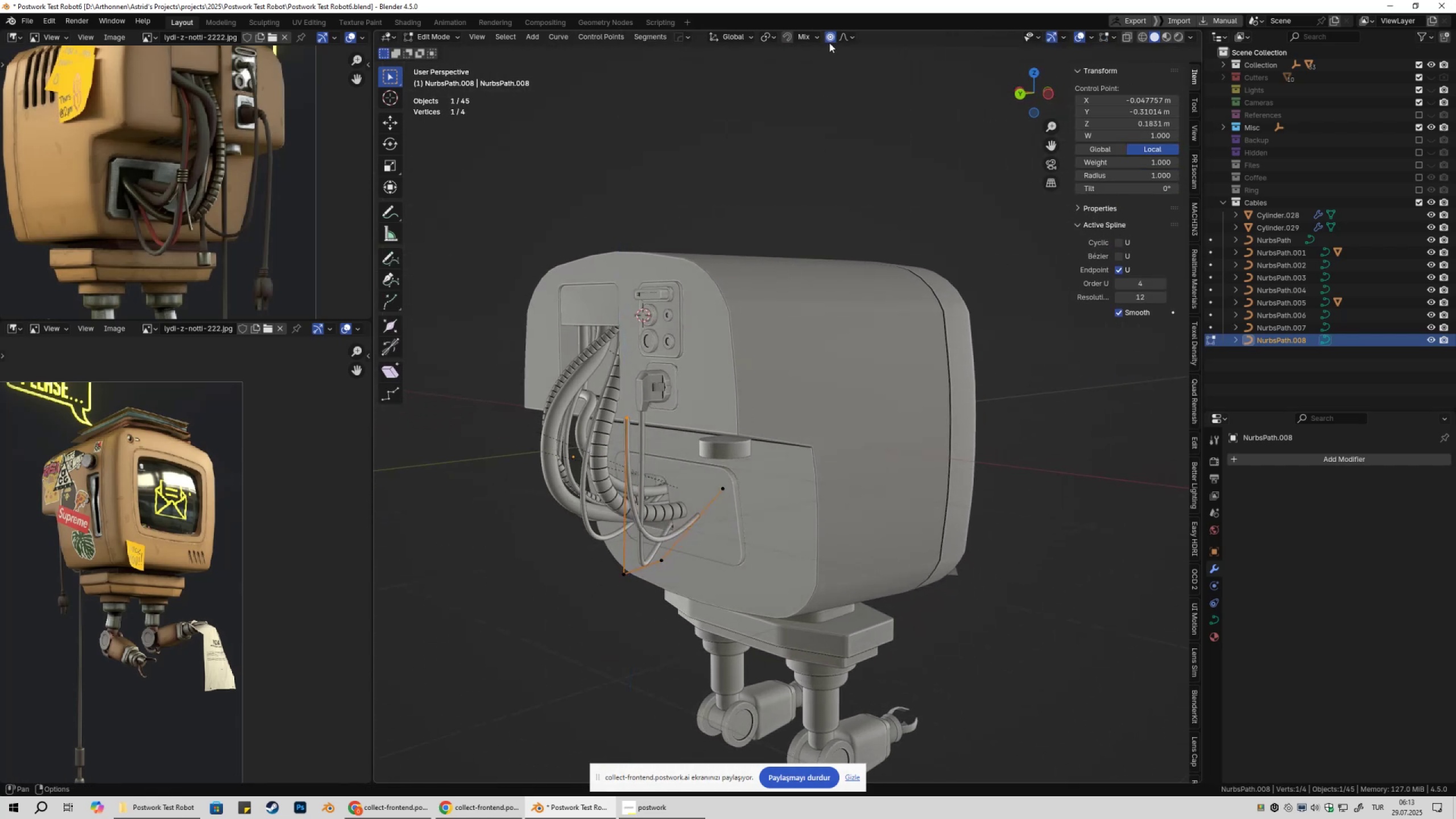 
scroll: coordinate [873, 423], scroll_direction: down, amount: 3.0
 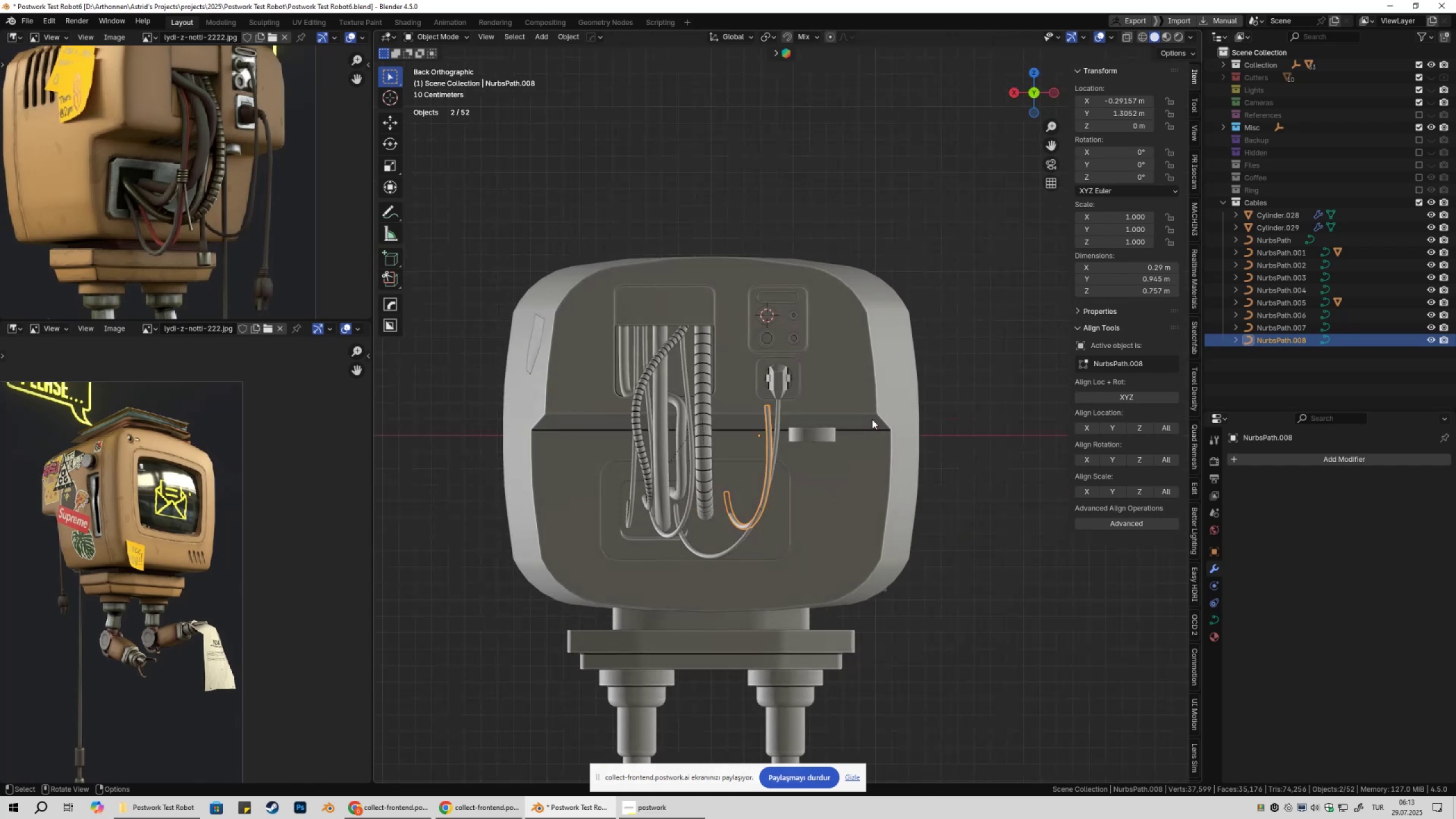 
left_click_drag(start_coordinate=[733, 389], to_coordinate=[789, 442])
 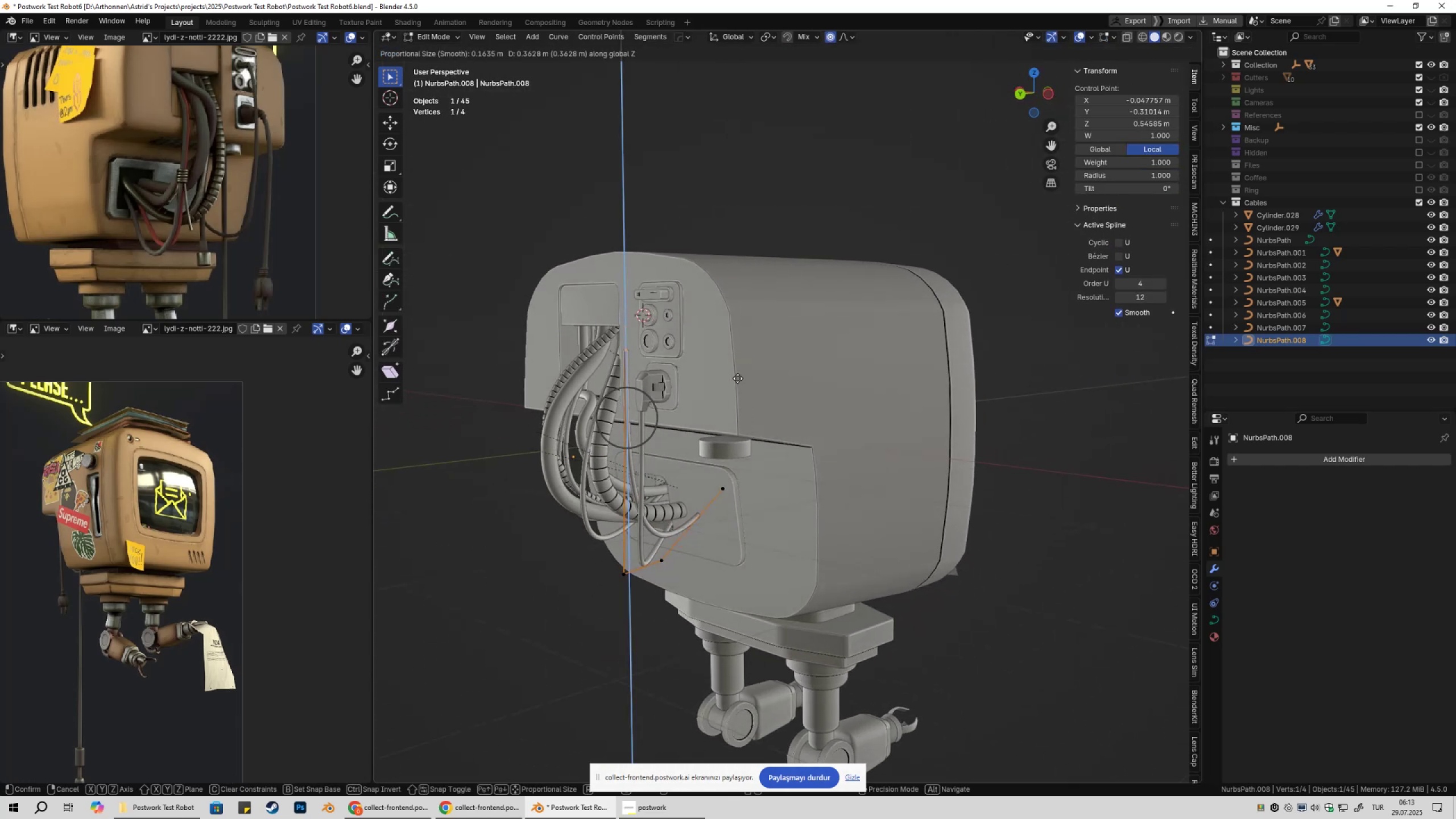 
left_click([832, 39])
 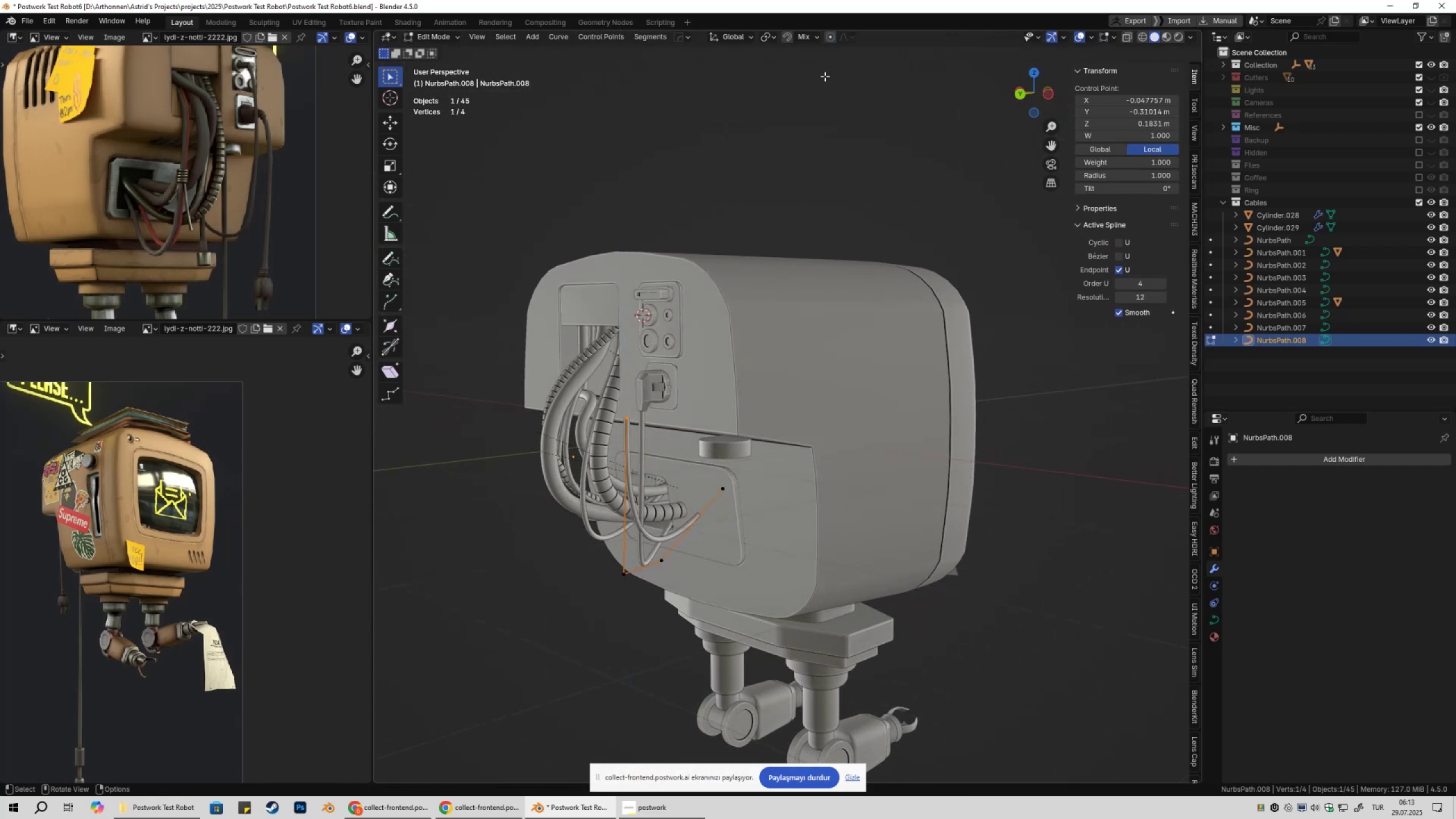 
hold_key(key=ShiftLeft, duration=0.32)
 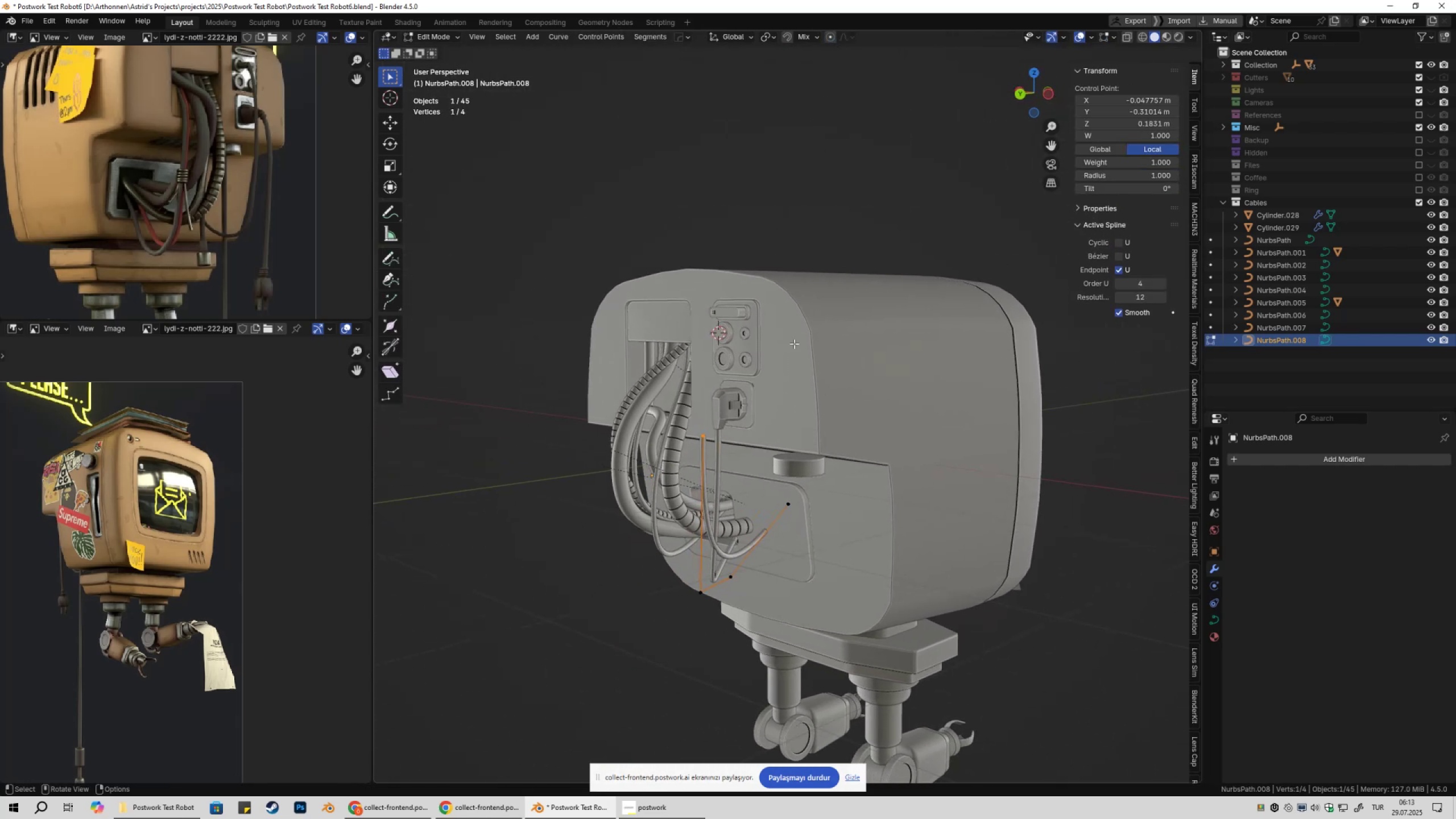 
scroll: coordinate [791, 368], scroll_direction: up, amount: 1.0
 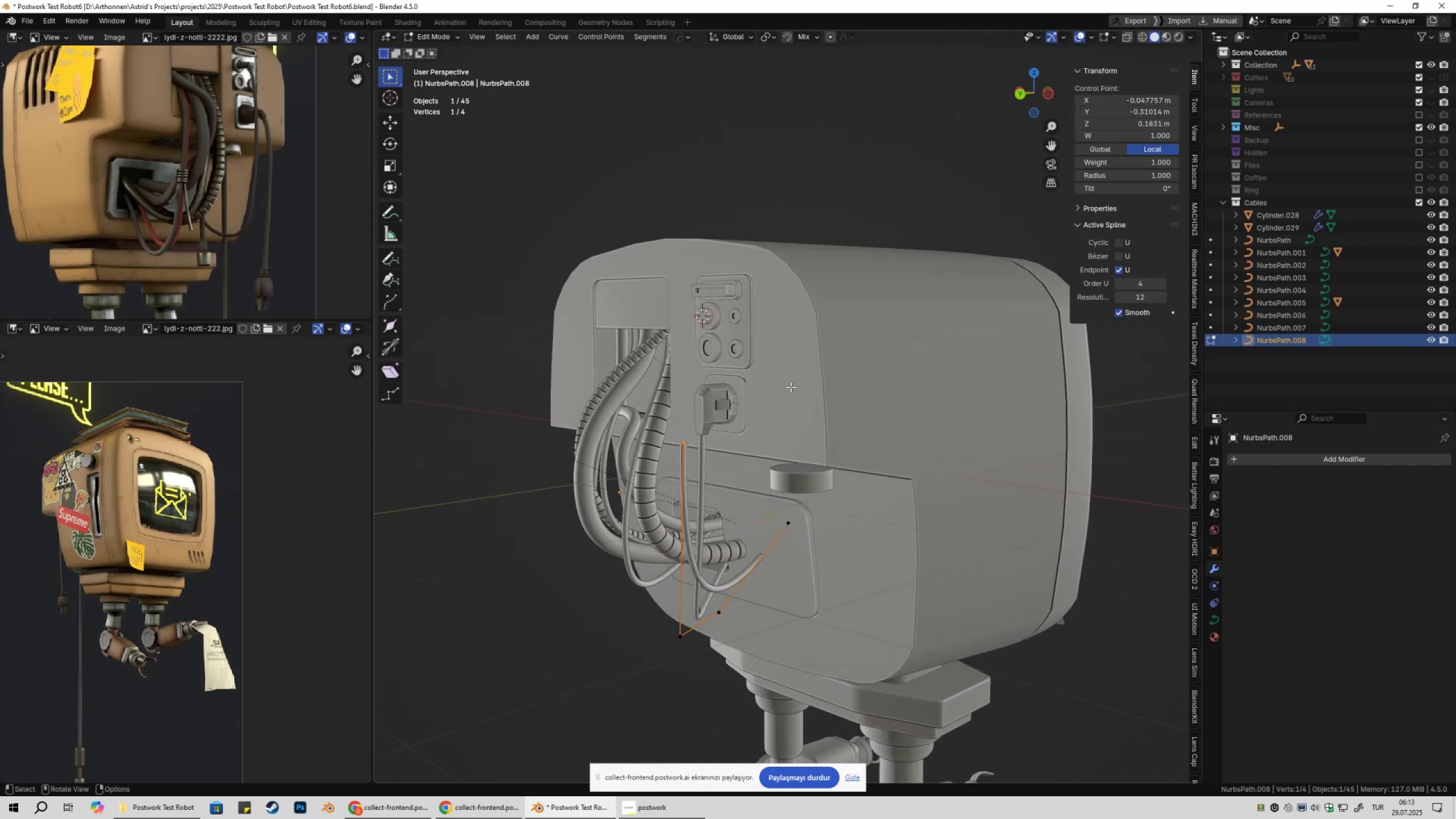 
type(gz)
 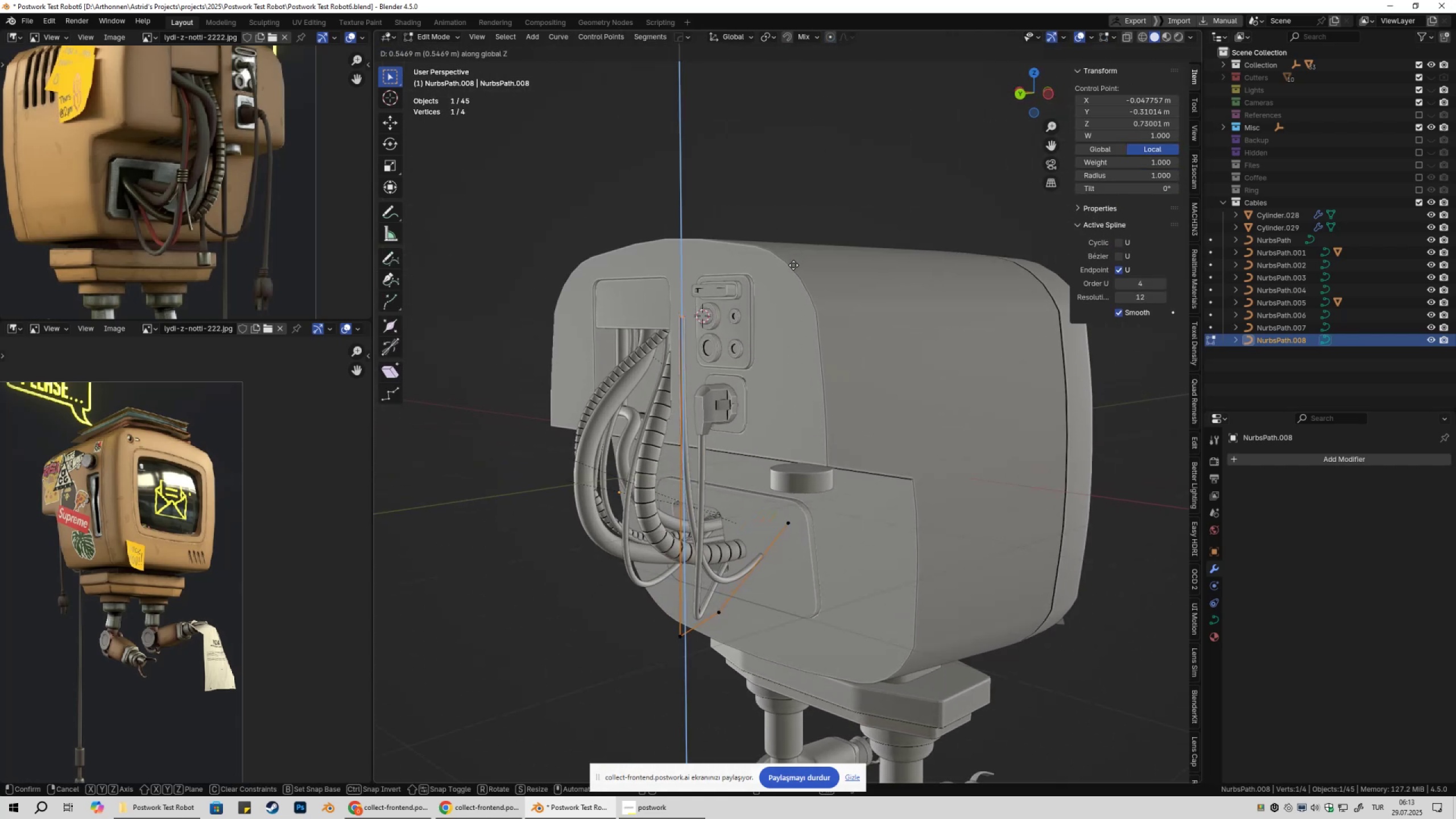 
left_click([786, 278])
 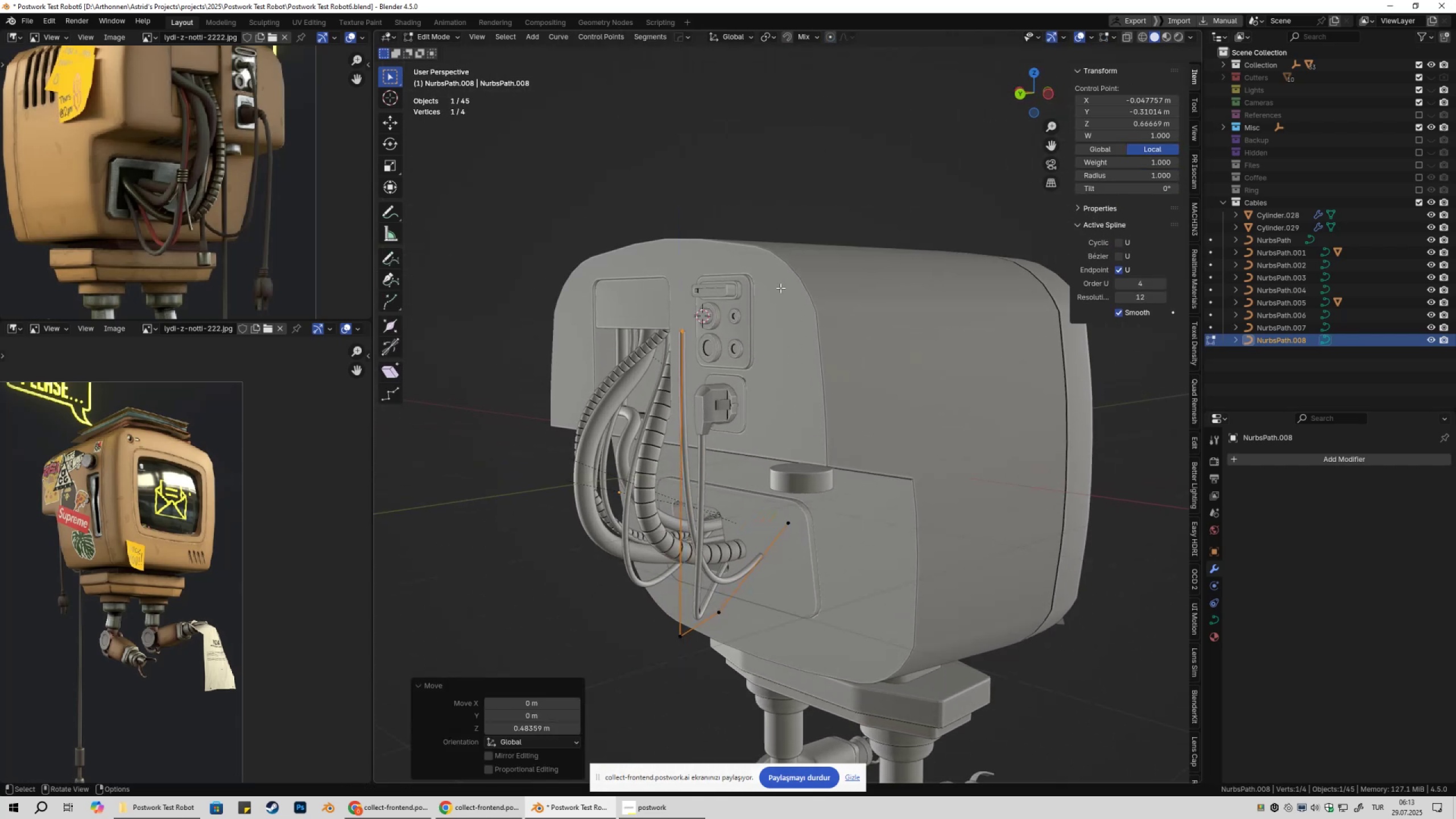 
type(ey)
 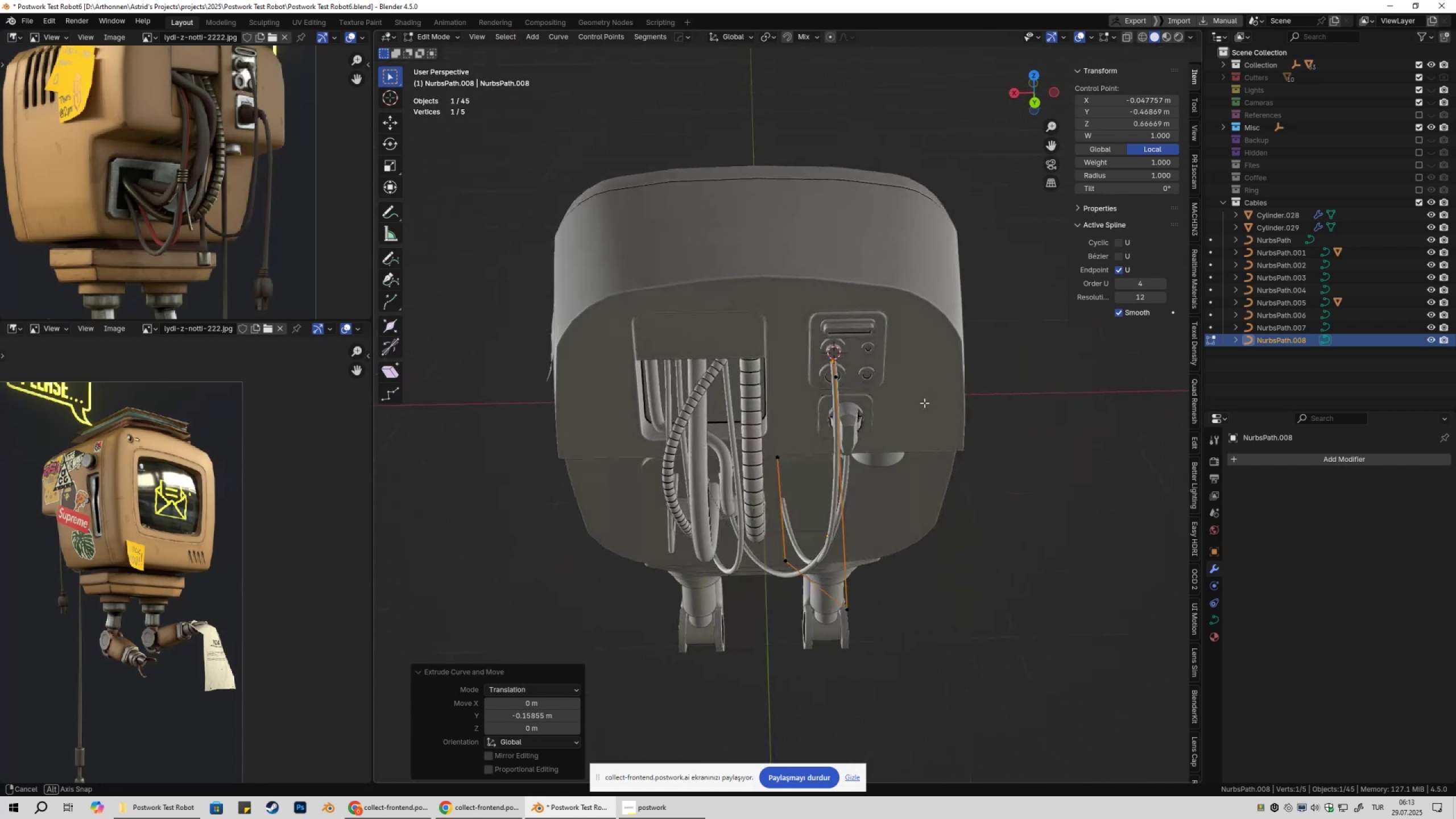 
left_click_drag(start_coordinate=[808, 335], to_coordinate=[864, 397])
 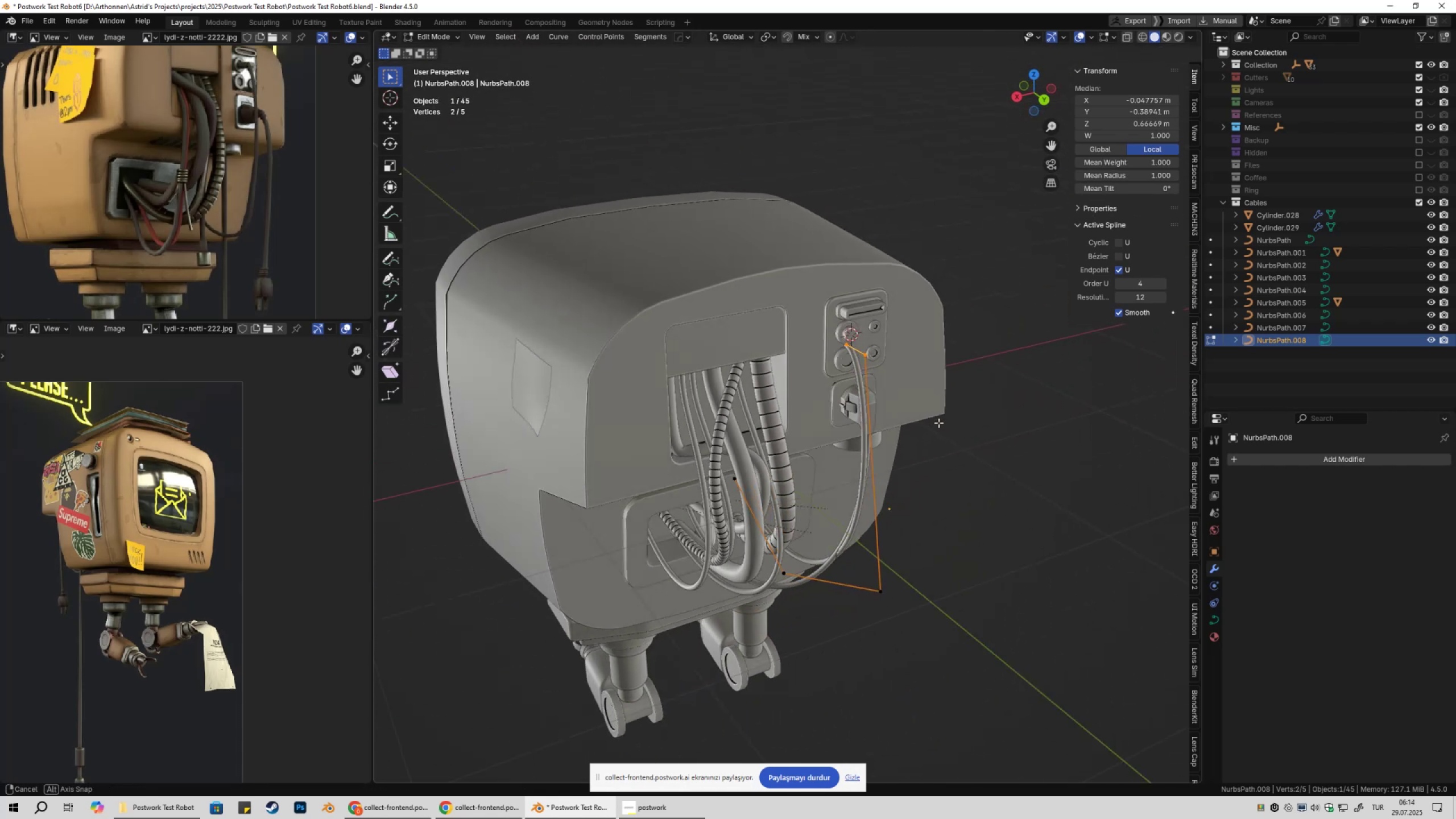 
hold_key(key=ShiftLeft, duration=0.44)
left_click_drag(start_coordinate=[858, 568], to_coordinate=[927, 644])
 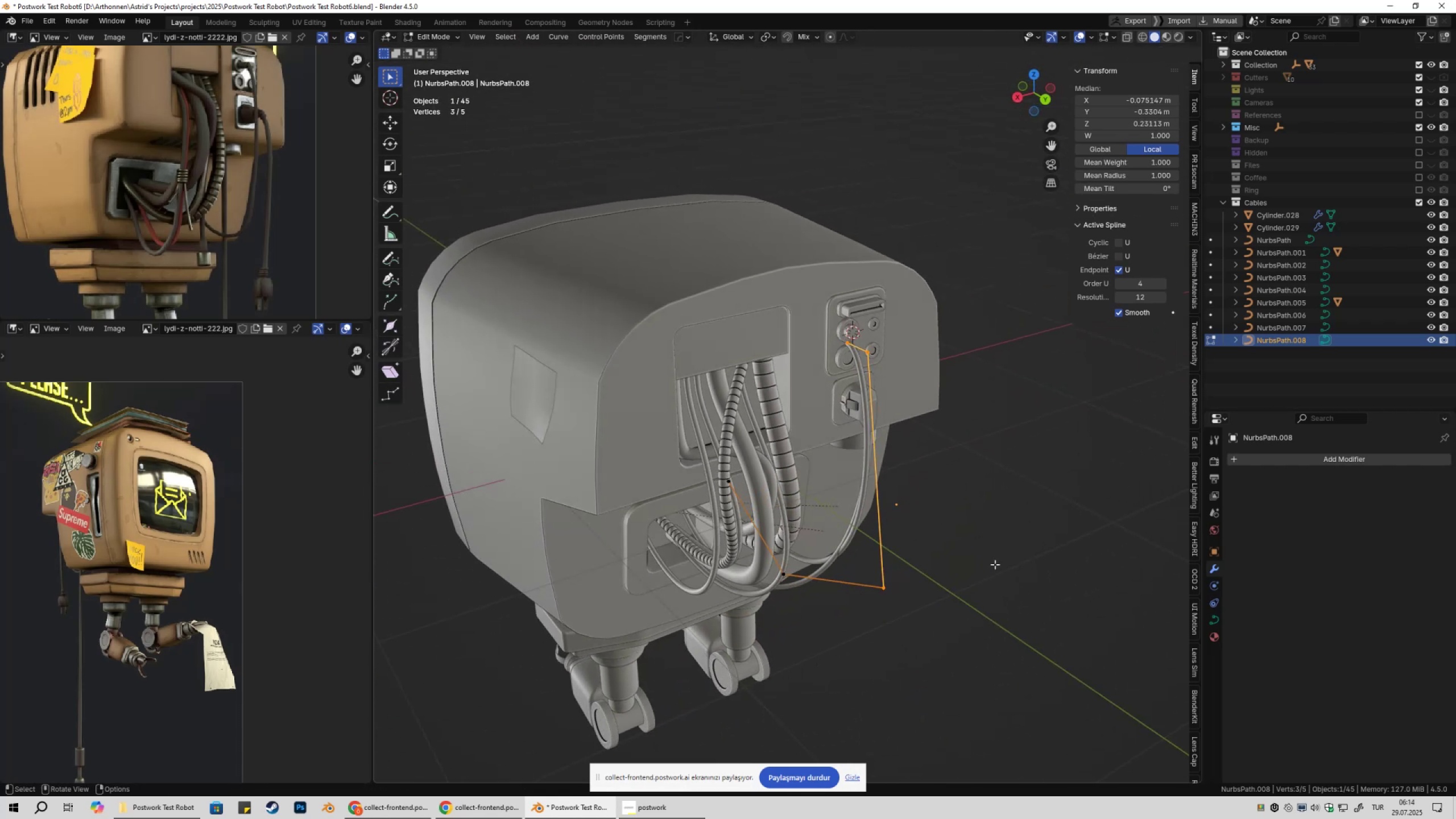 
type(sx0)
key(NumpadEnter)
type(19g)
 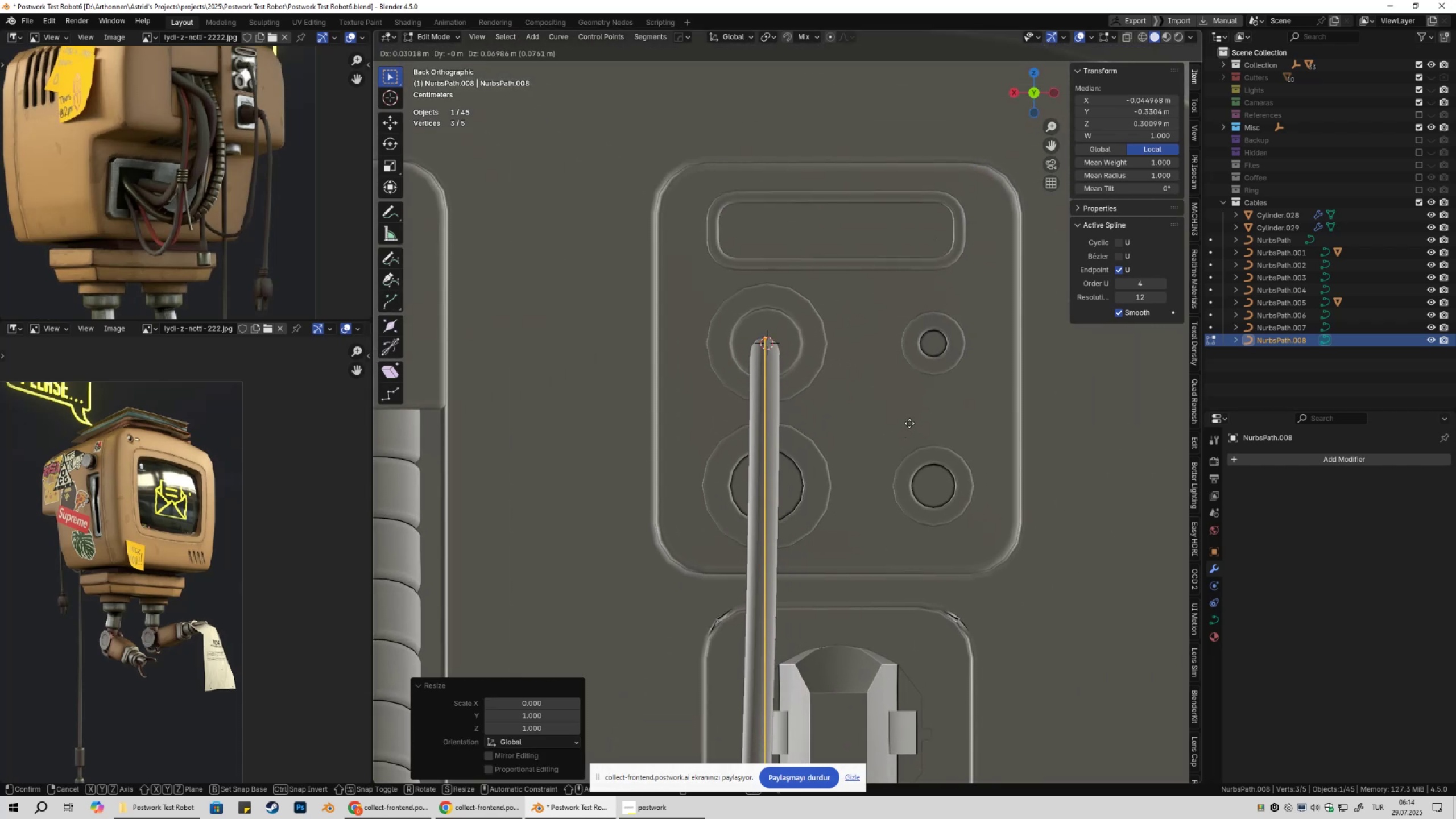 
scroll: coordinate [1009, 480], scroll_direction: up, amount: 9.0
 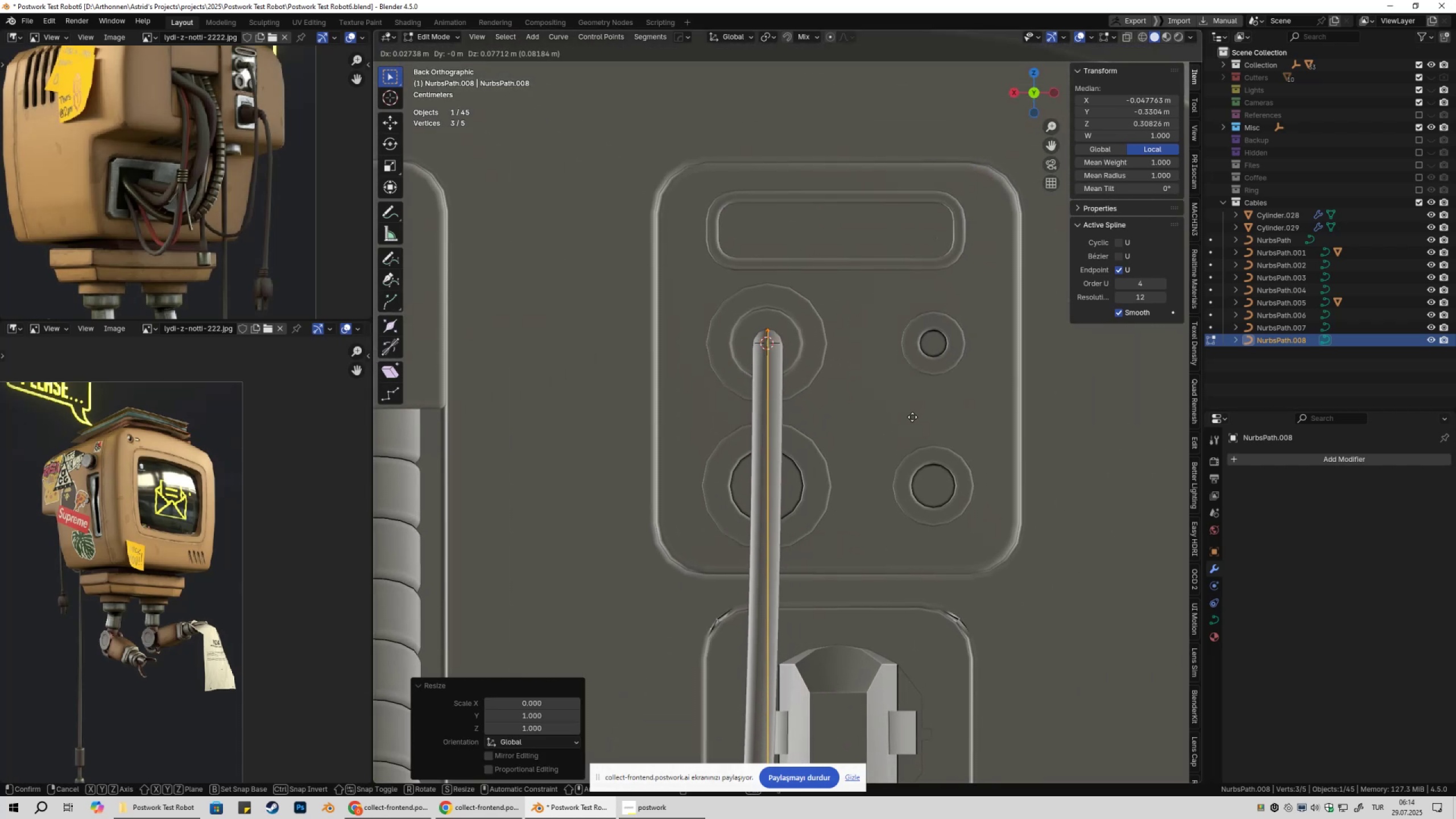 
left_click([911, 415])
 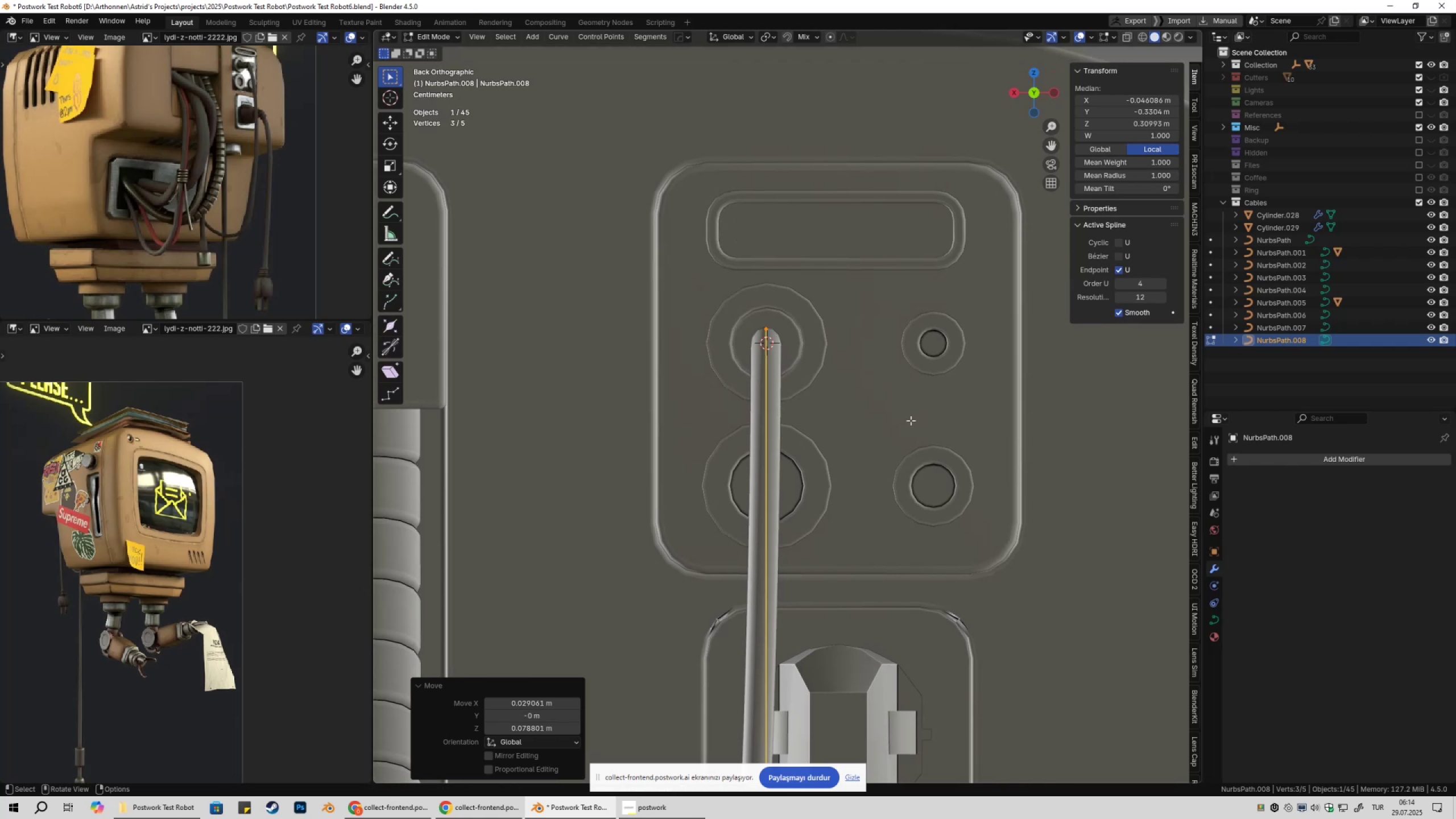 
scroll: coordinate [763, 485], scroll_direction: down, amount: 5.0
 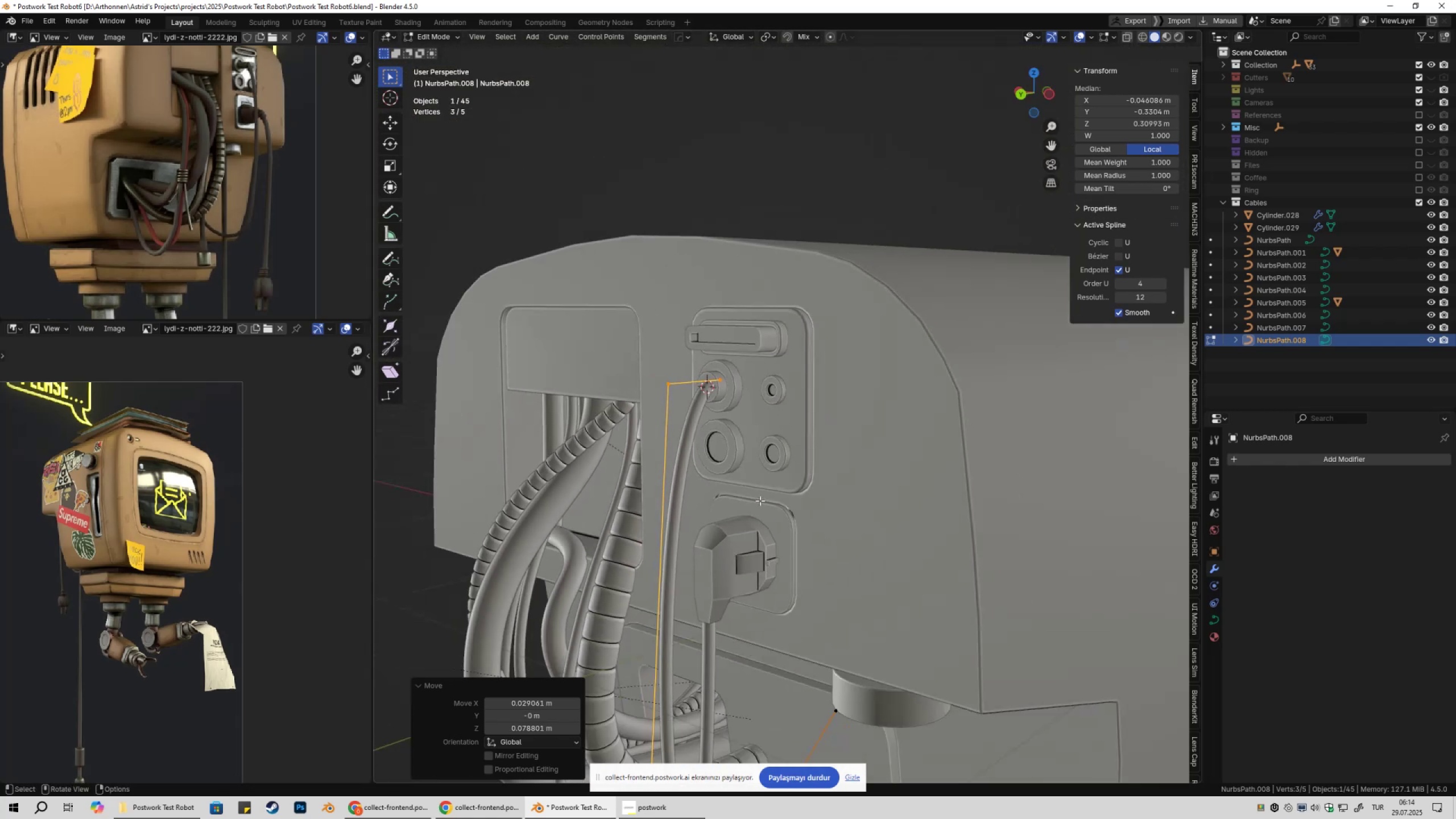 
hold_key(key=ShiftLeft, duration=0.42)
 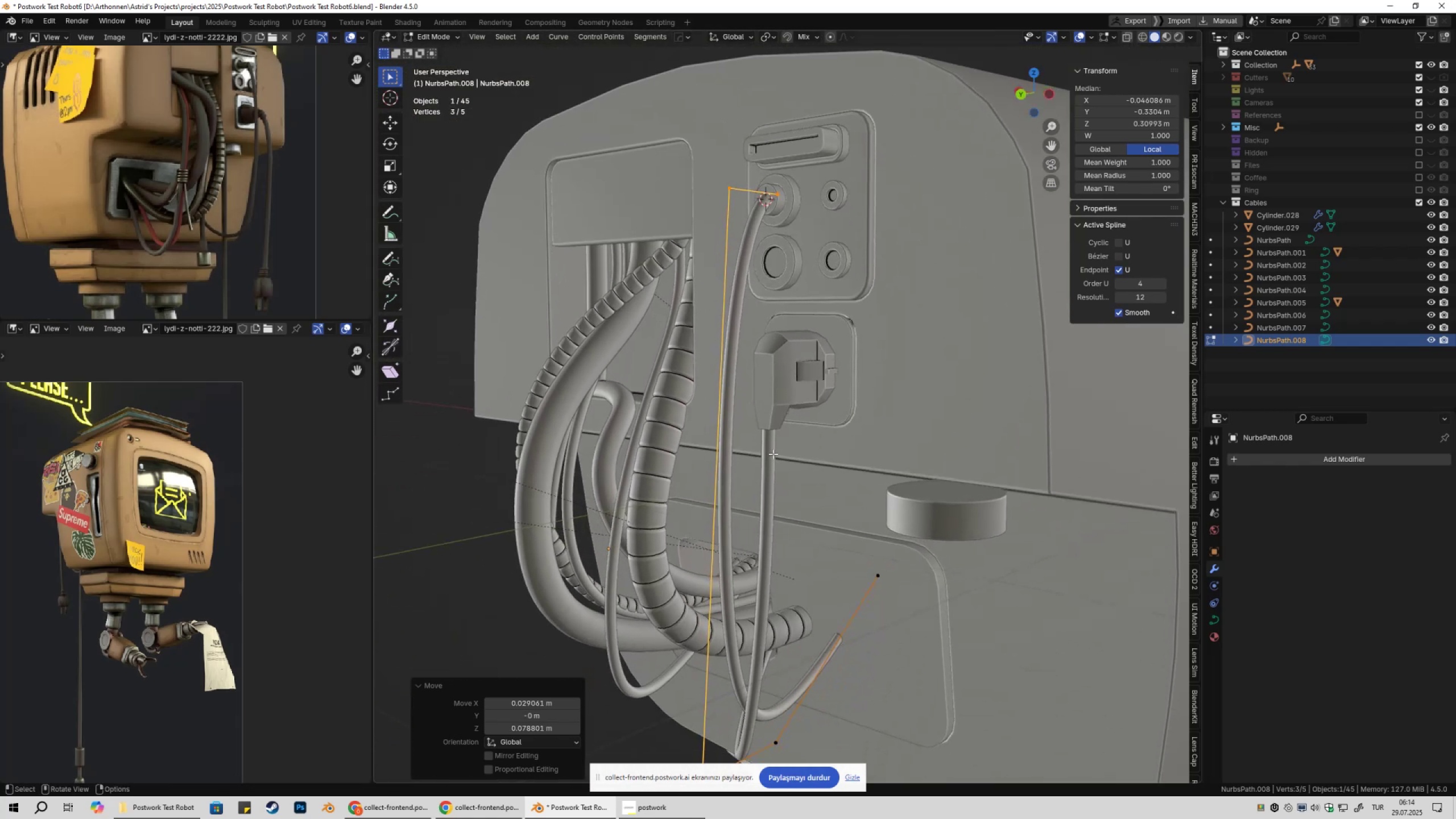 
scroll: coordinate [767, 511], scroll_direction: down, amount: 2.0
 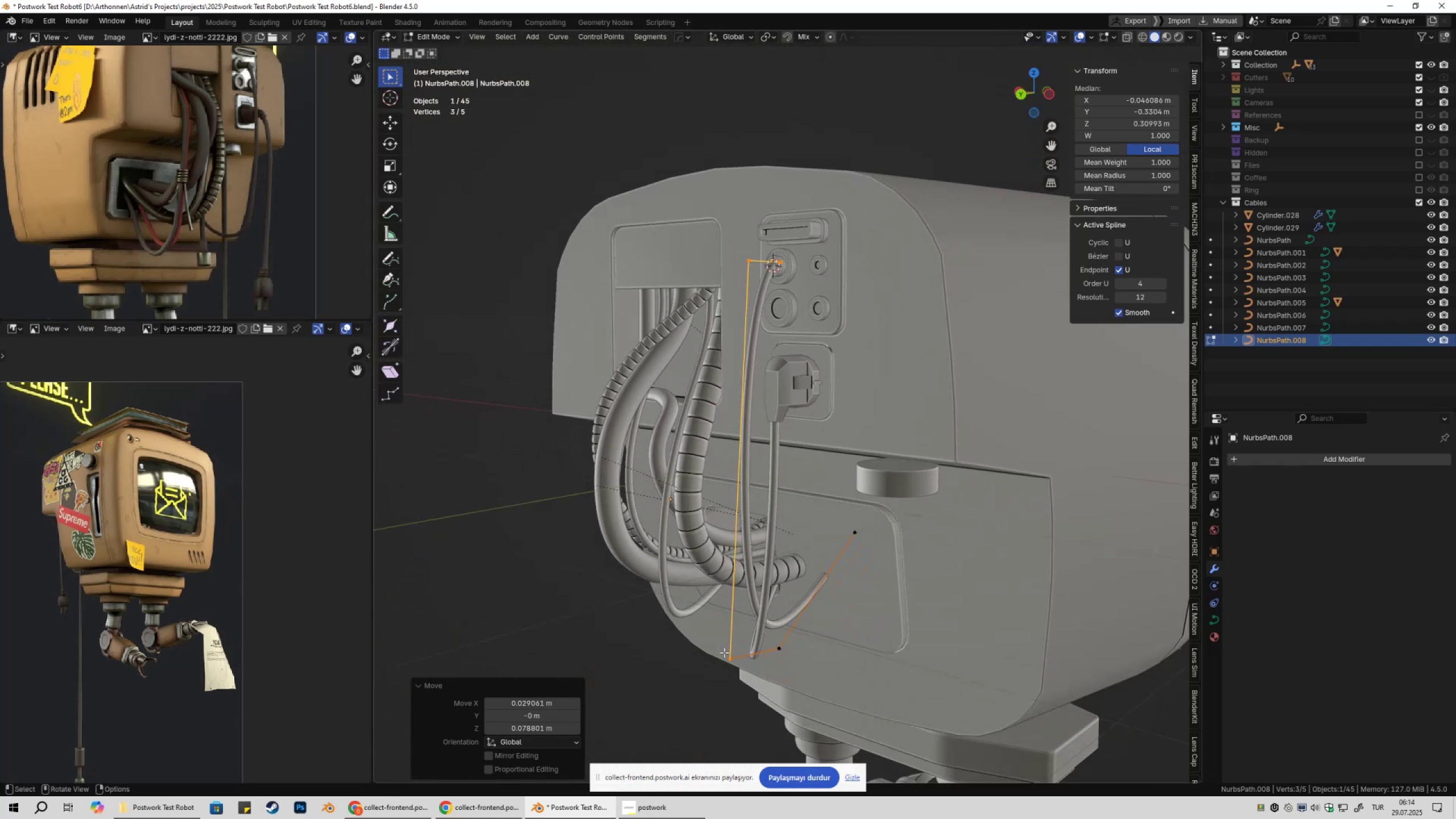 
type(gzgzgz)
 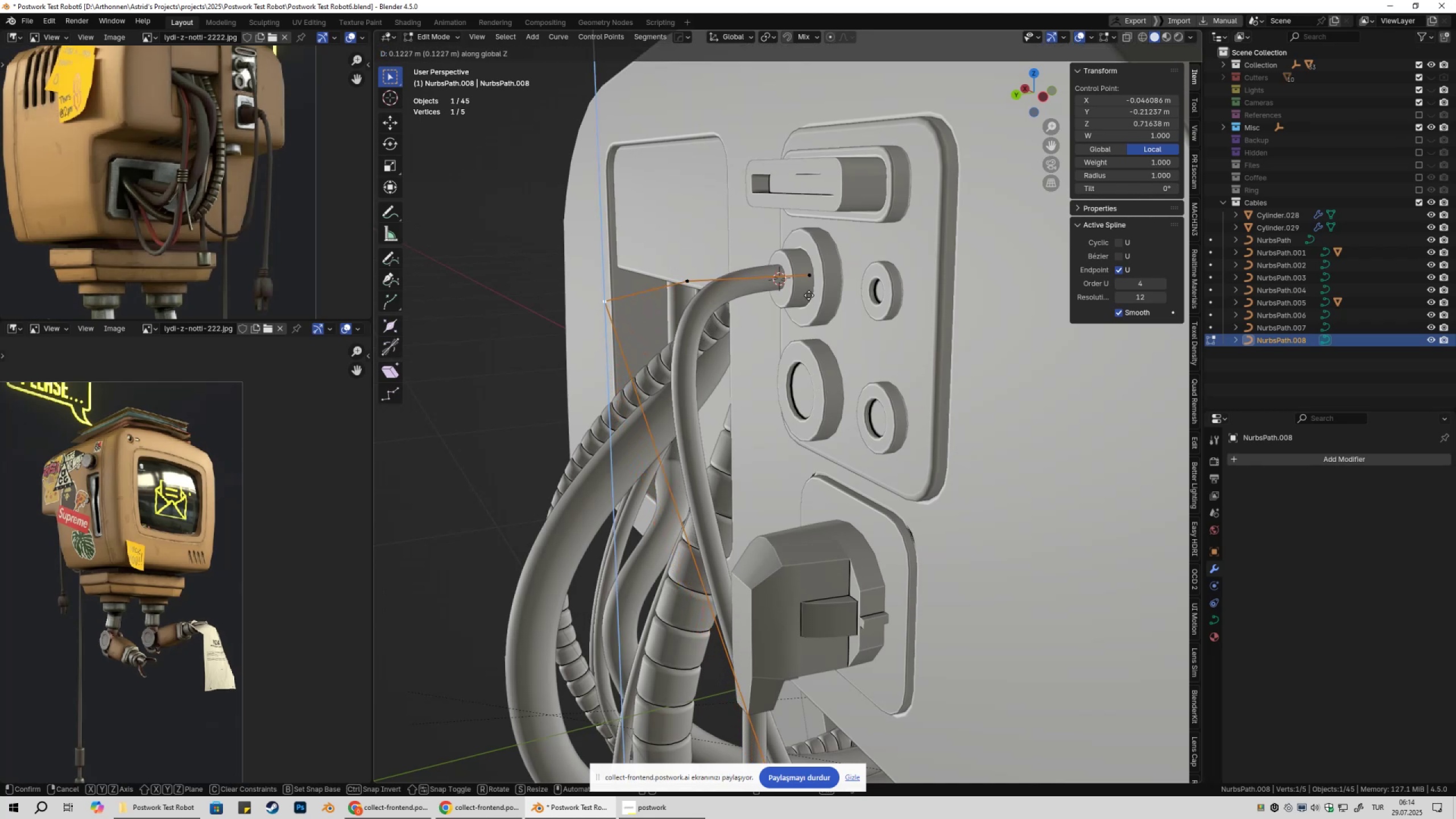 
scroll: coordinate [801, 386], scroll_direction: up, amount: 5.0
 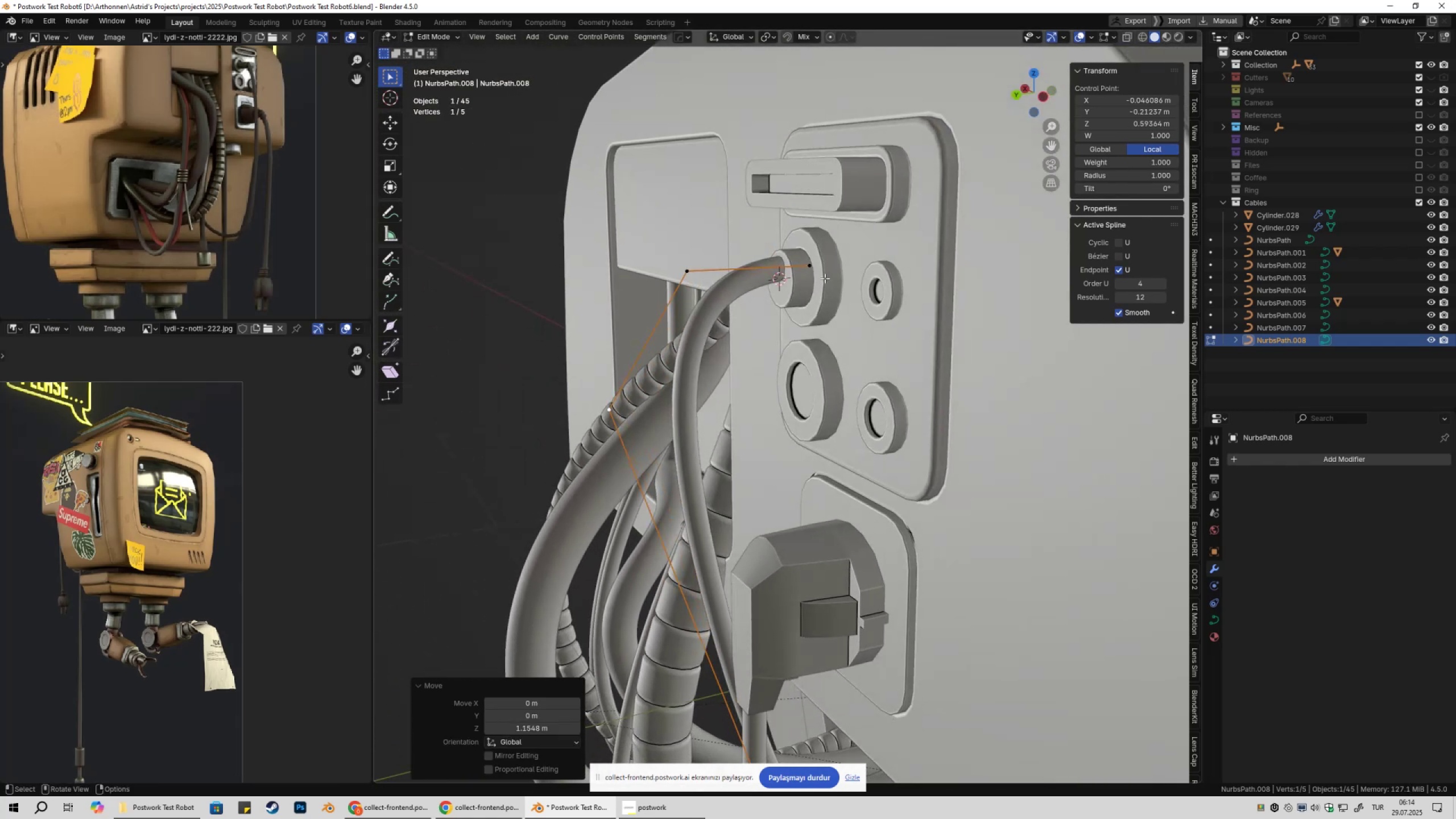 
left_click_drag(start_coordinate=[624, 217], to_coordinate=[905, 292])
 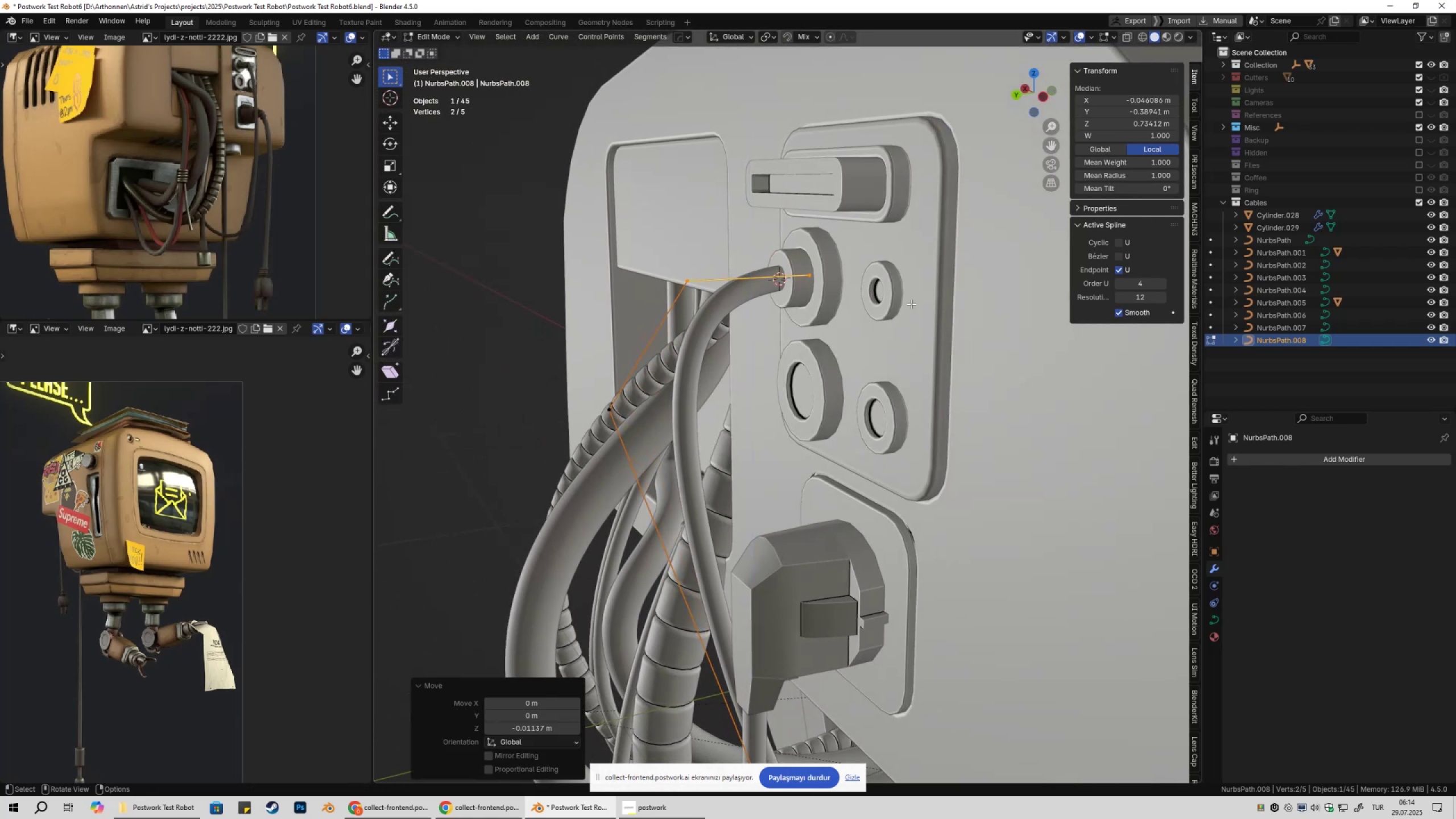 
left_click_drag(start_coordinate=[564, 377], to_coordinate=[704, 429])
 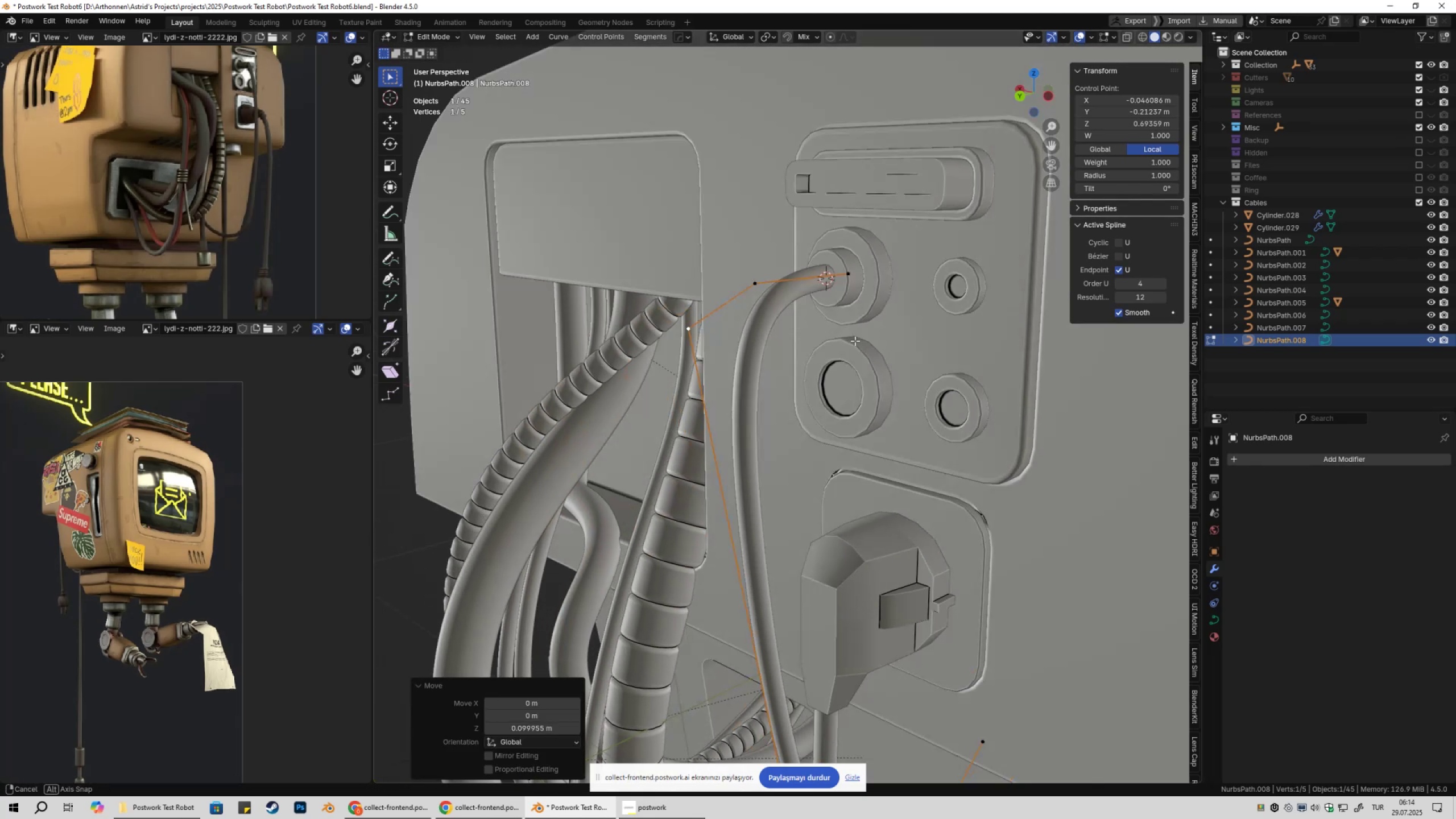 
hold_key(key=ShiftLeft, duration=0.34)
 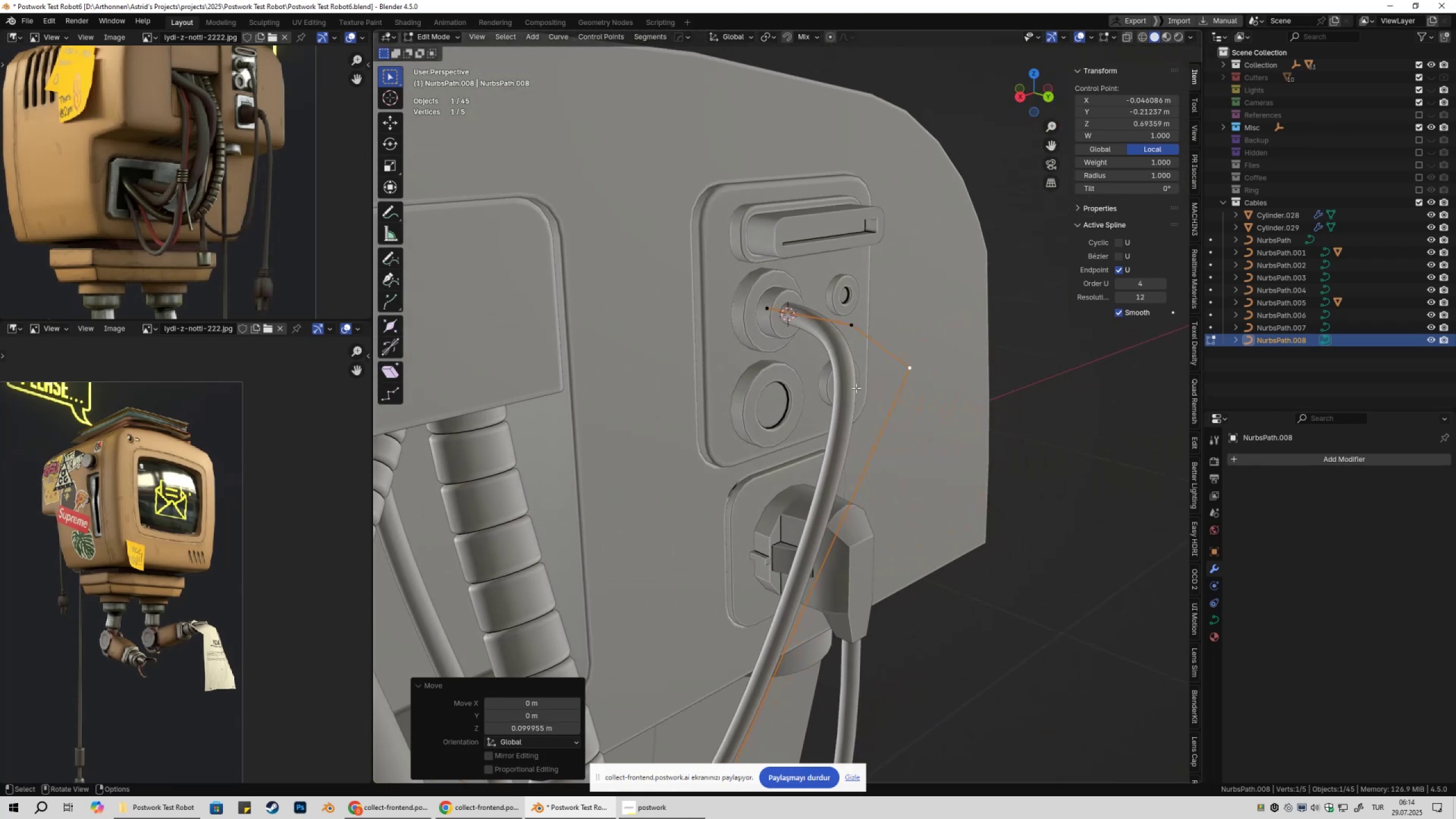 
scroll: coordinate [878, 358], scroll_direction: up, amount: 4.0
 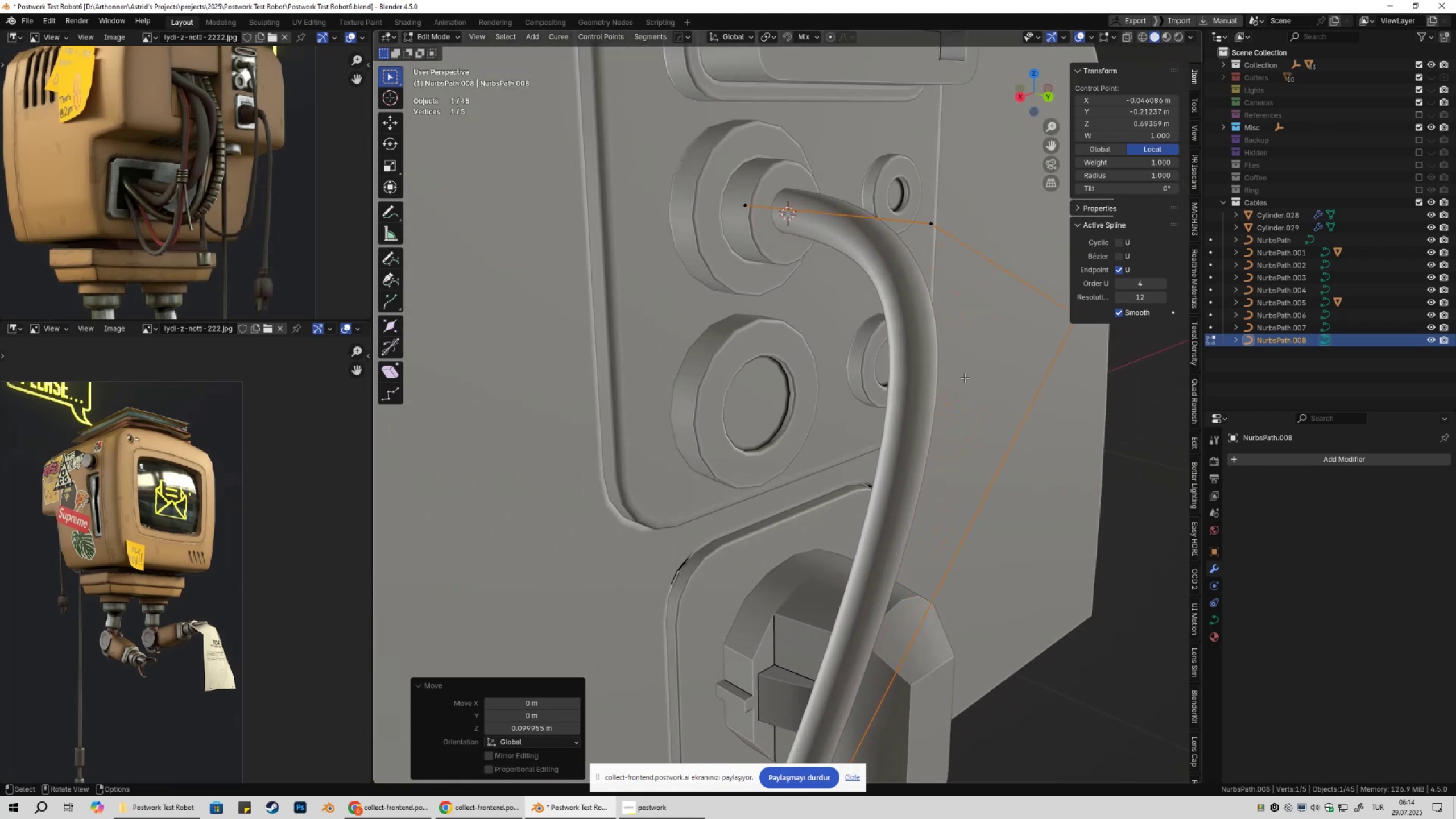 
scroll: coordinate [894, 383], scroll_direction: down, amount: 6.0
 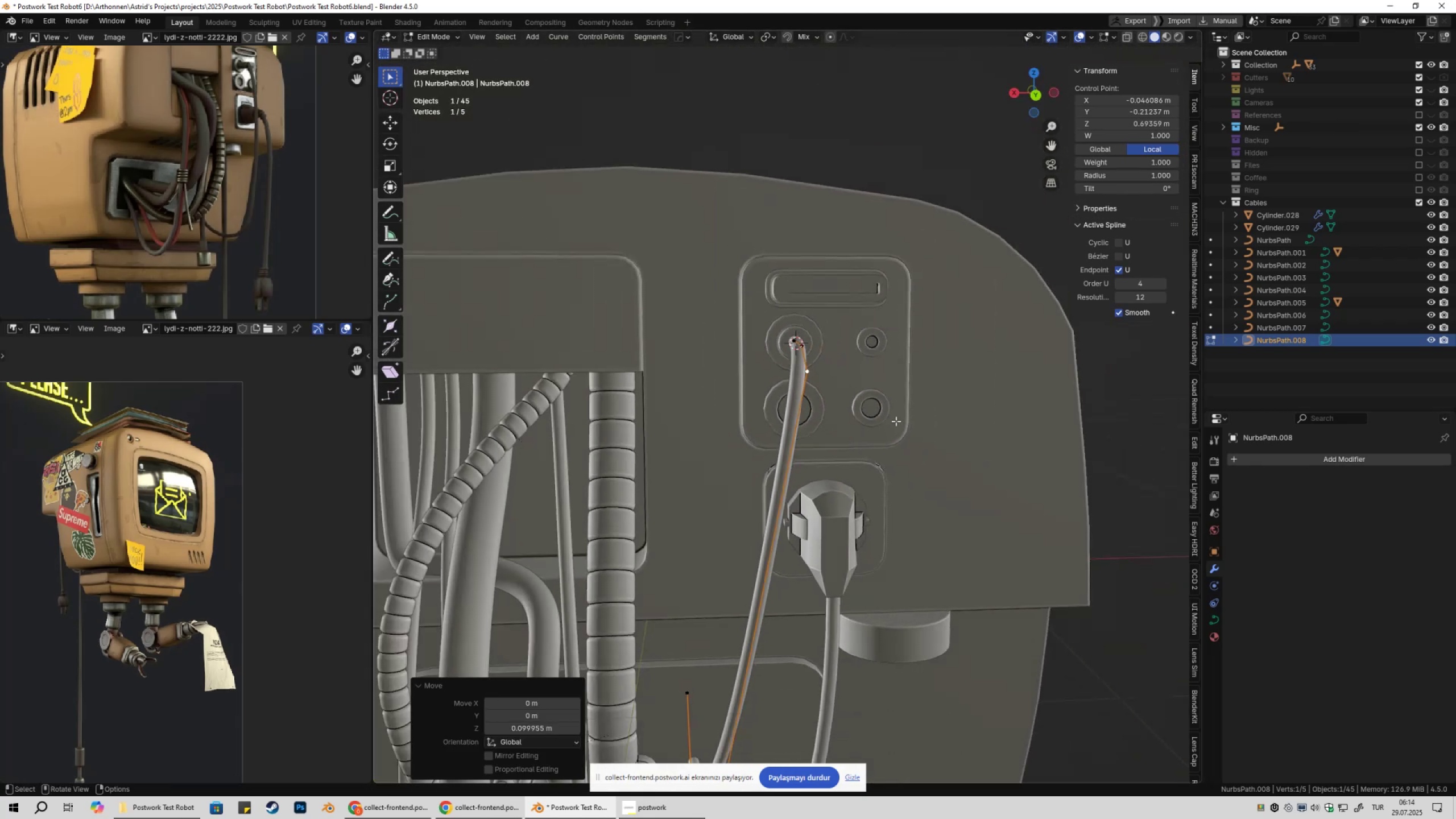 
key(Shift+ShiftLeft)
 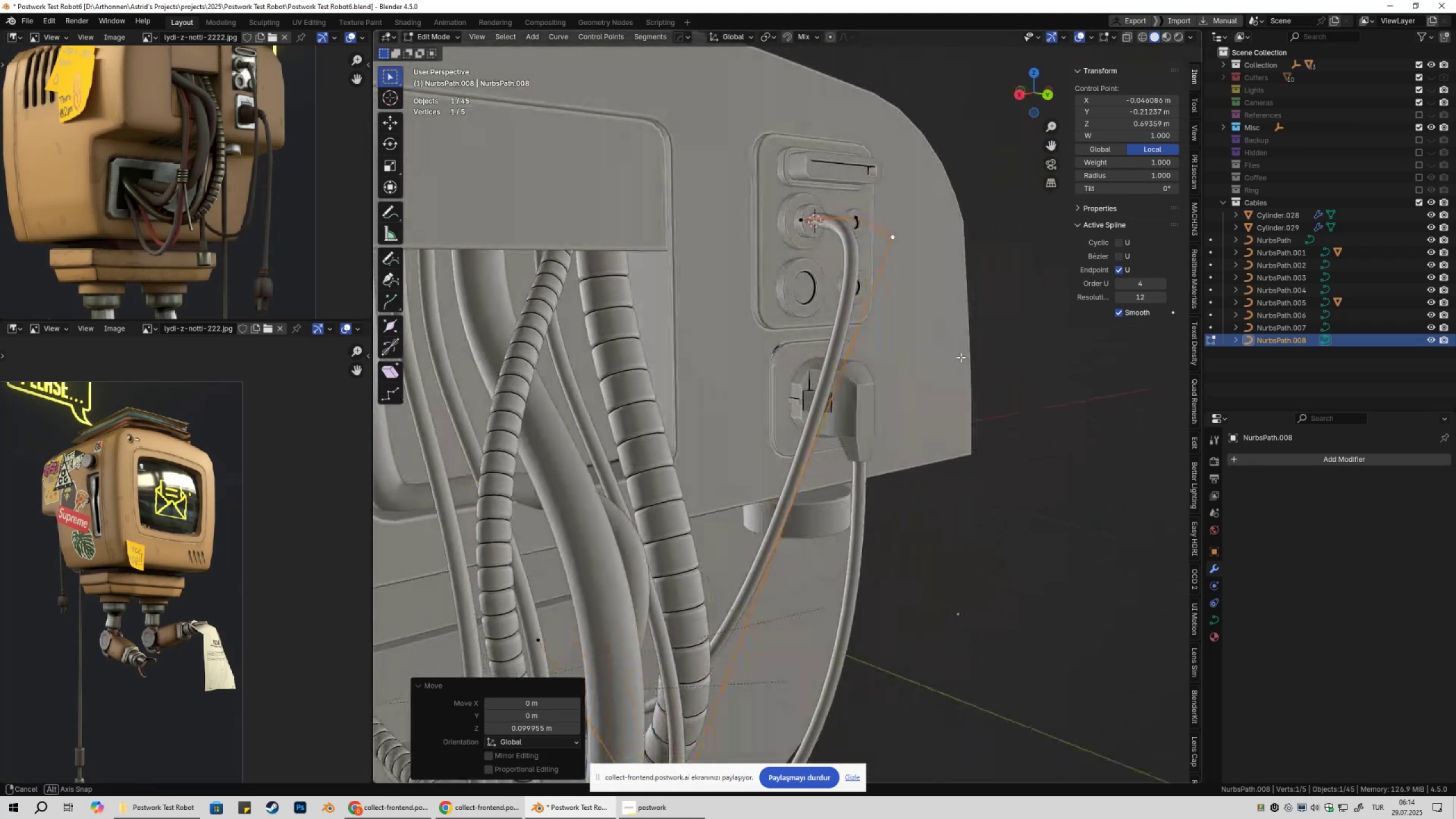 
scroll: coordinate [893, 433], scroll_direction: down, amount: 3.0
 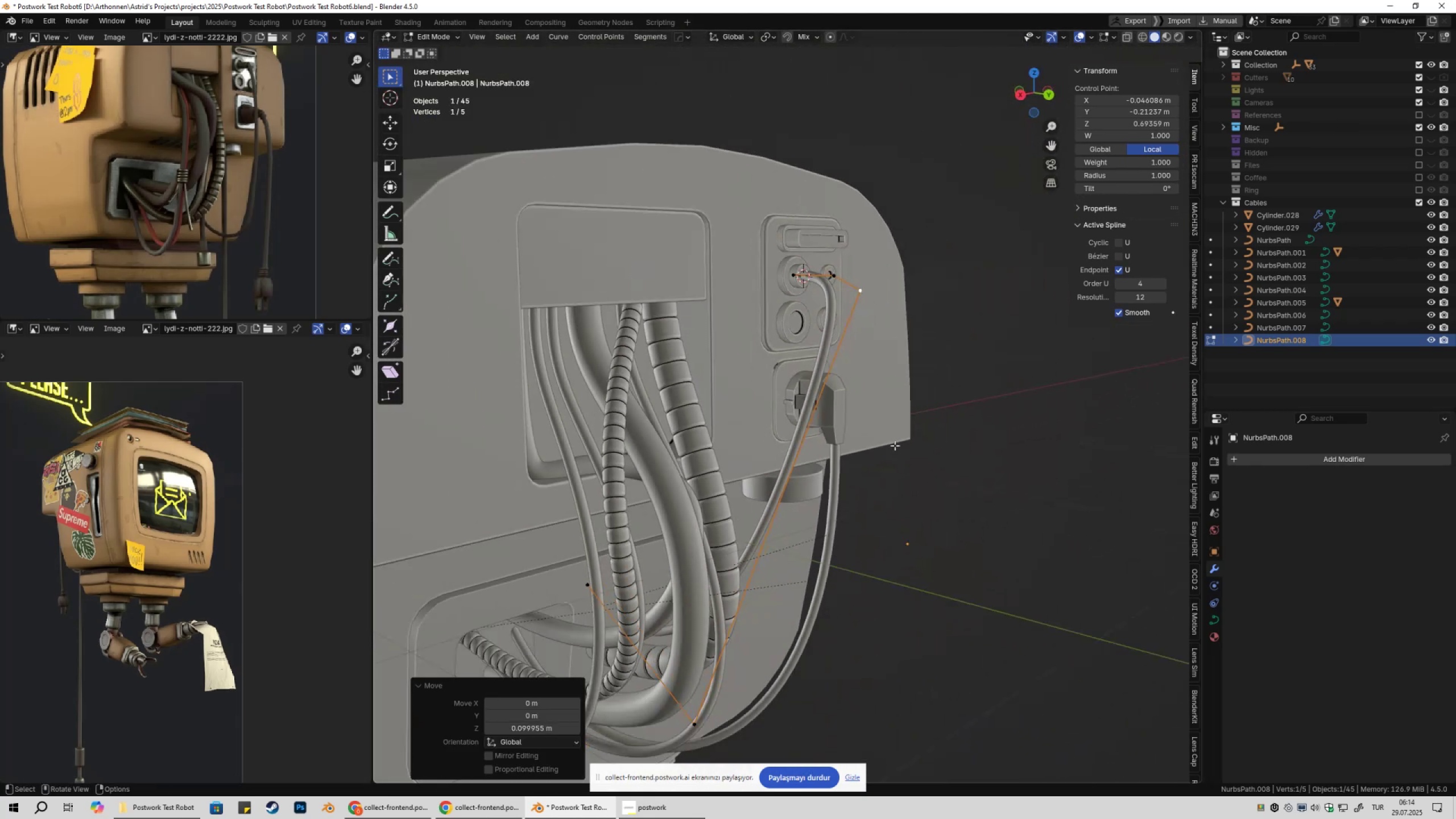 
key(Shift+ShiftLeft)
 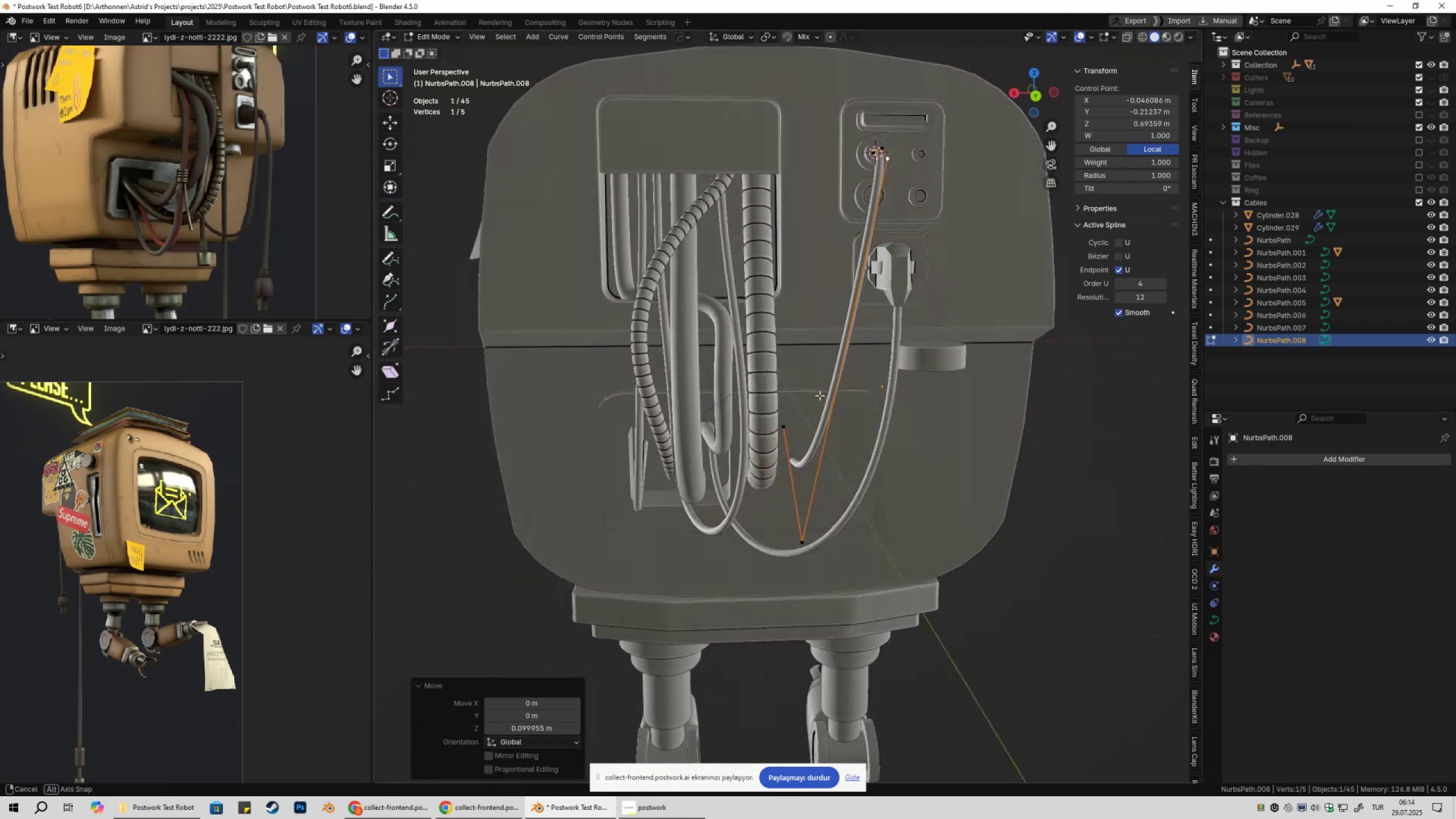 
left_click_drag(start_coordinate=[774, 407], to_coordinate=[878, 611])
 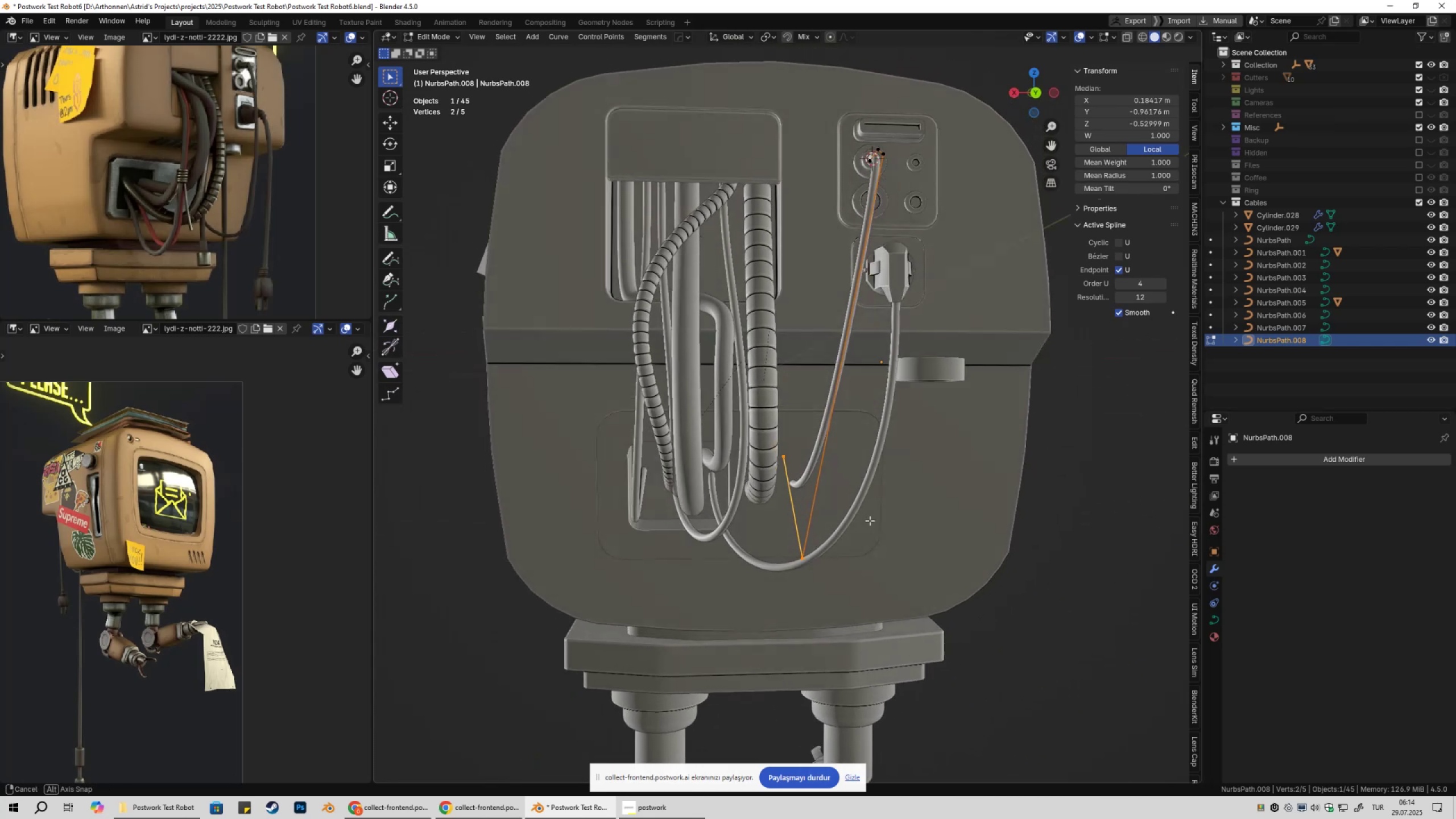 
type(gx)
 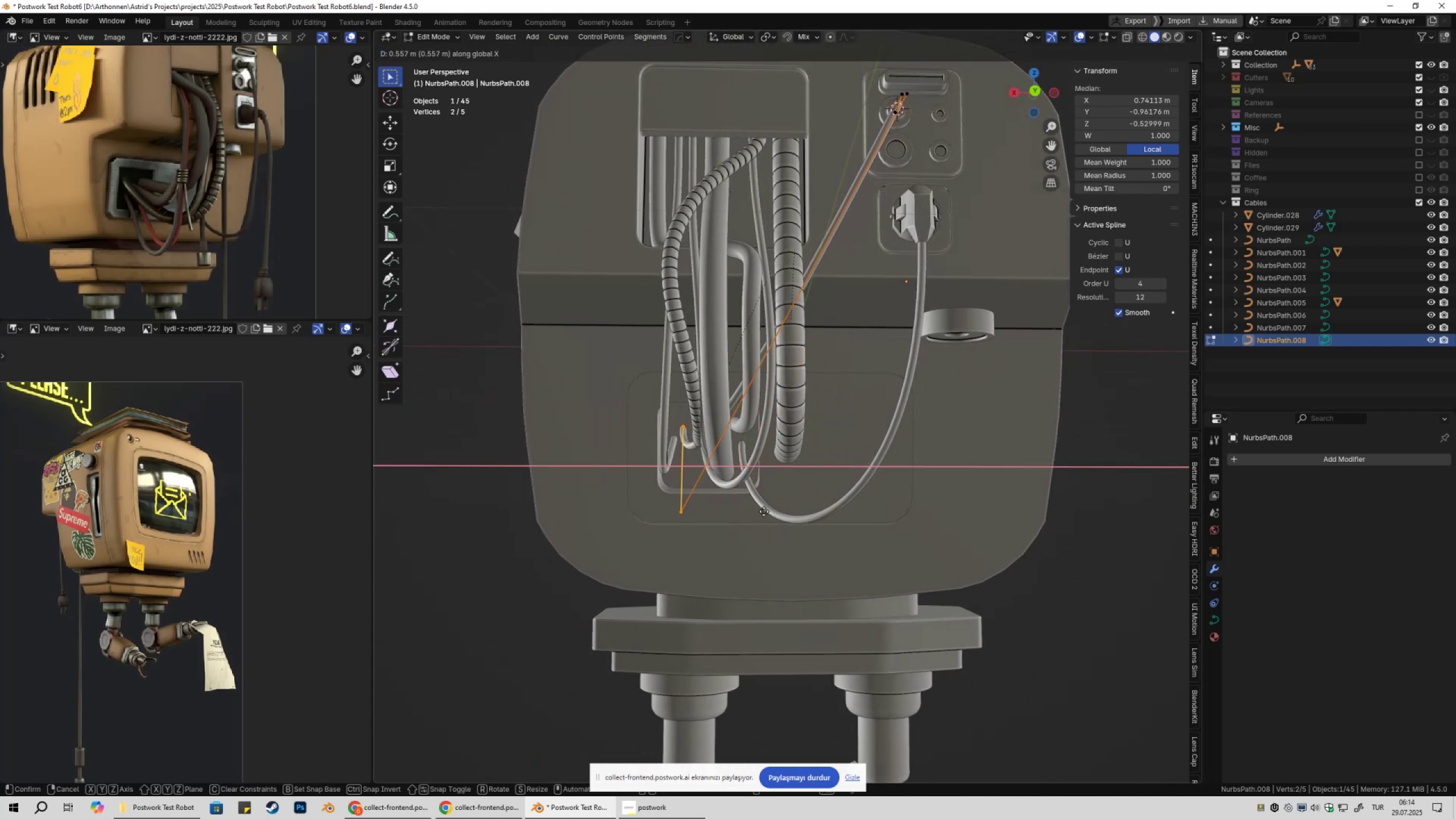 
type(gz)
 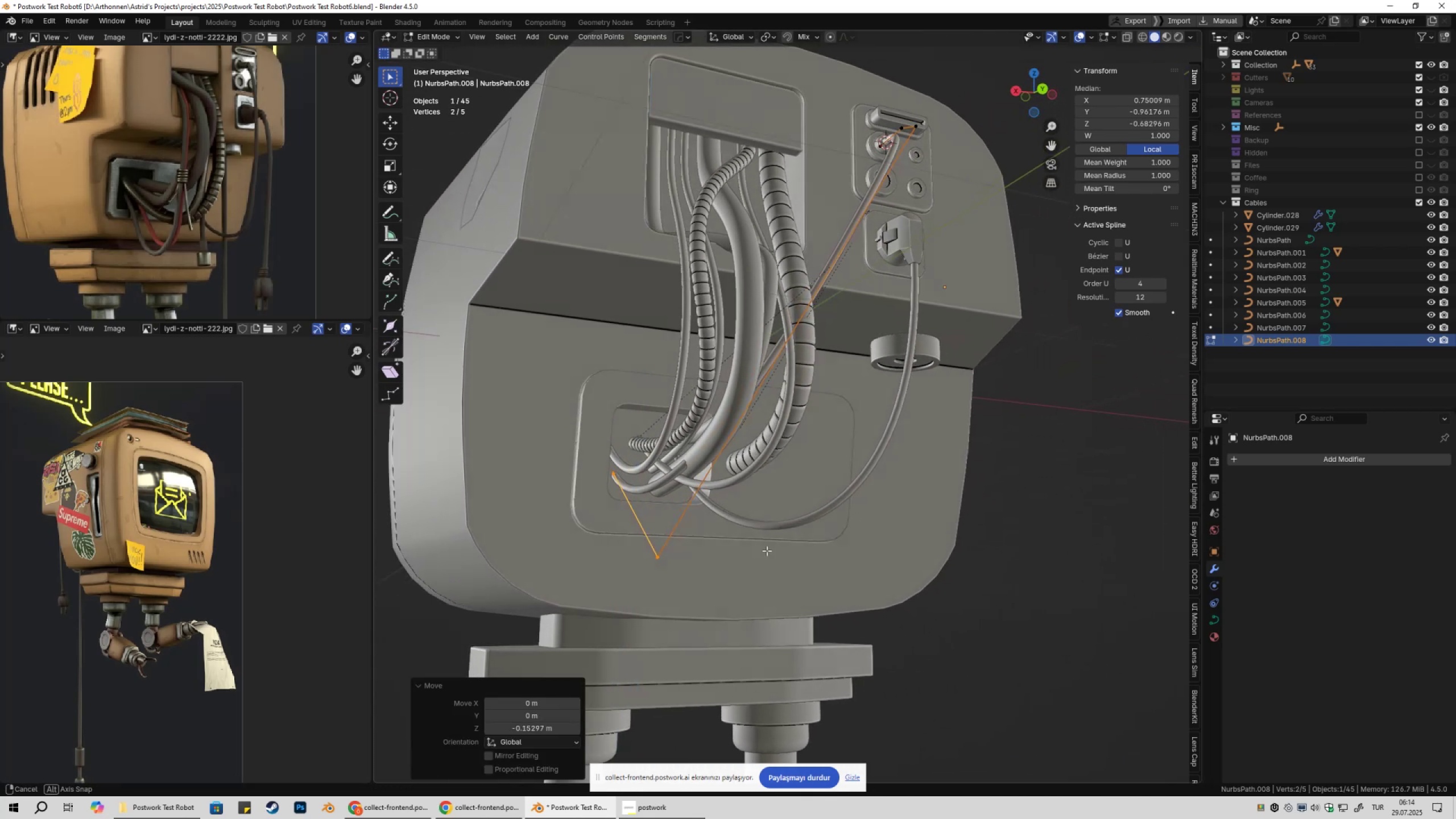 
left_click([645, 550])
 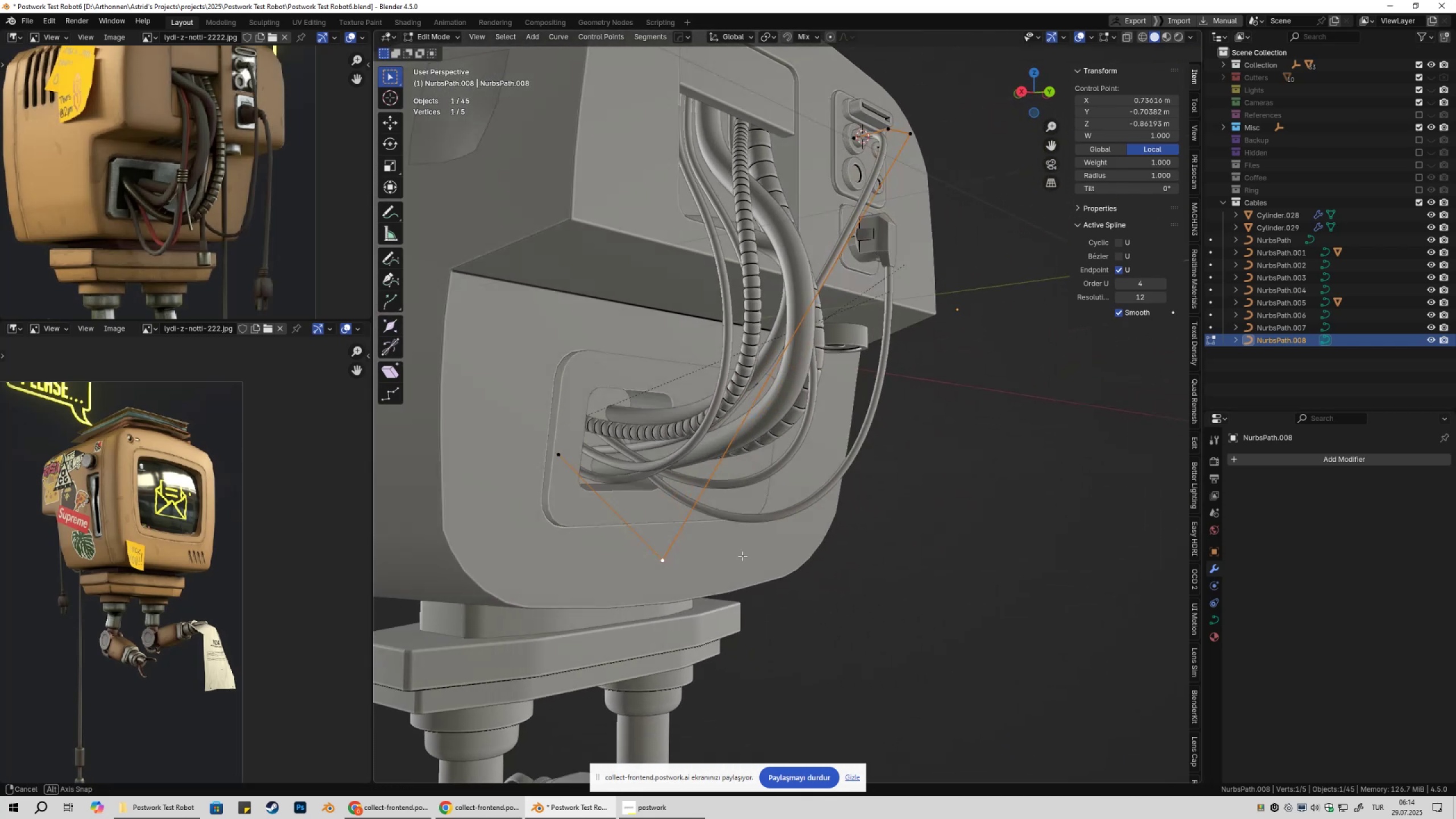 
type(gy)
 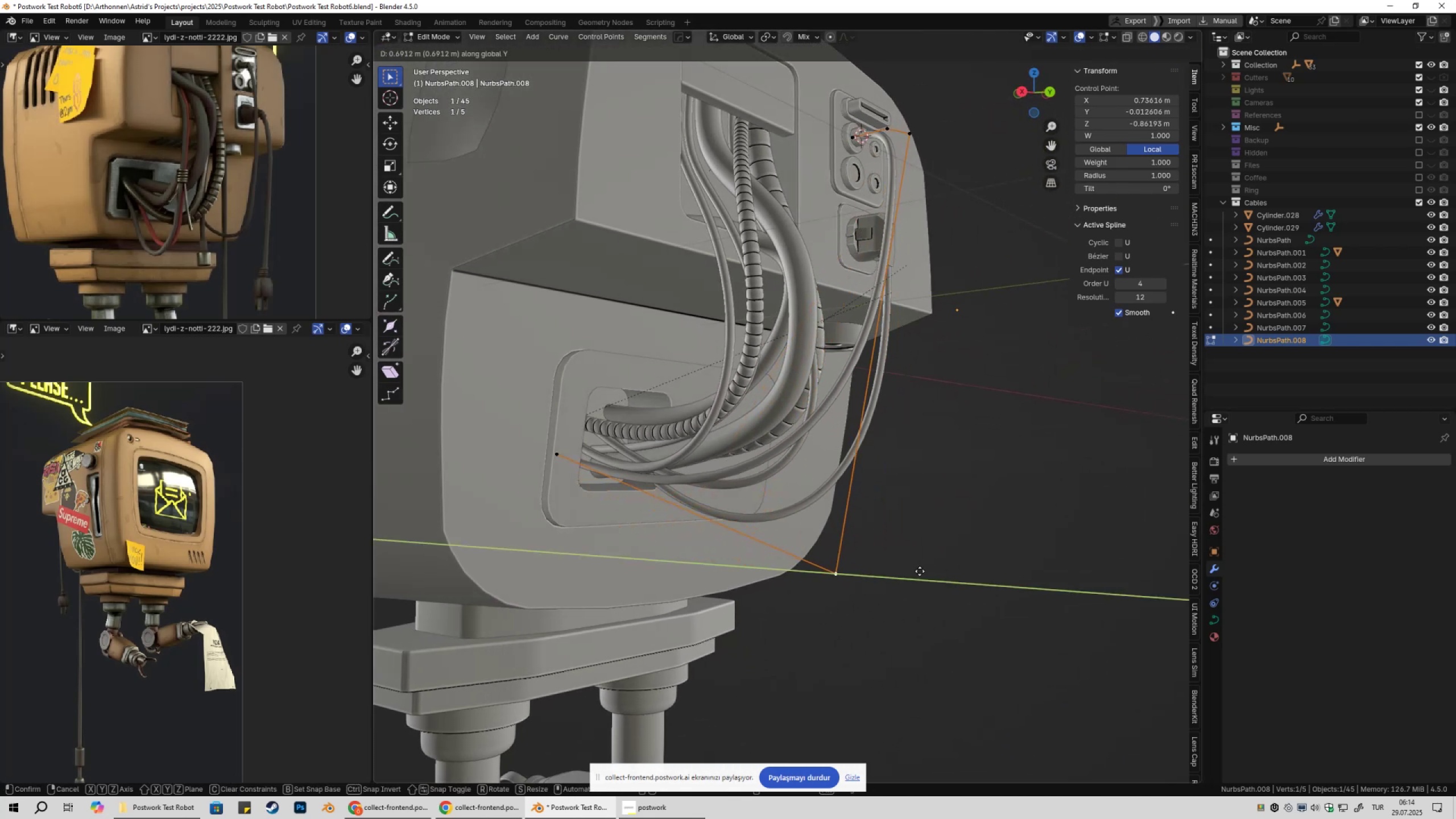 
left_click([900, 571])
 